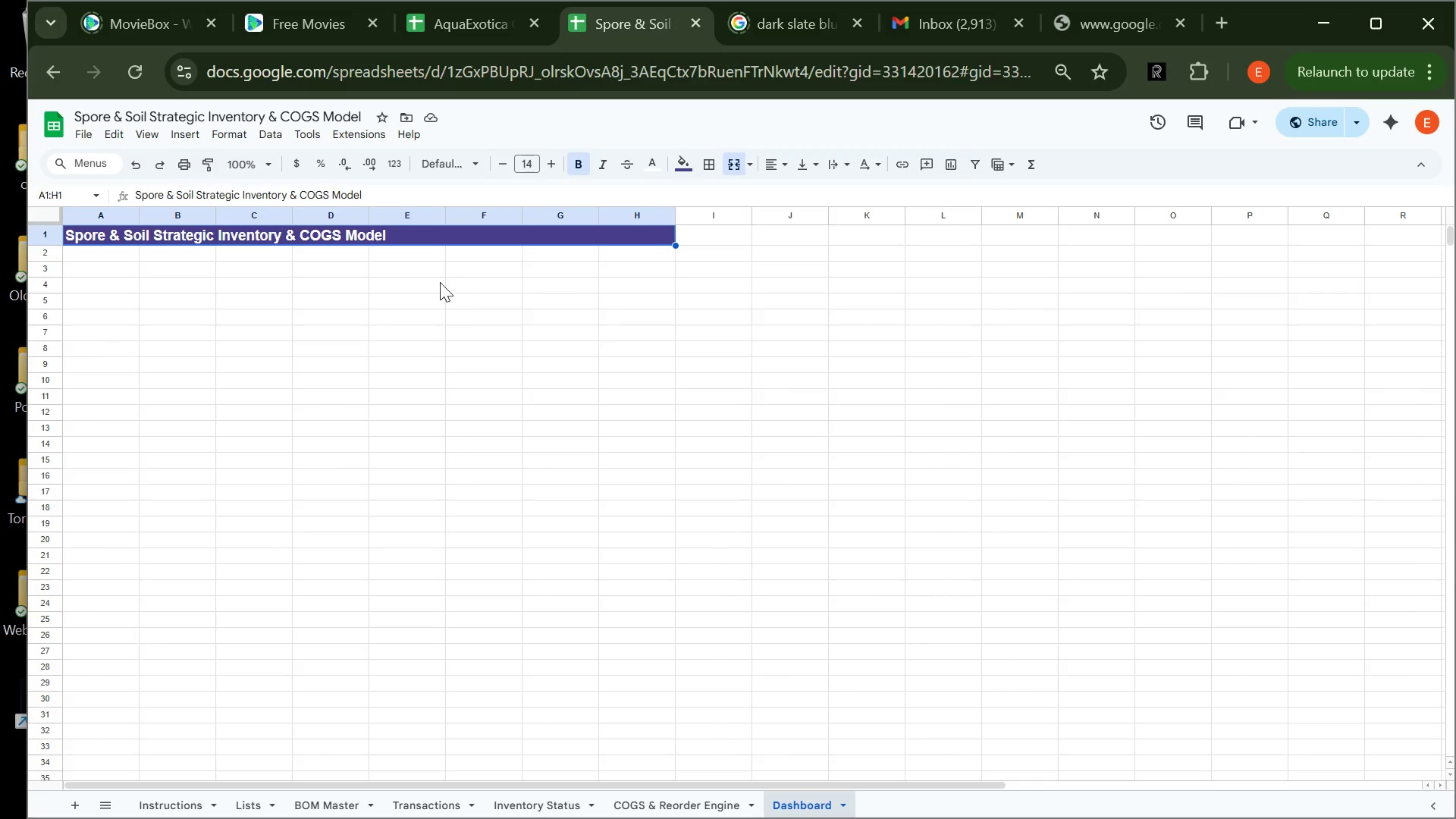 
left_click([416, 240])
 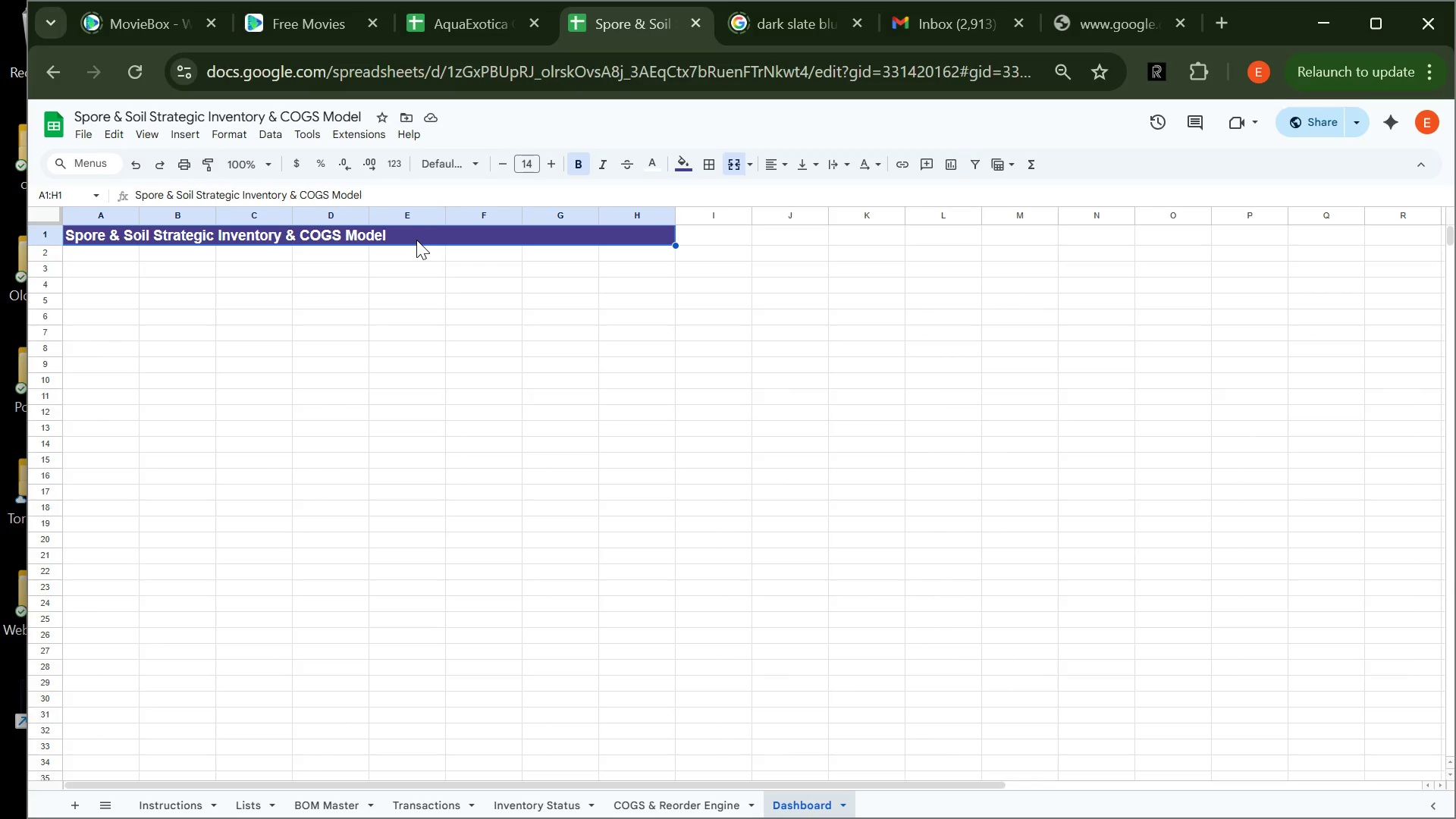 
type(sPO)
key(Backspace)
key(Backspace)
key(Backspace)
key(Backspace)
type(Spore *)
key(Backspace)
type(& sOI)
key(Backspace)
key(Backspace)
key(Backspace)
key(Backspace)
type( sOIL)
key(Backspace)
key(Backspace)
key(Backspace)
key(Backspace)
type(Soil Margin, Inventory & Reorder Dashboard)
 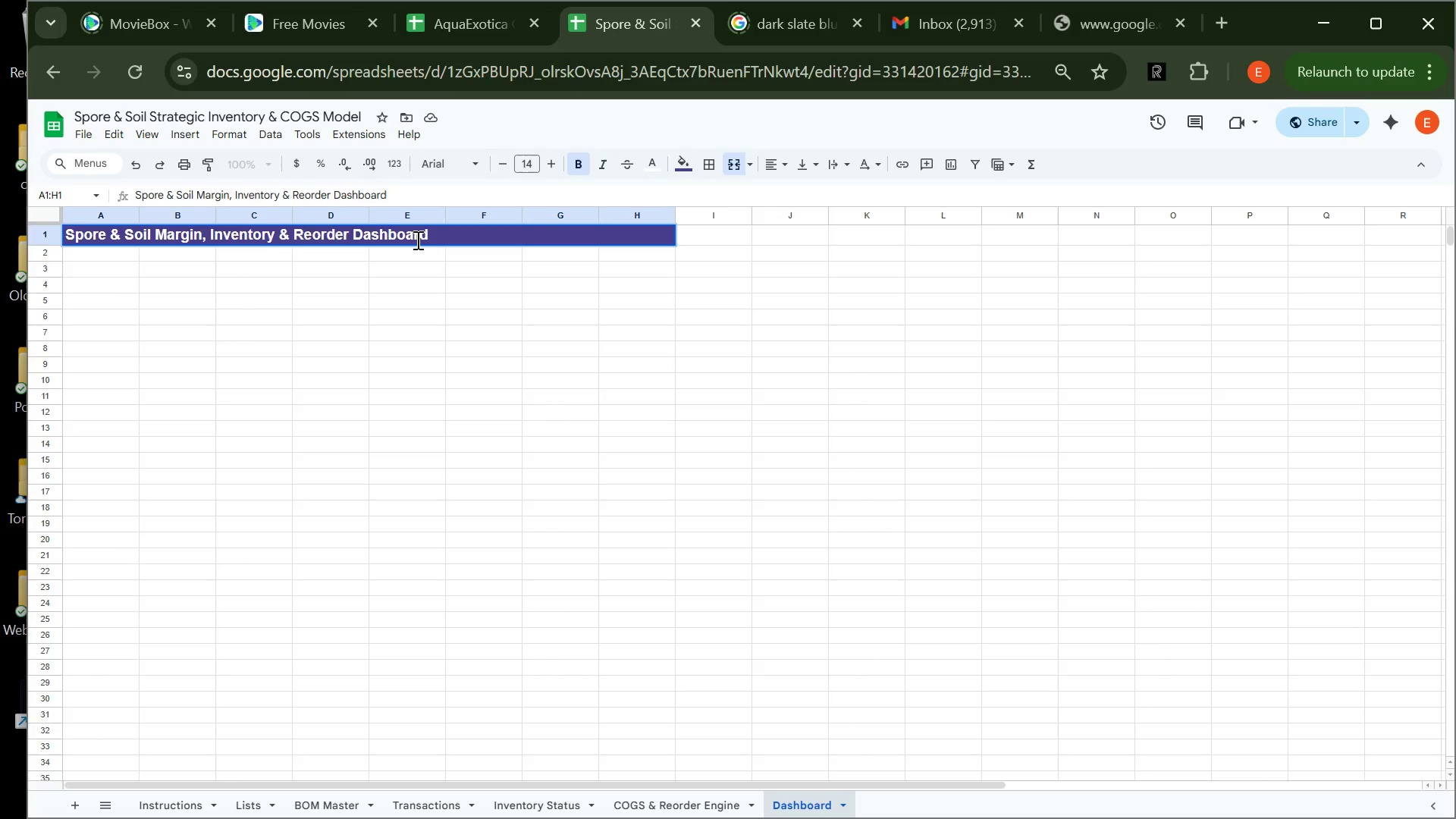 
key(Enter)
 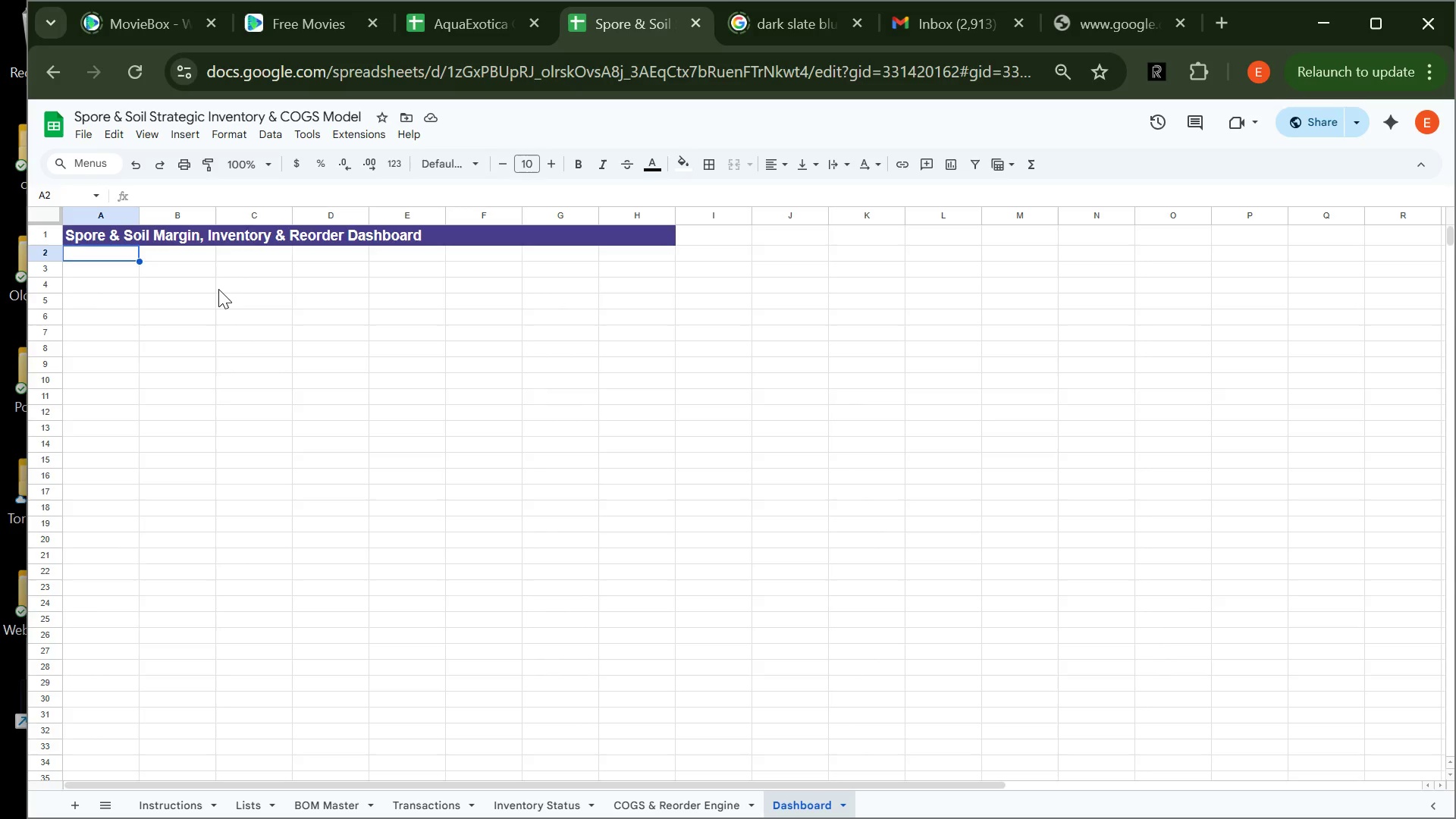 
wait(17.17)
 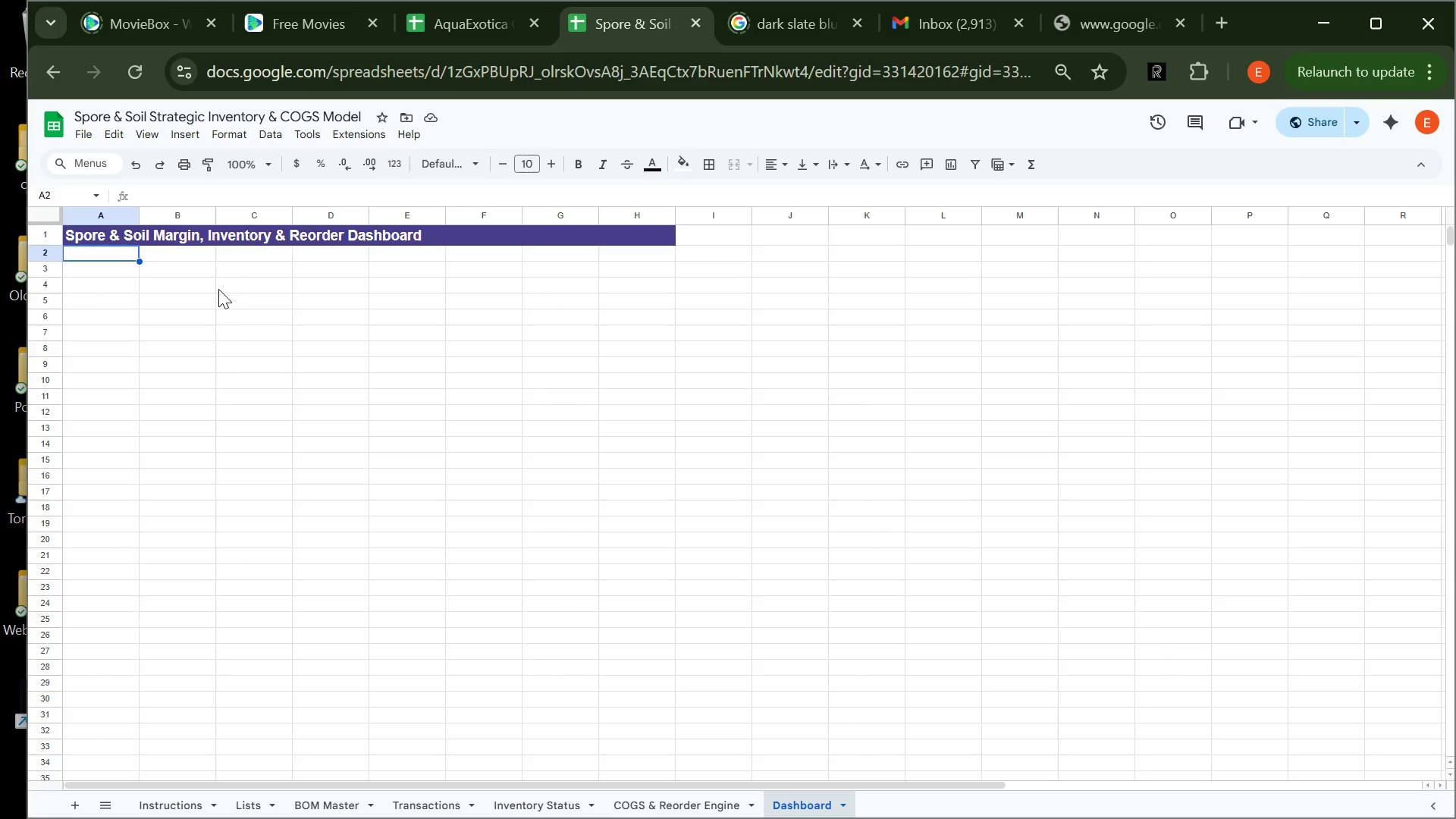 
type(Executive dashboard showing SKU argin ====)
key(Backspace)
key(Backspace)
key(Backspace)
key(Backspace)
key(Backspace)
key(Backspace)
key(Backspace)
key(Backspace)
key(Backspace)
key(Backspace)
type(margin performance, aging inventory exposure )
 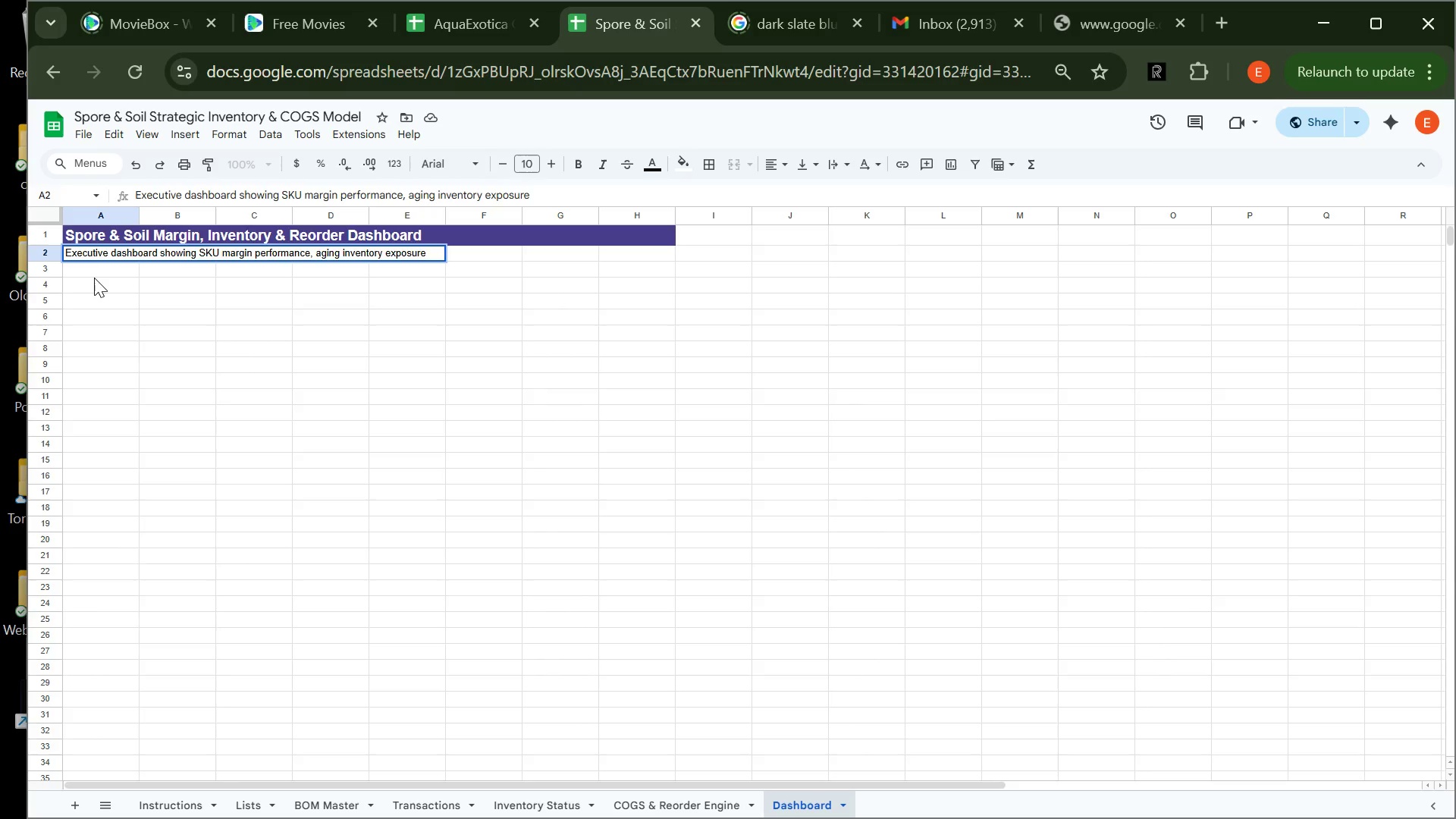 
wait(5.17)
 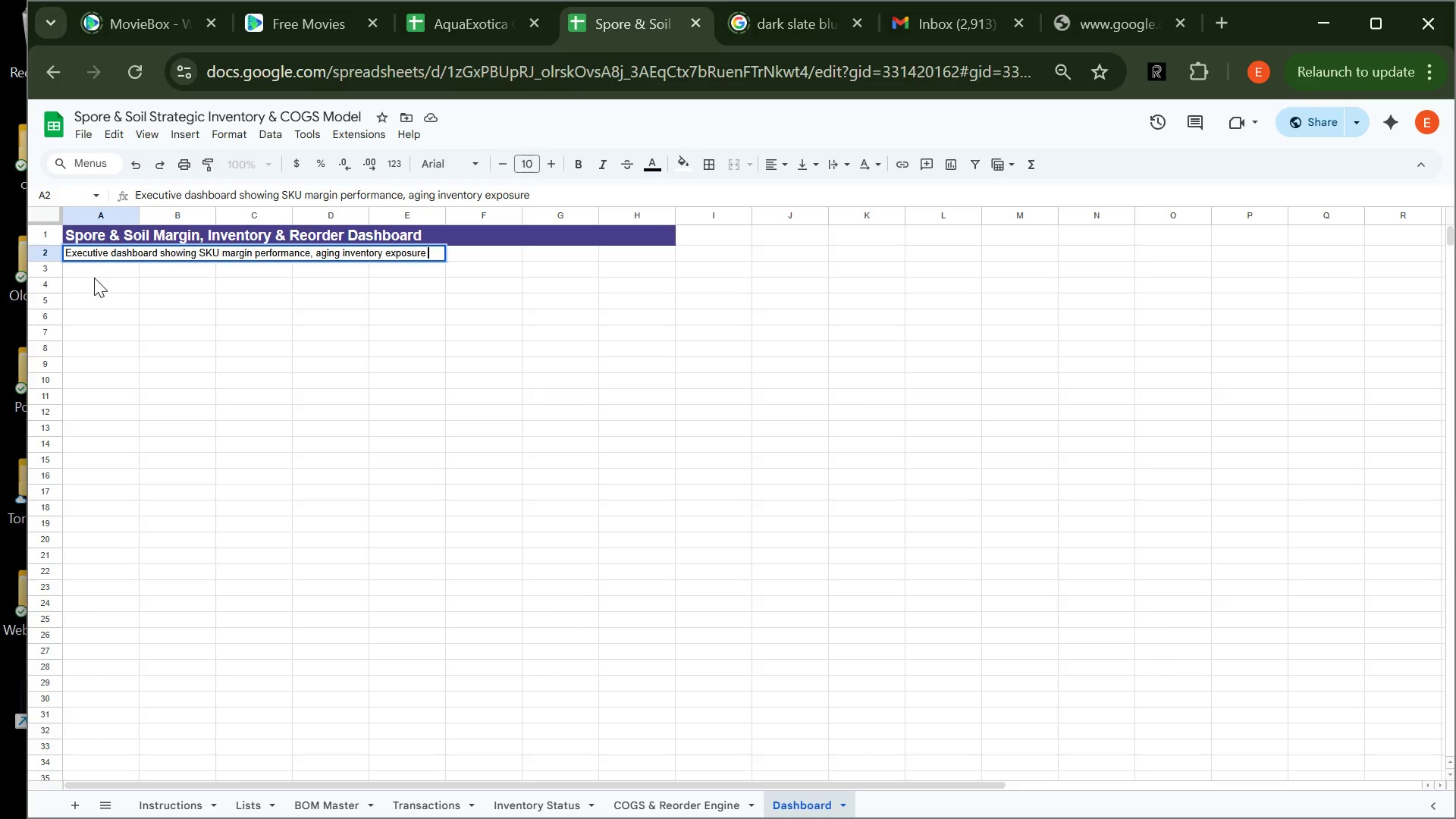 
key(Backspace)
type(, and reorder)
 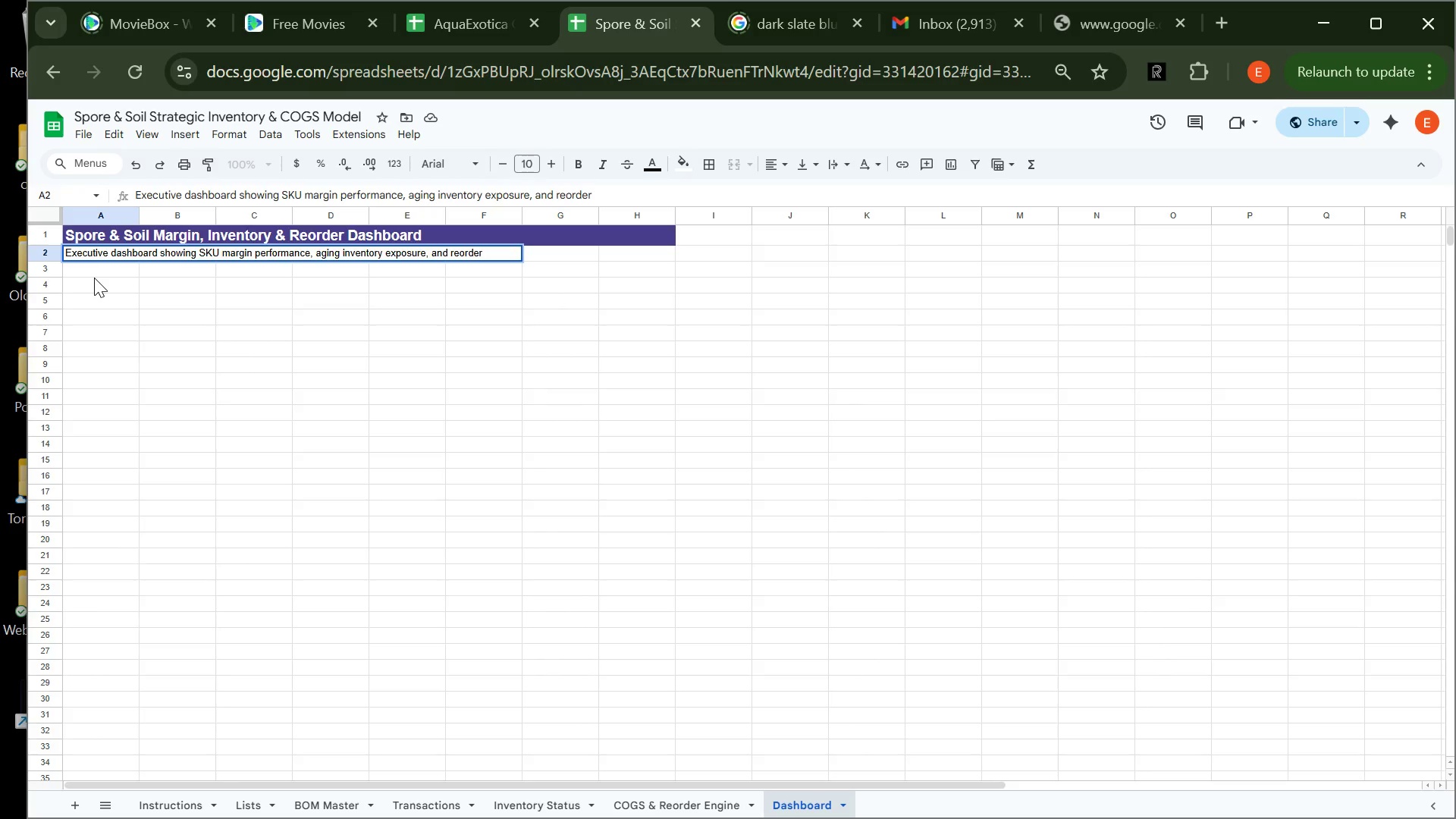 
type( needs under 15%)
 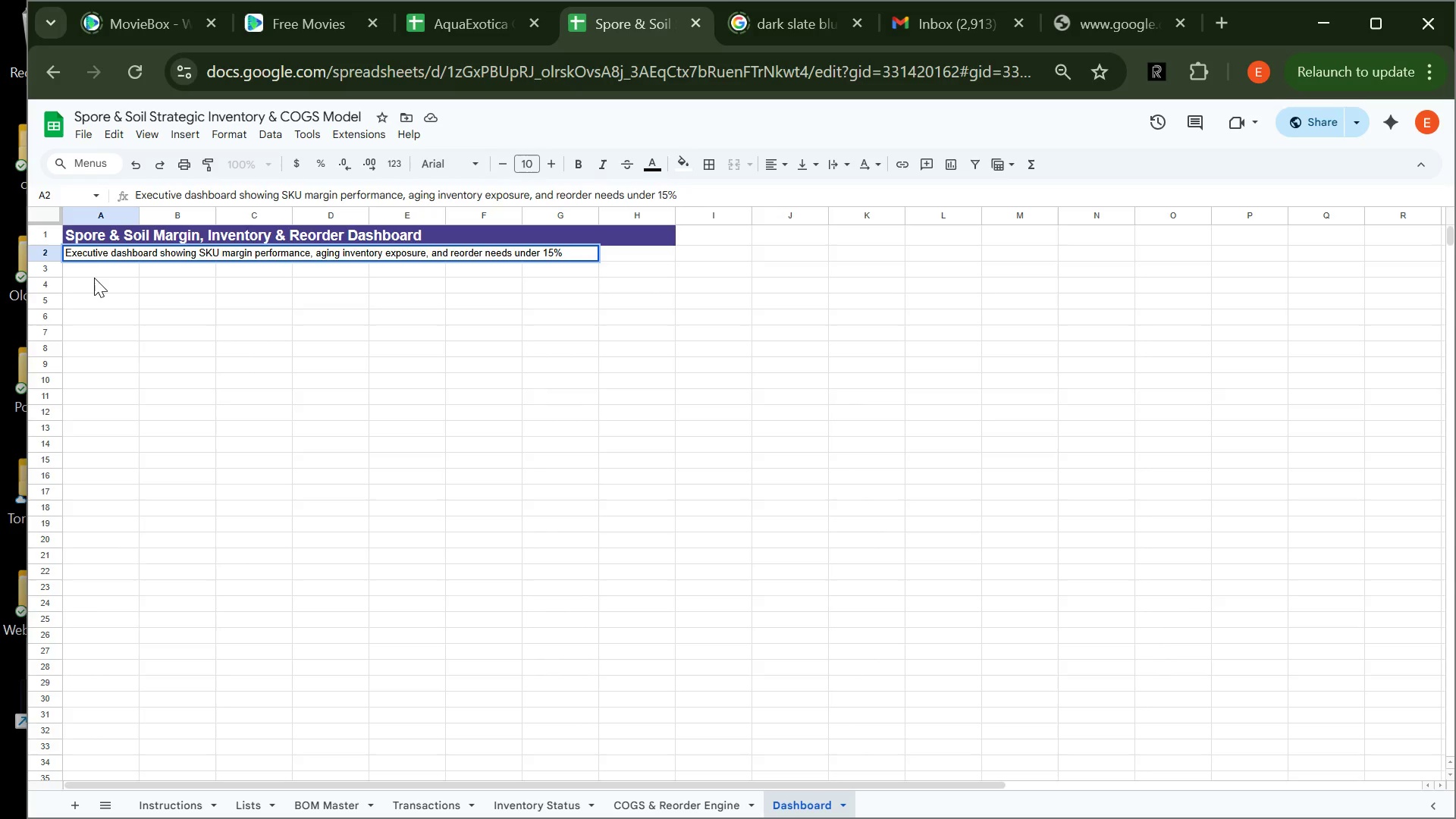 
wait(5.94)
 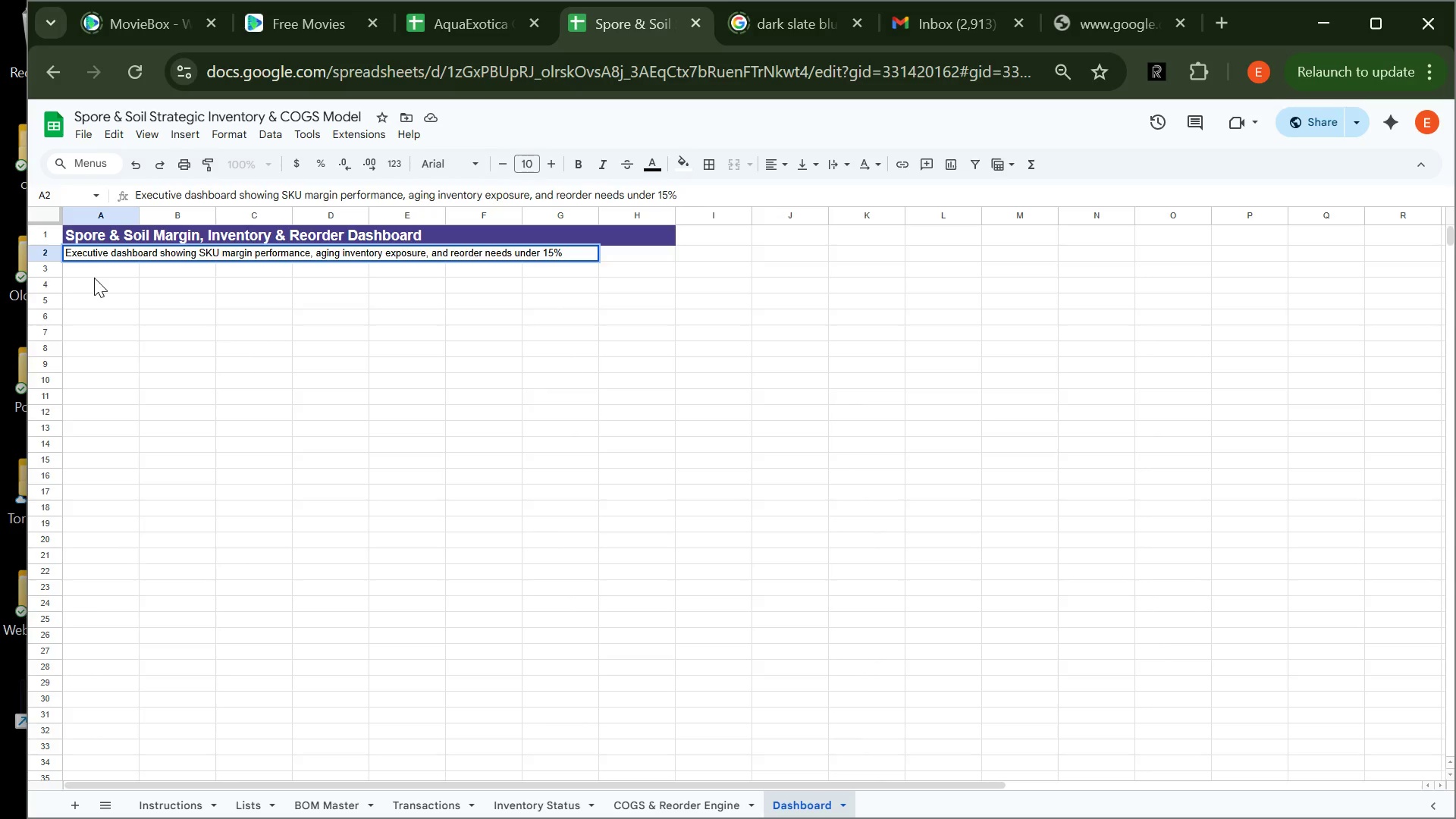 
type( growth assumpptions)
key(Backspace)
key(Backspace)
key(Backspace)
key(Backspace)
key(Backspace)
key(Backspace)
type(tions)
 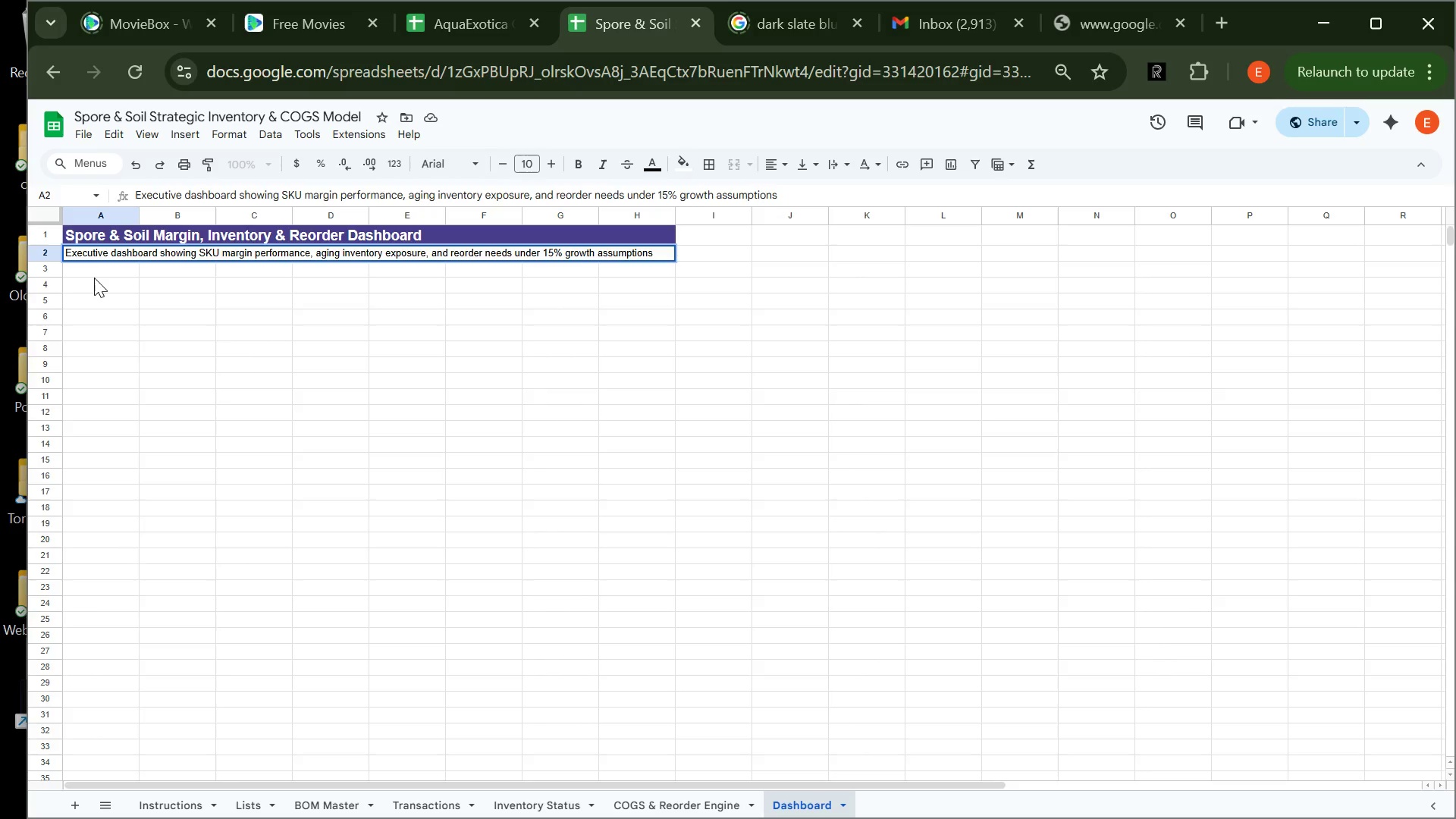 
key(Period)
 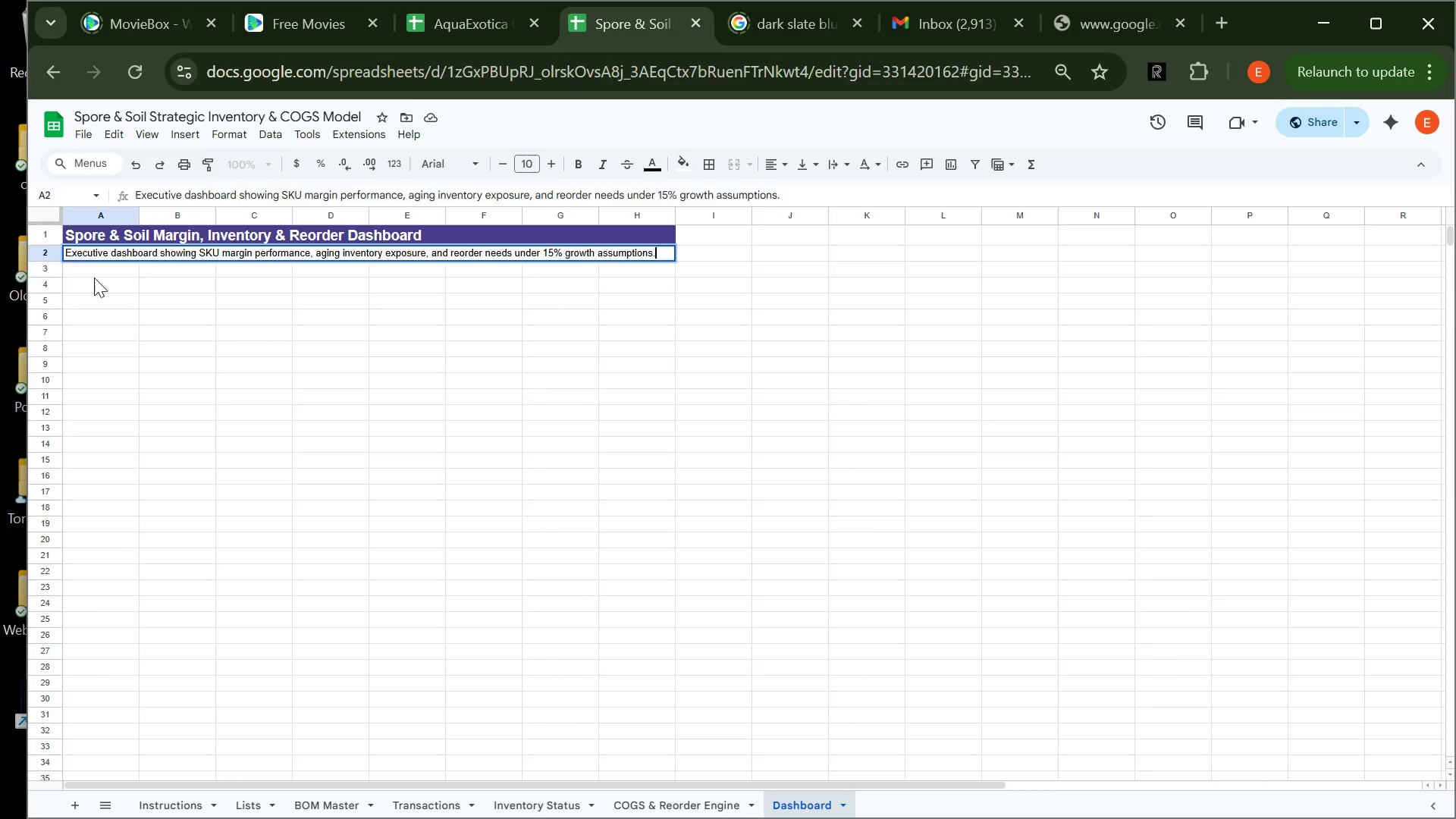 
key(Enter)
 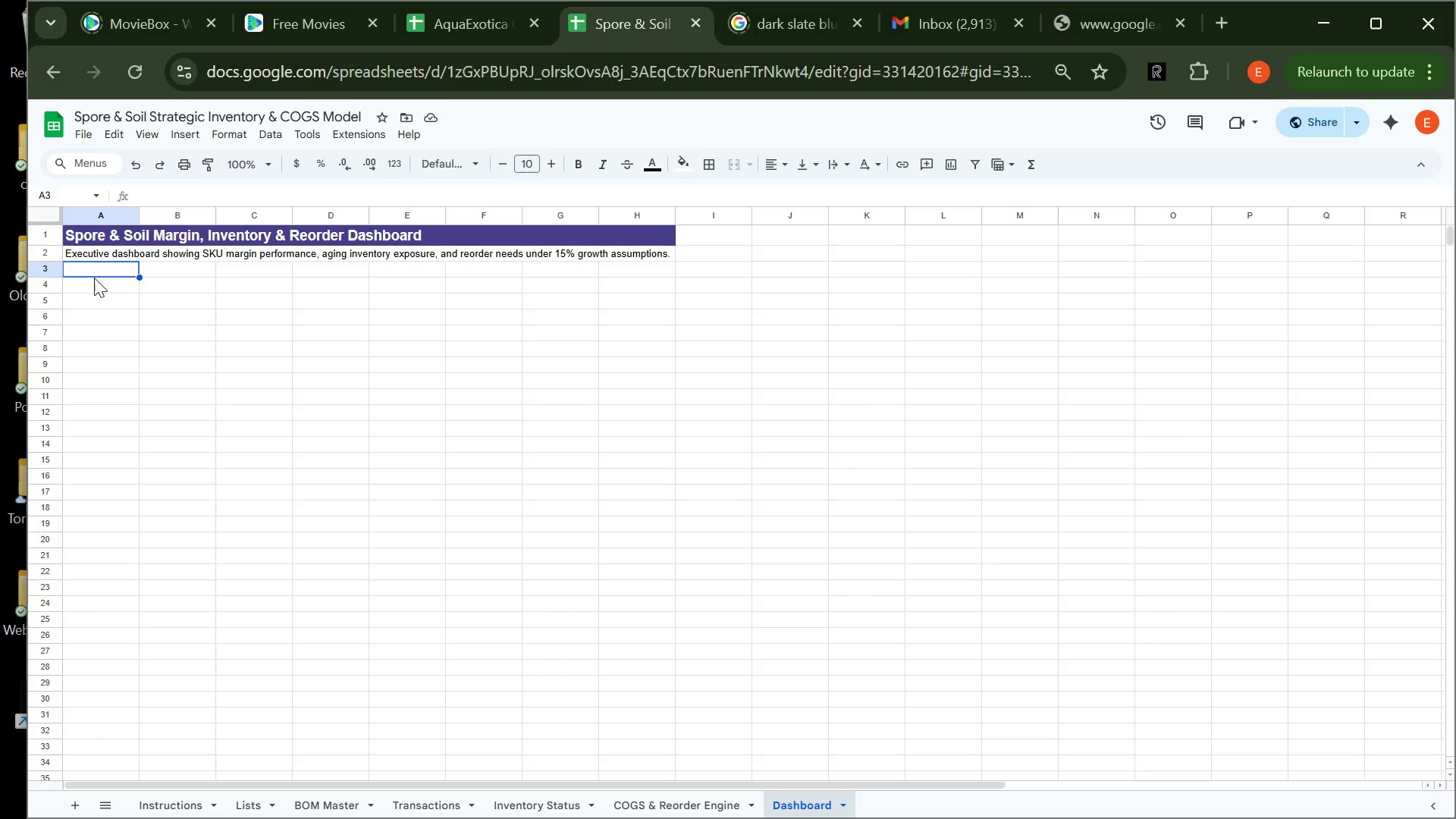 
wait(7.41)
 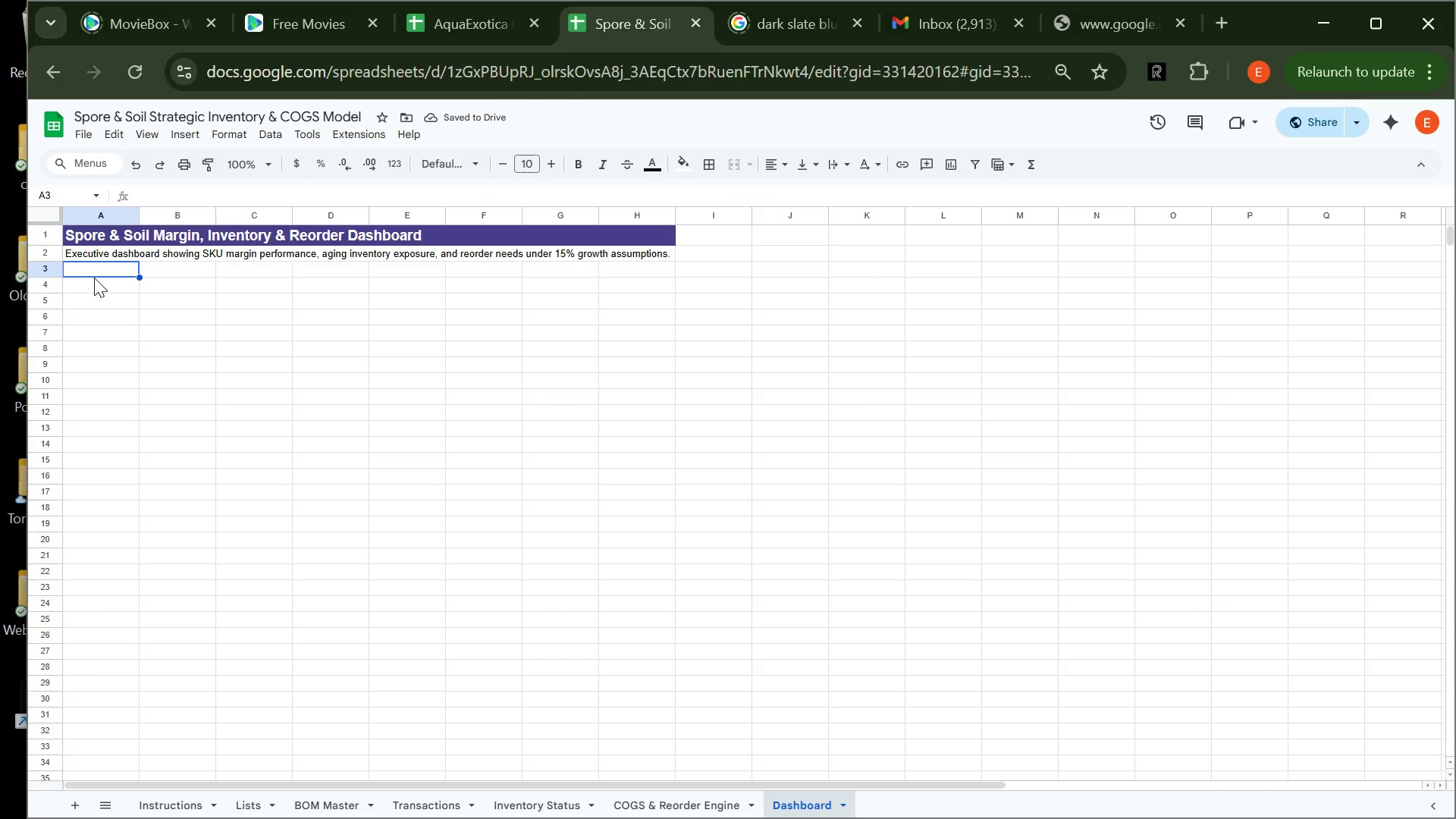 
left_click([106, 257])
 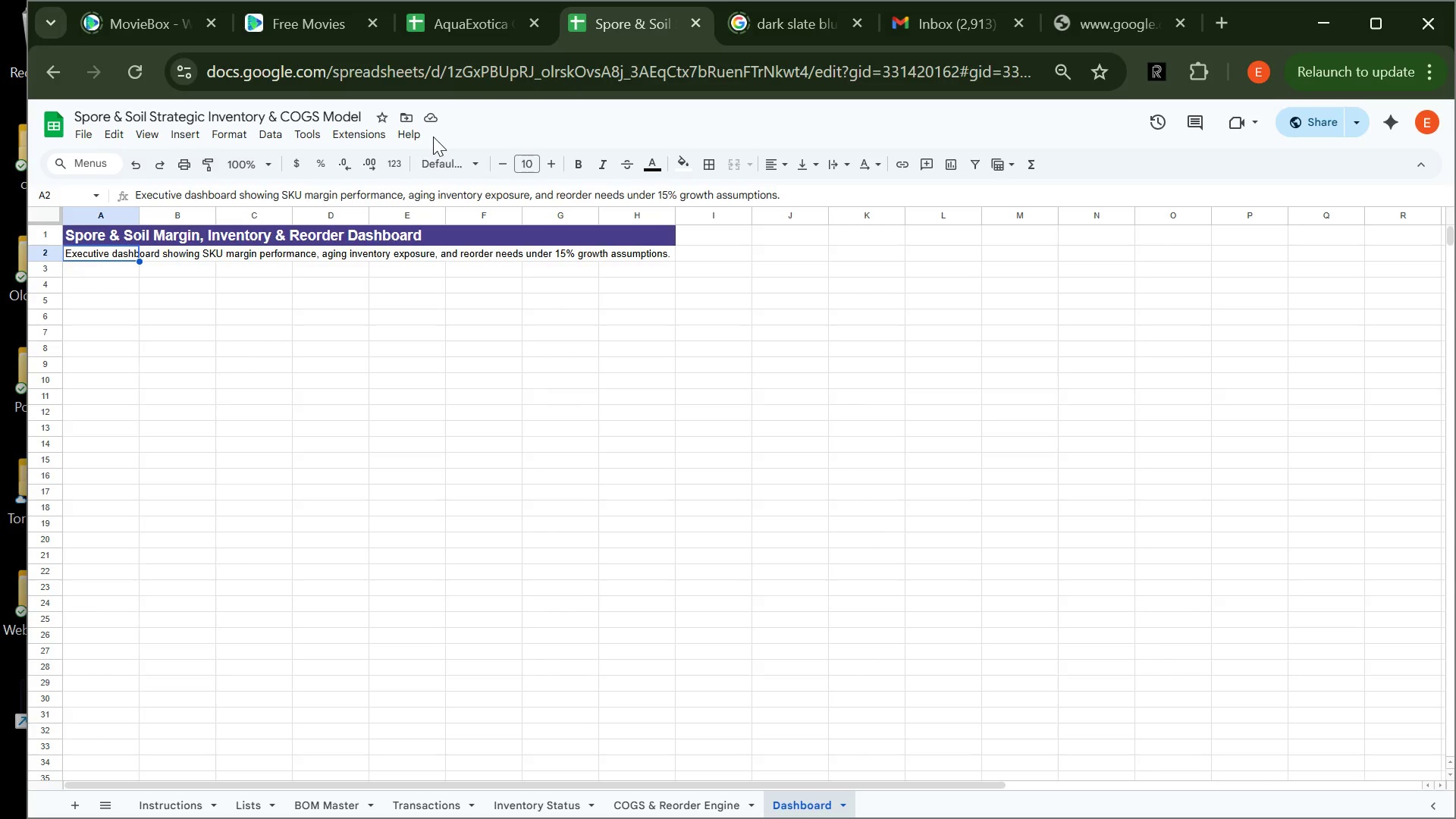 
left_click([552, 167])
 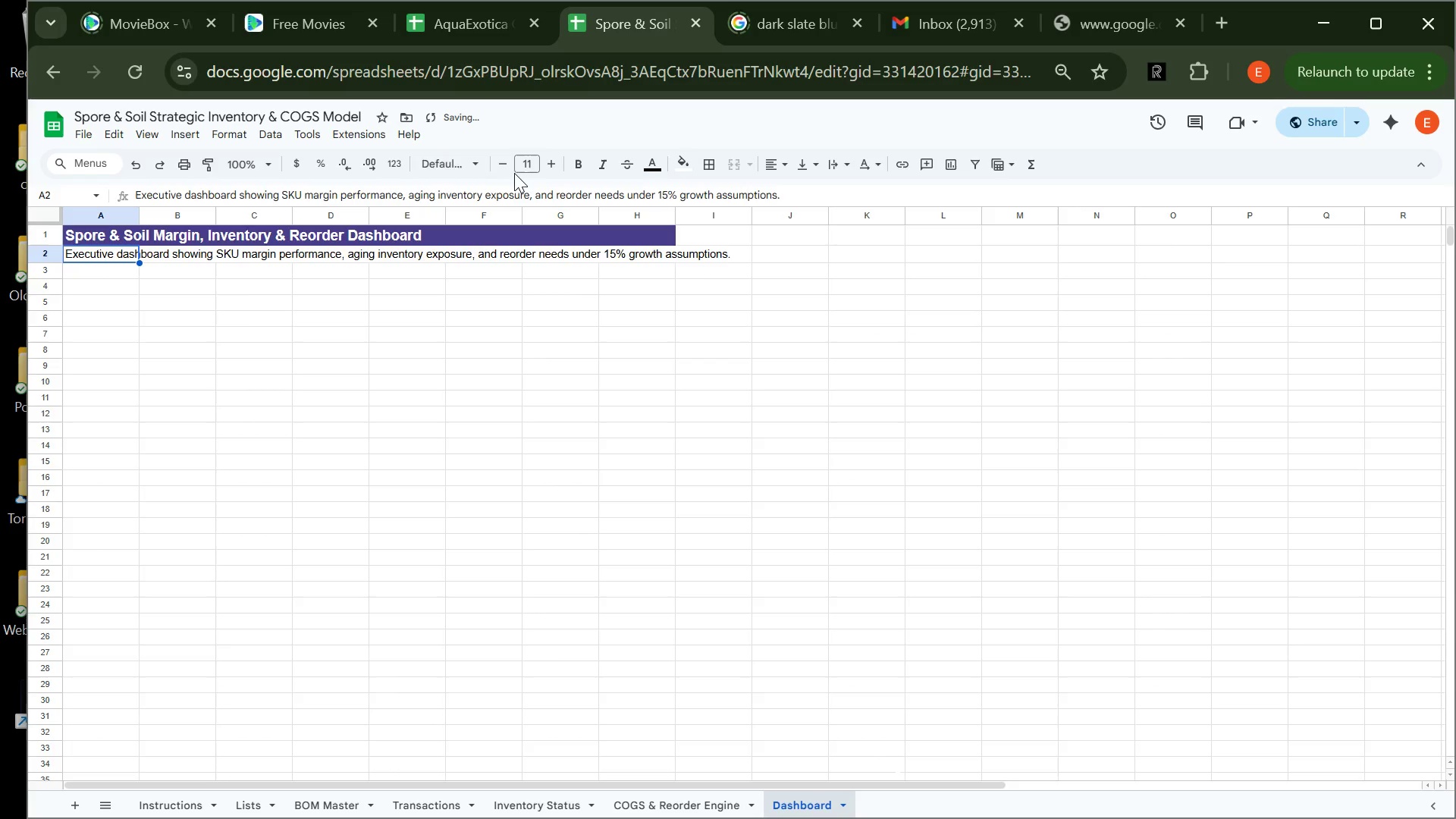 
left_click([504, 165])
 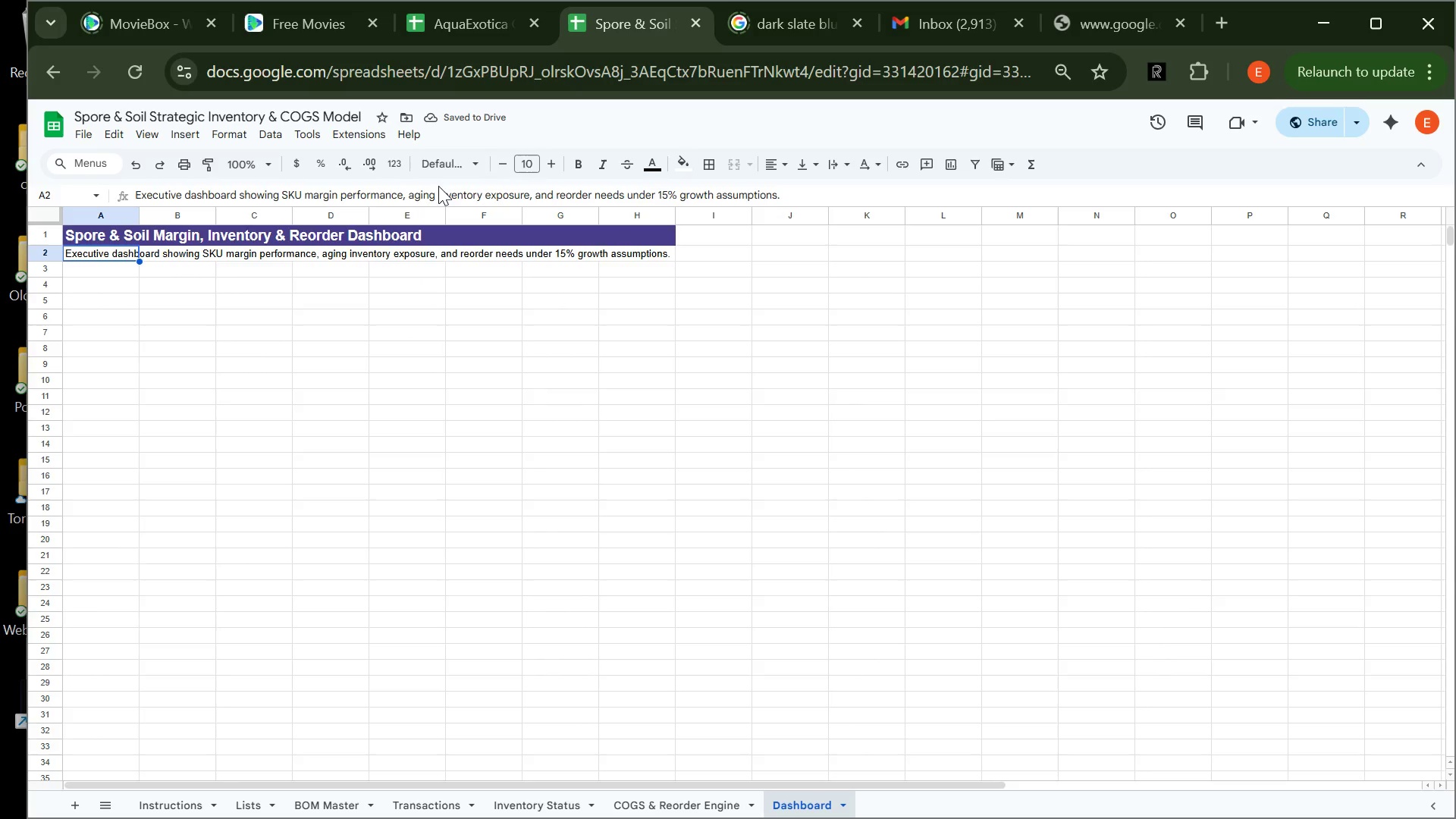 
wait(5.41)
 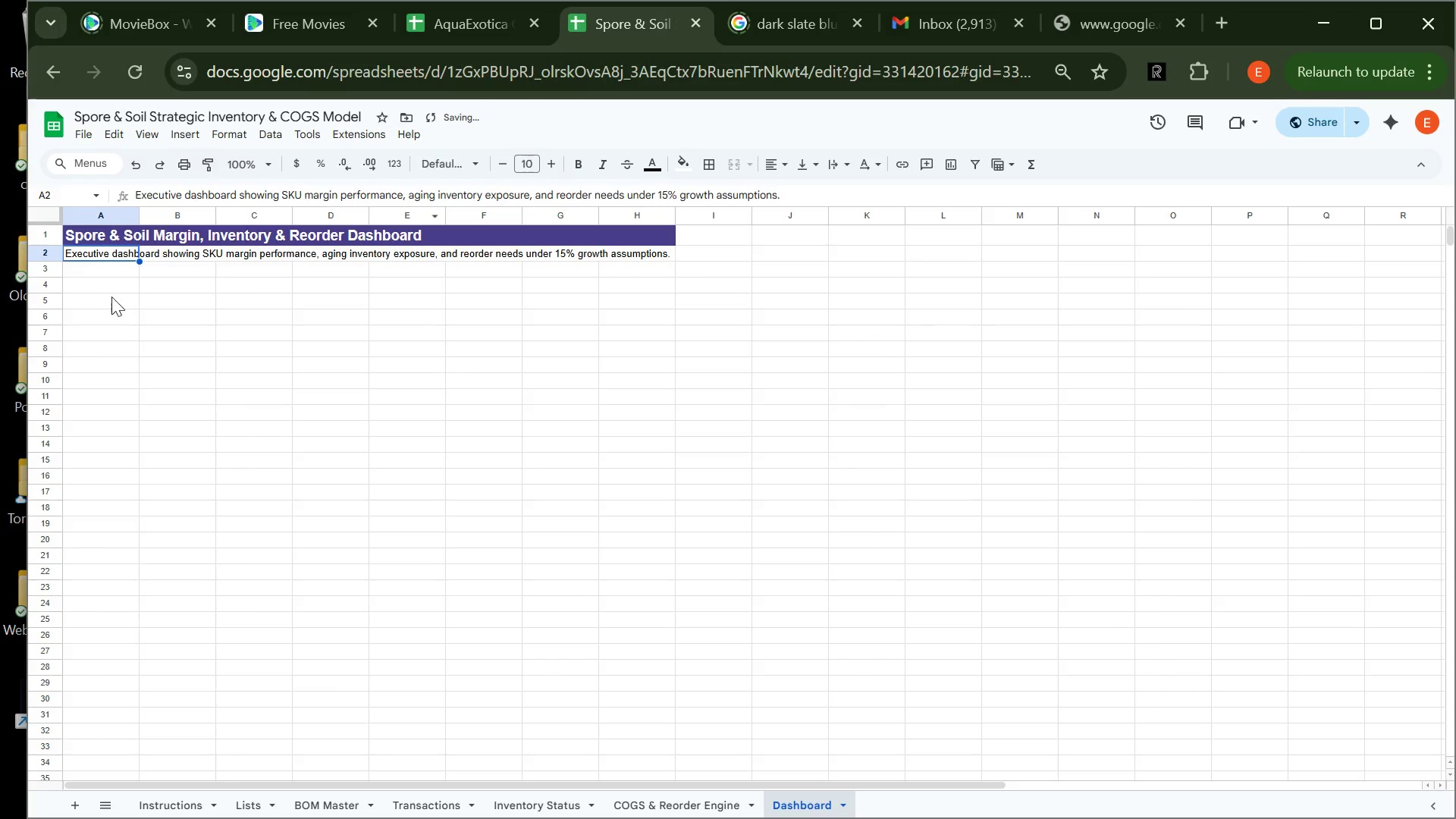 
left_click([544, 171])
 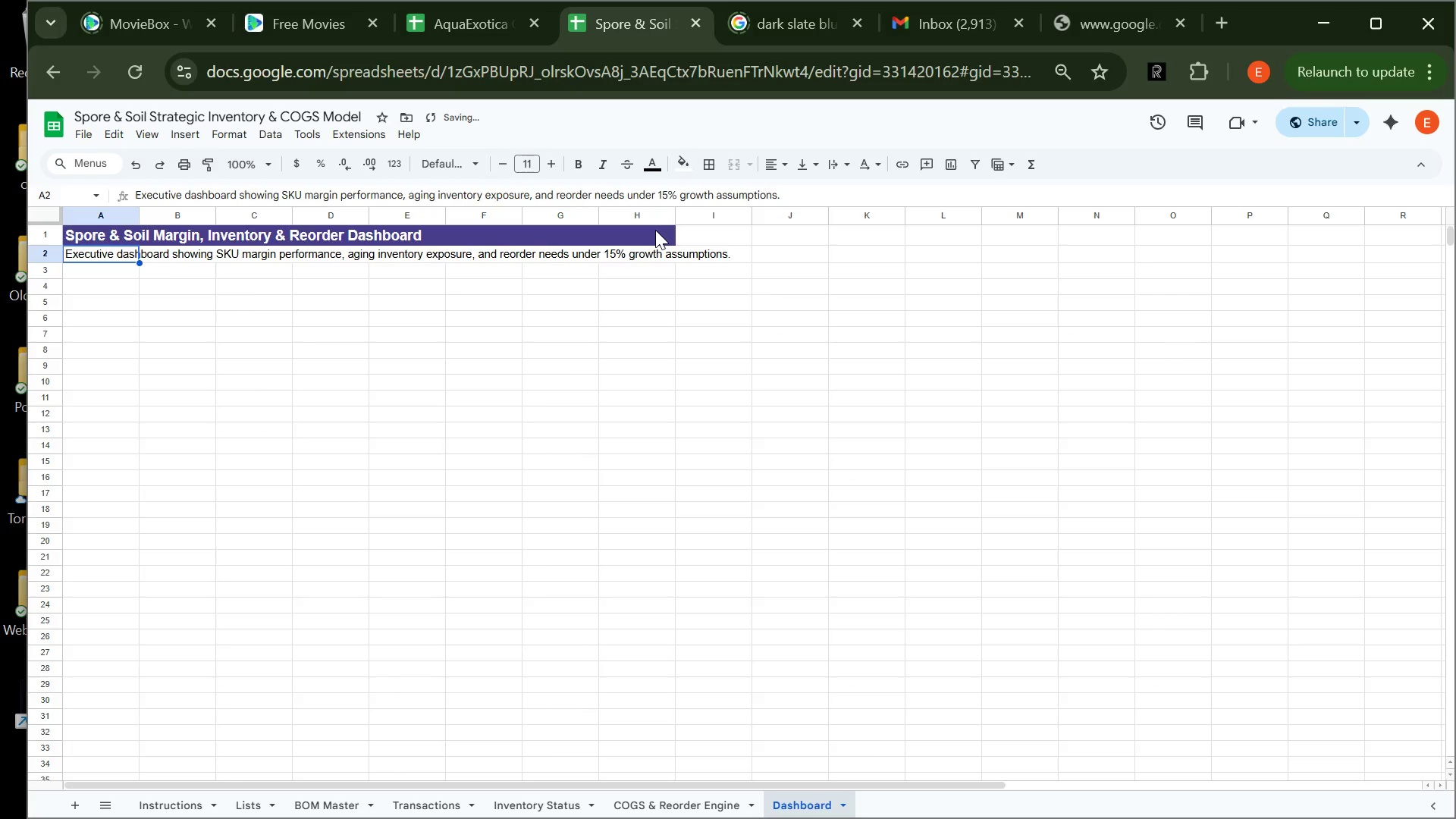 
left_click_drag(start_coordinate=[655, 230], to_coordinate=[695, 234])
 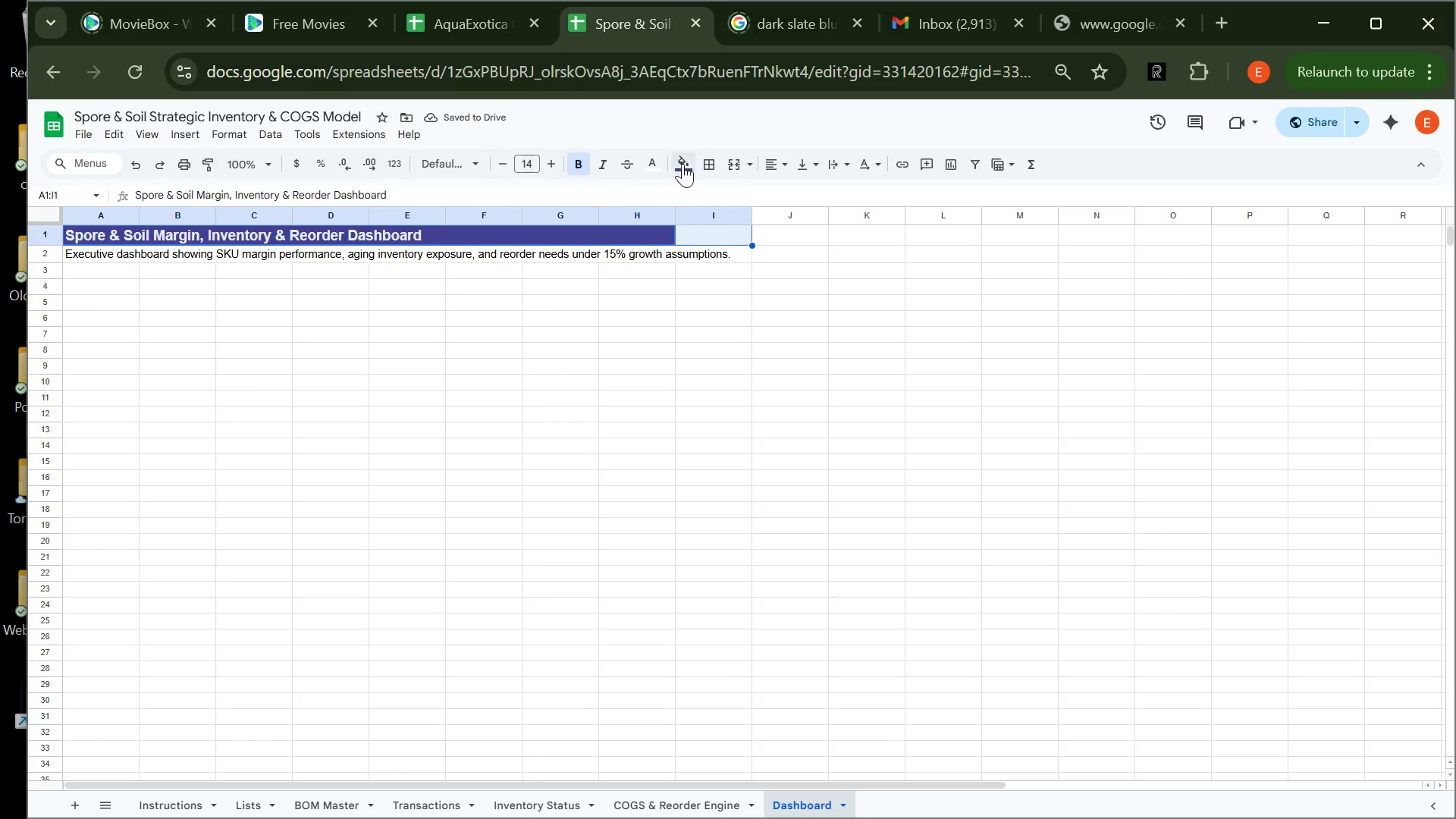 
left_click([681, 159])
 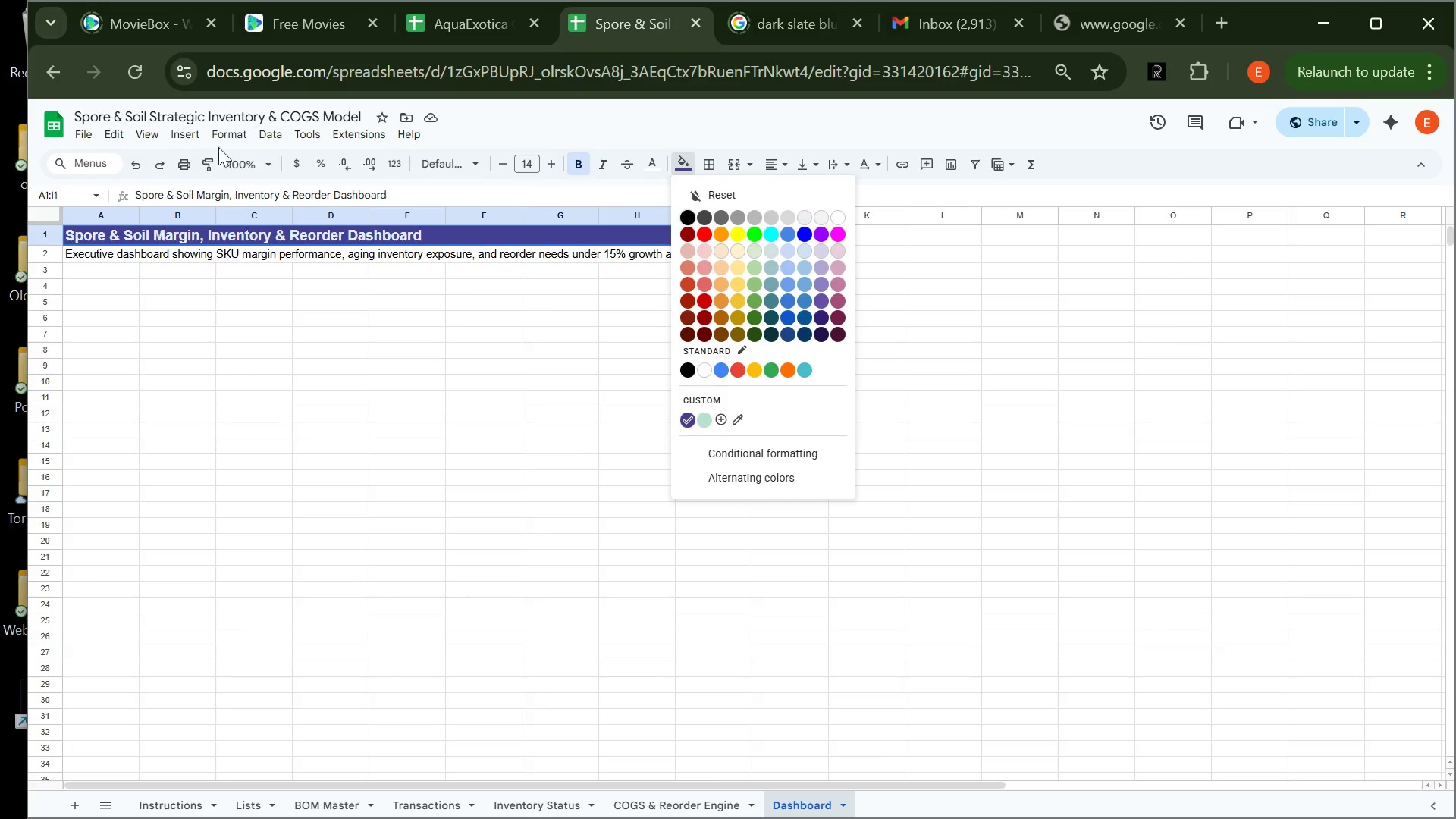 
left_click_drag(start_coordinate=[228, 136], to_coordinate=[529, 427])
 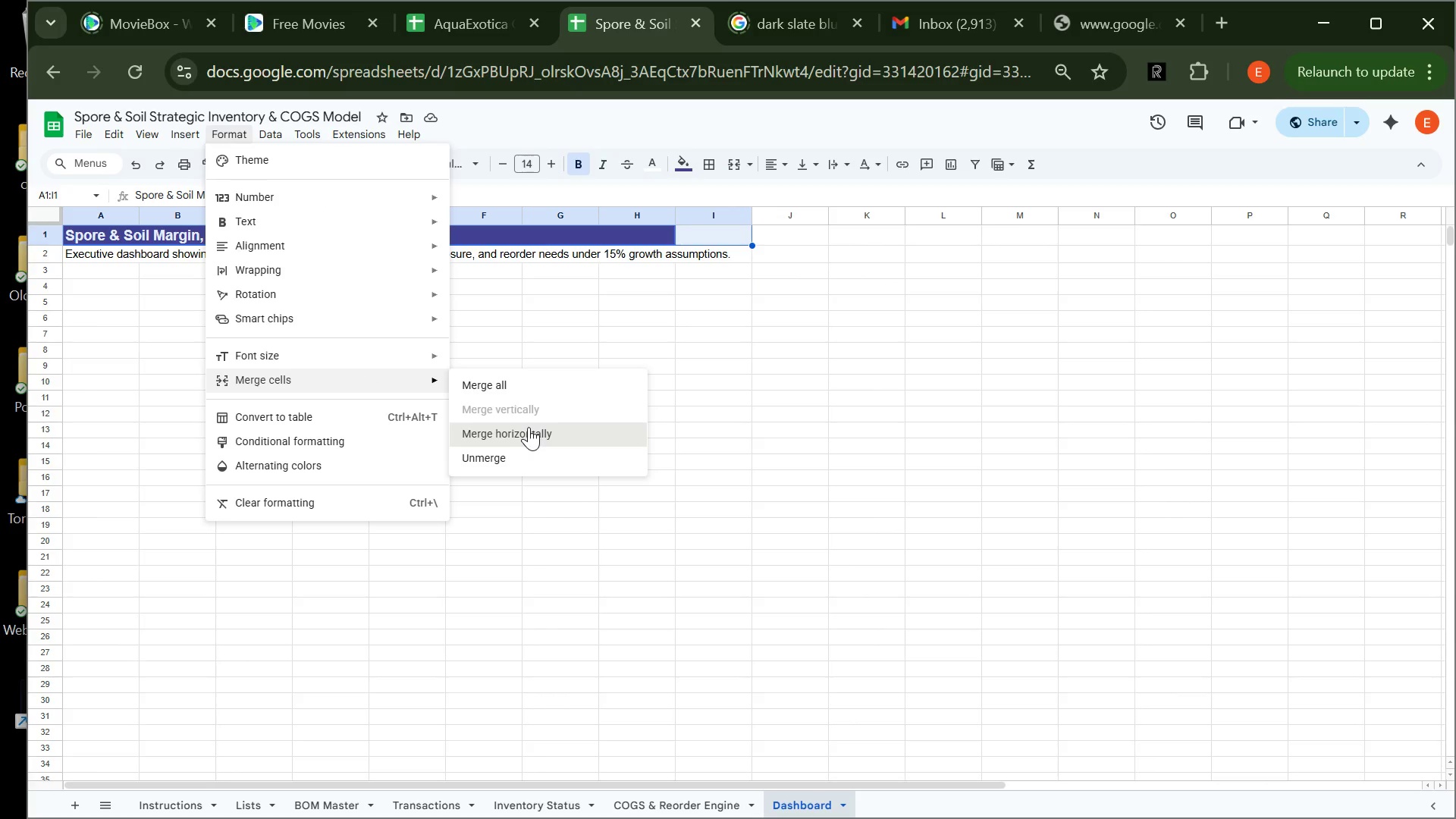 
left_click([529, 427])
 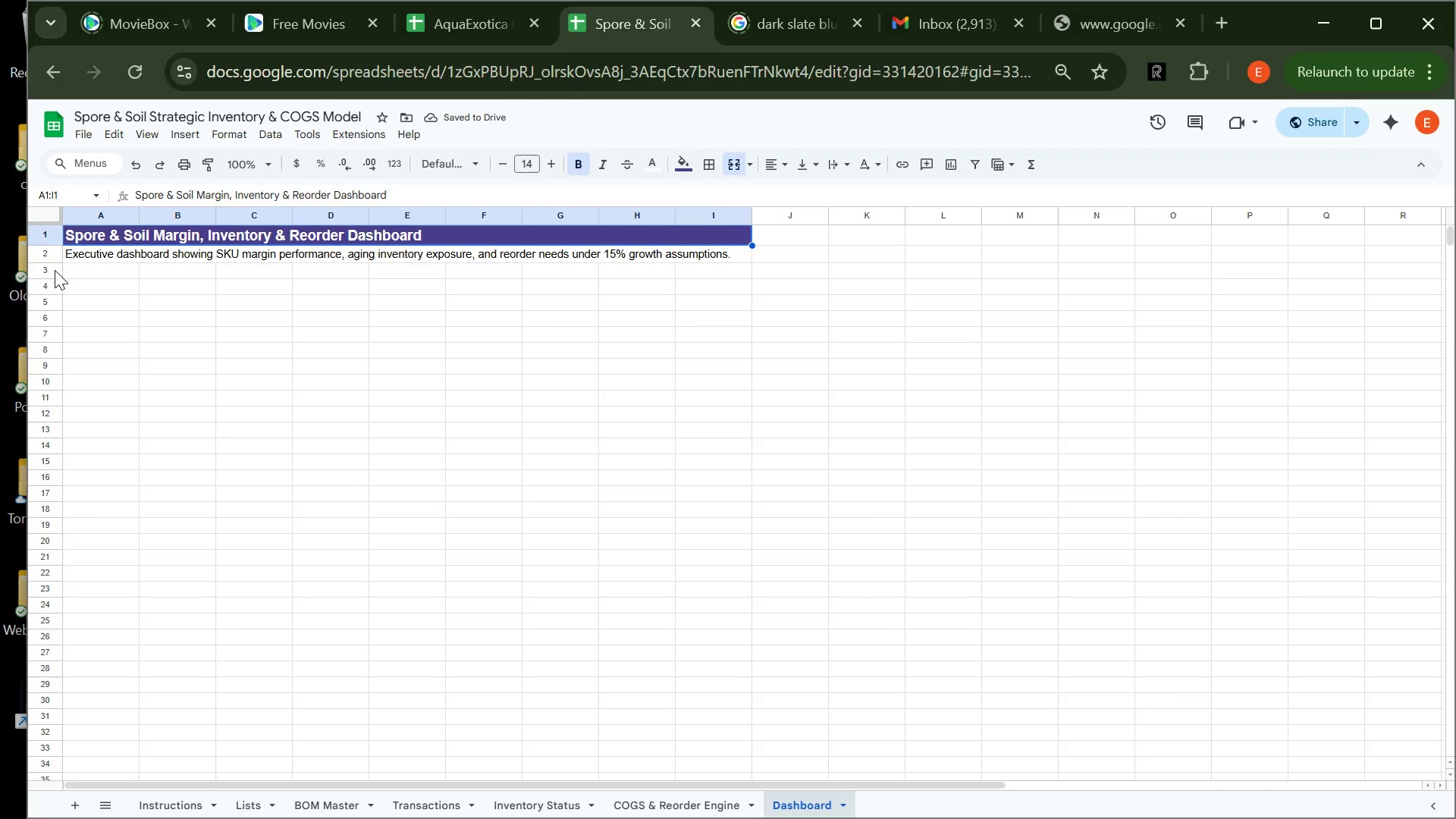 
left_click([81, 282])
 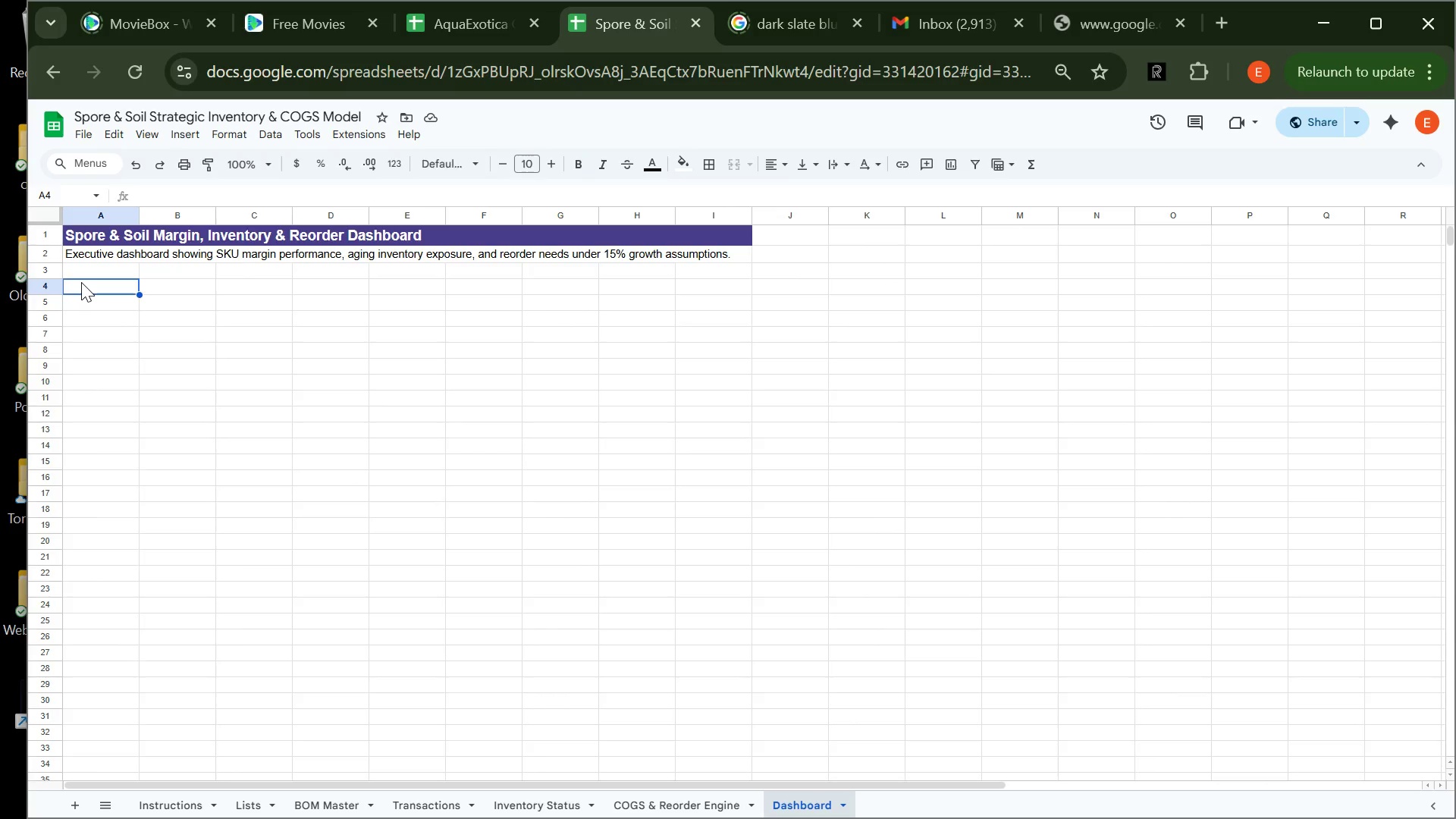 
wait(9.58)
 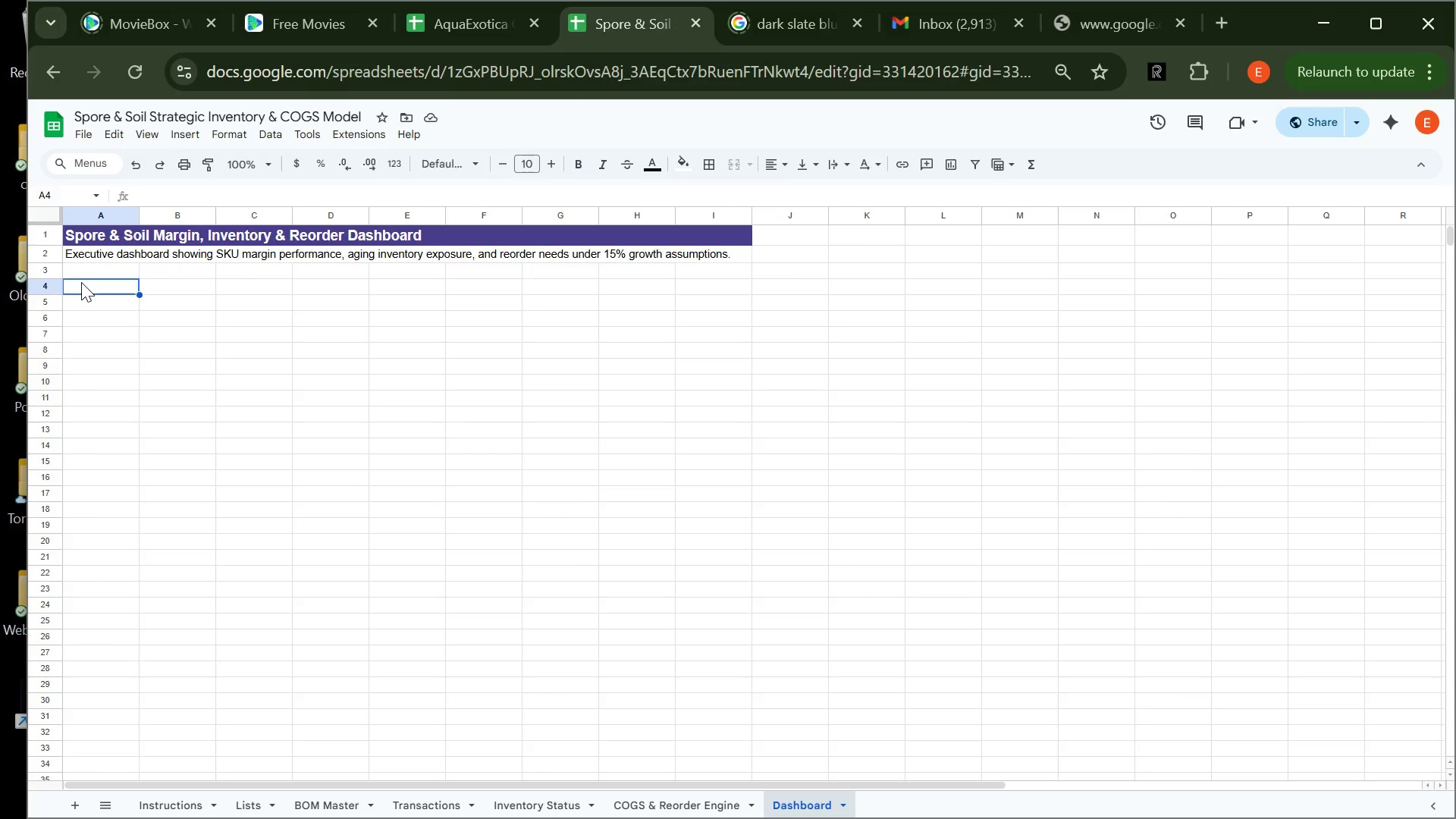 
type(Average Gross Margin)
key(Tab)
 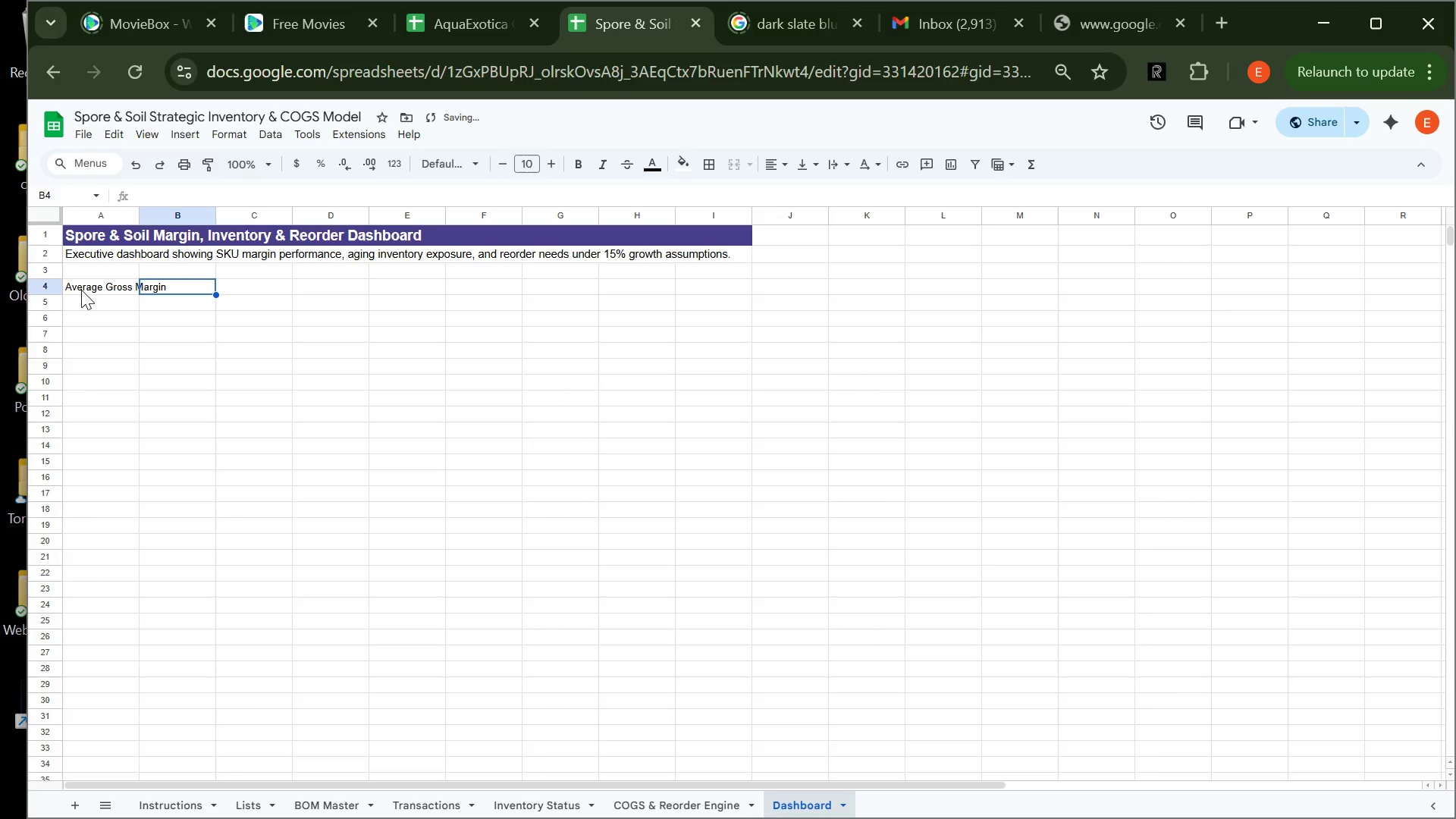 
left_click([84, 334])
 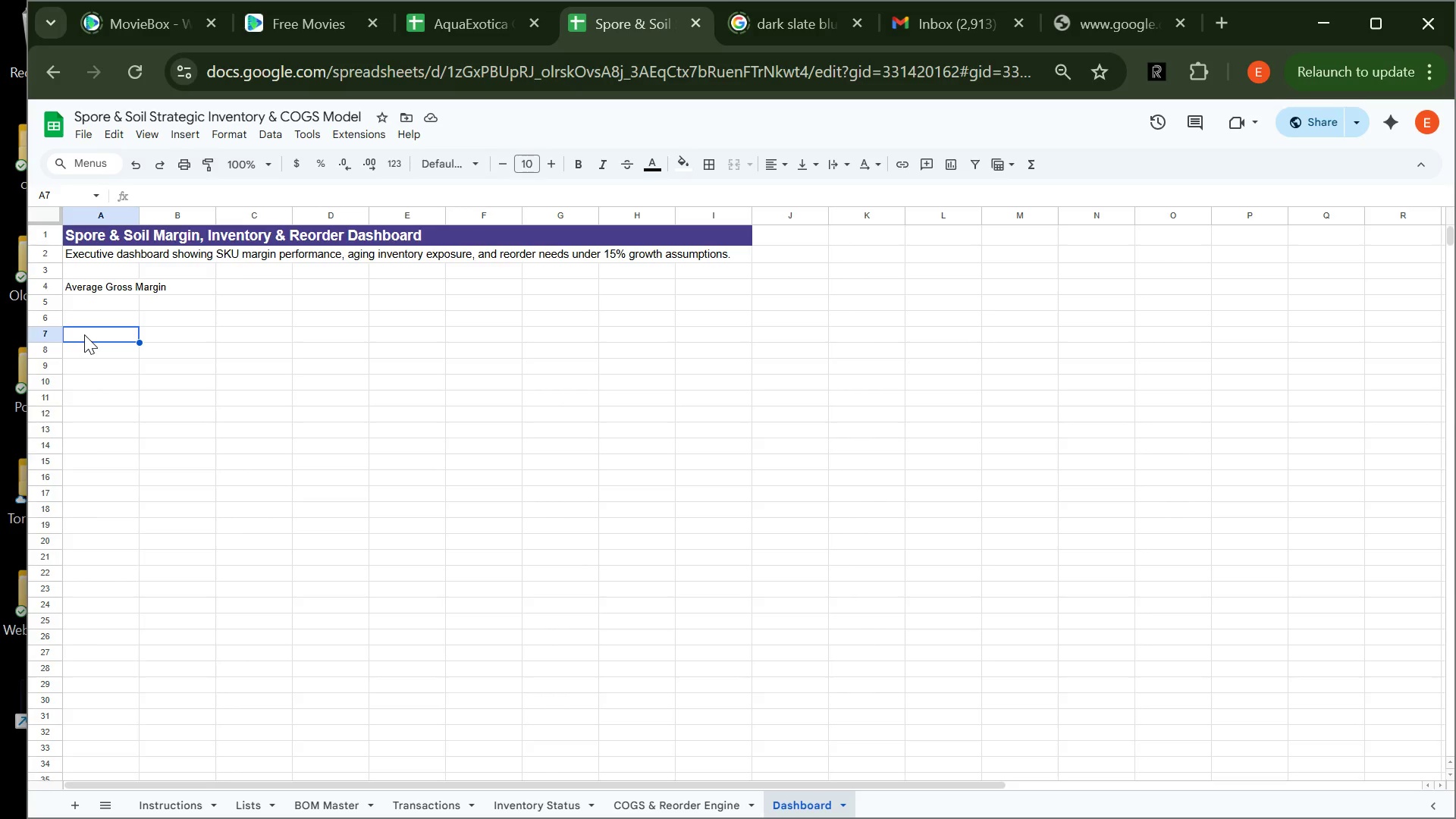 
type(Total Reorder Quantity)
 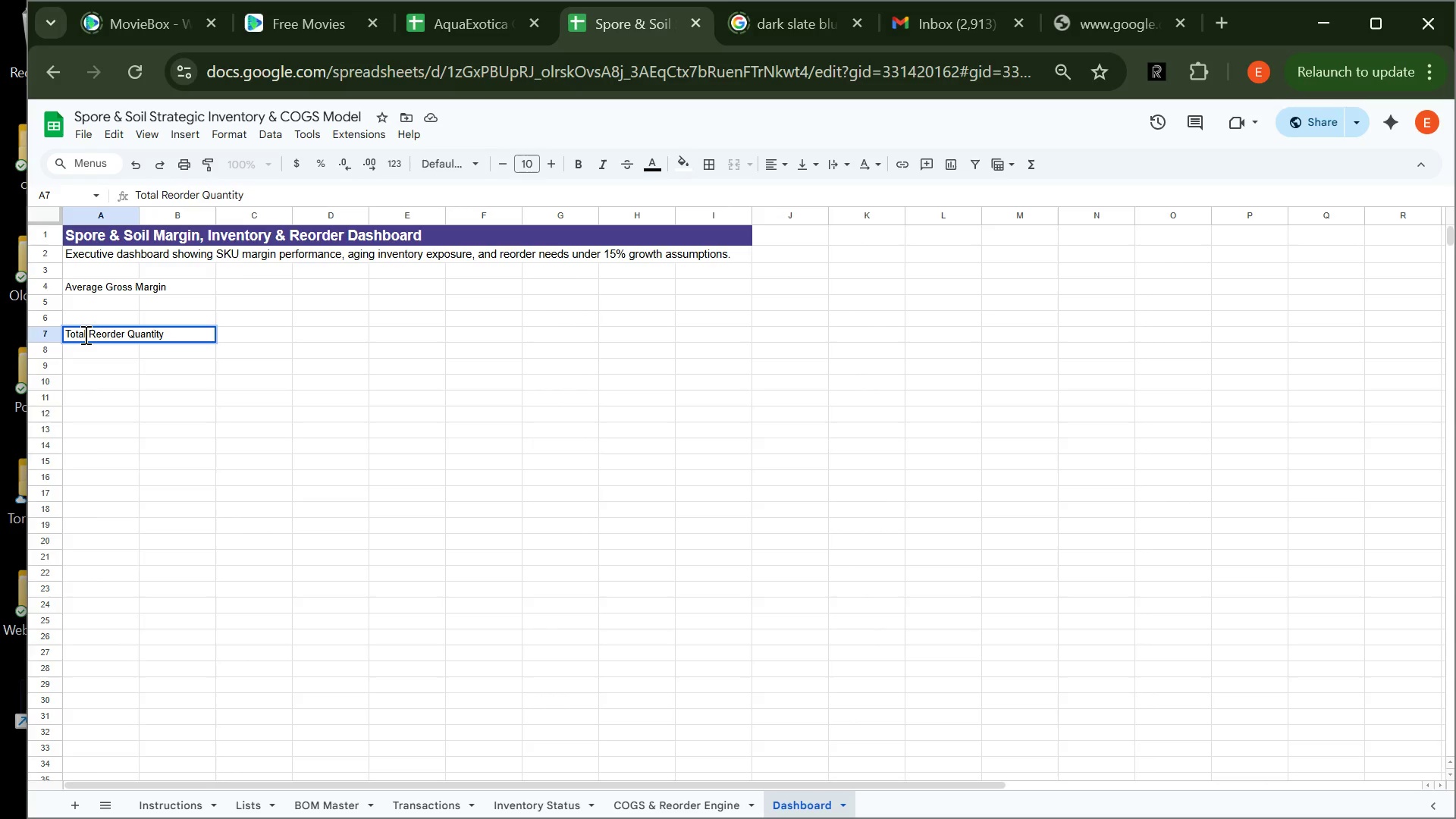 
key(Enter)
 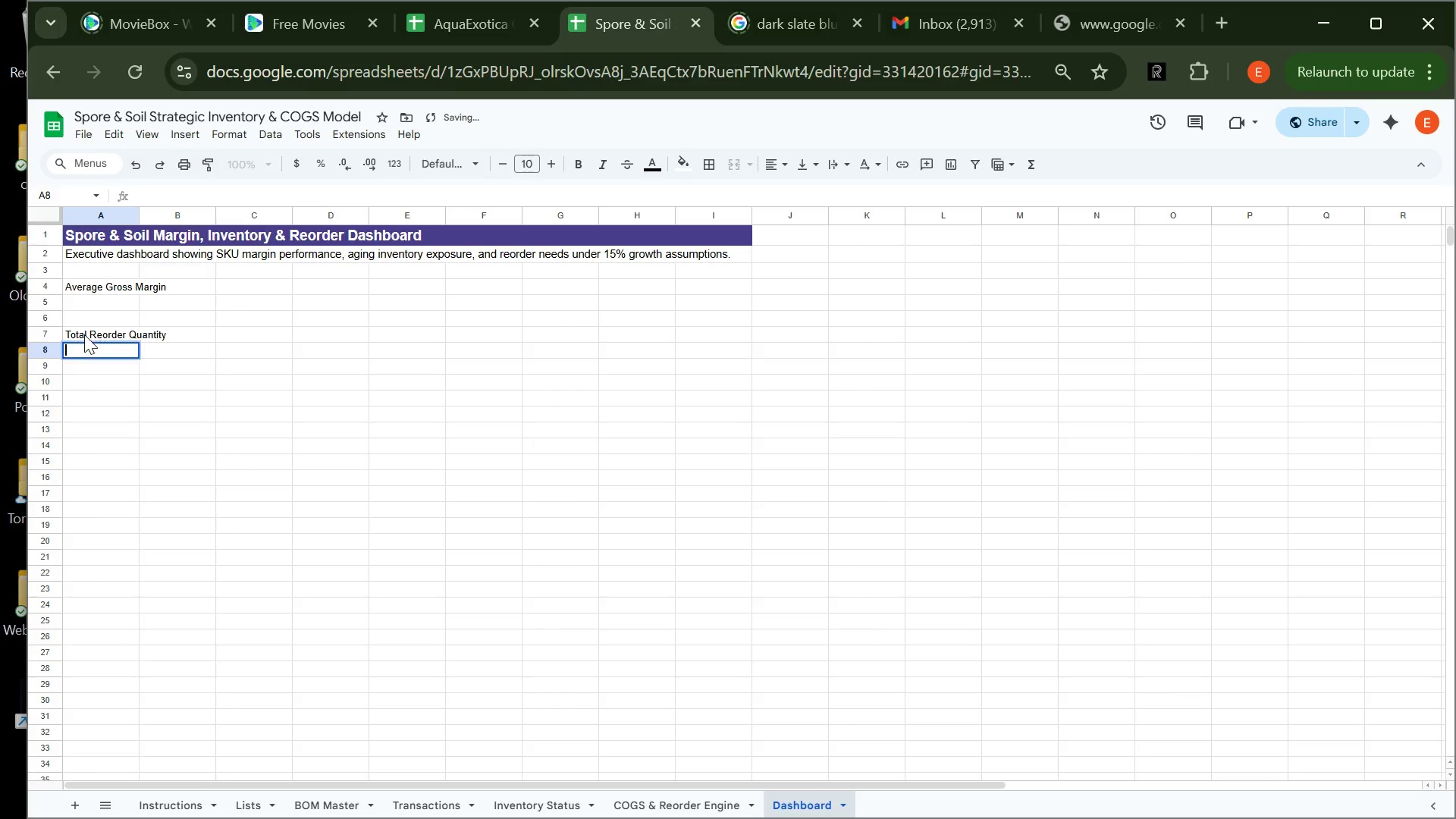 
key(Enter)
 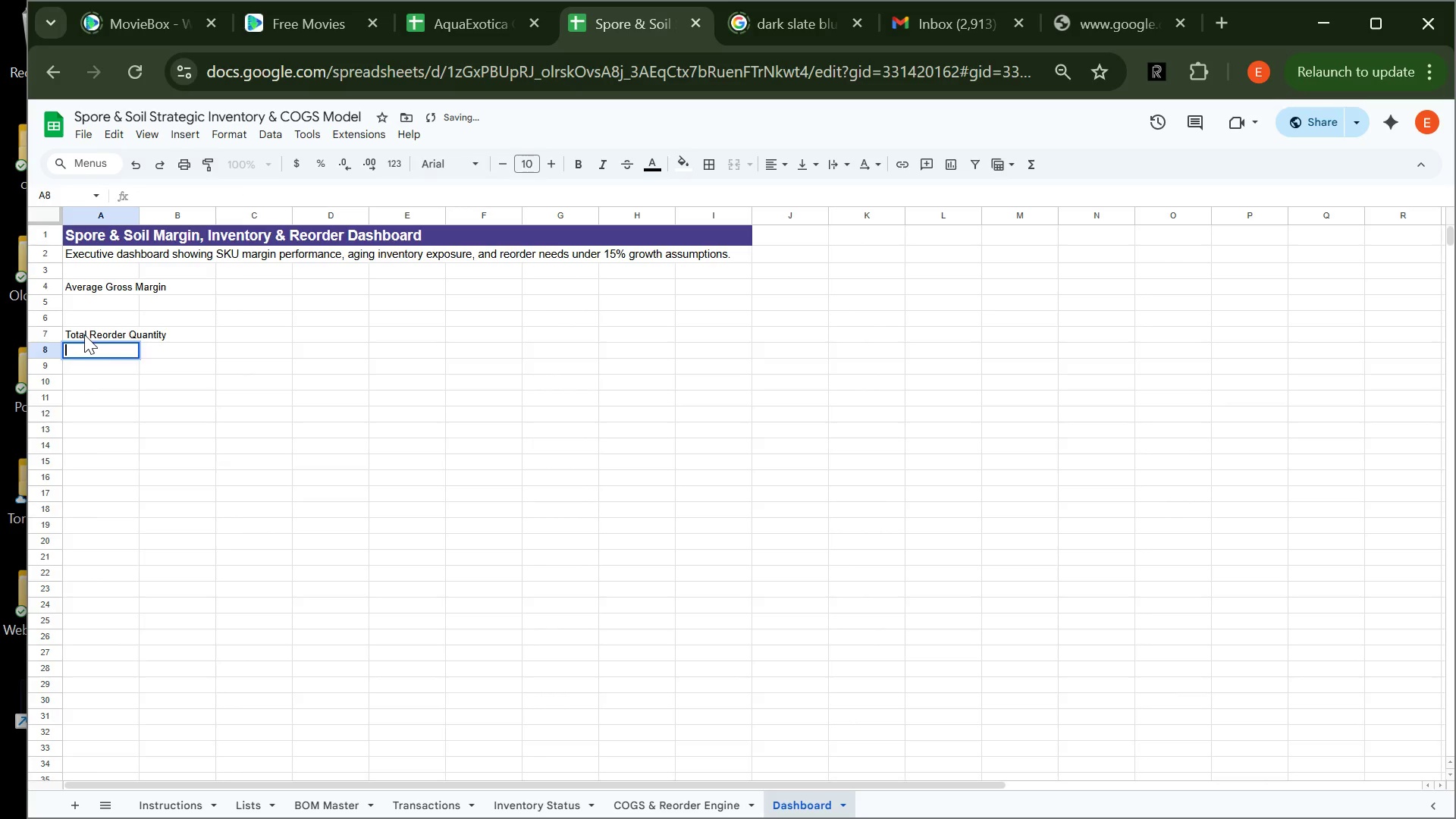 
key(Enter)
 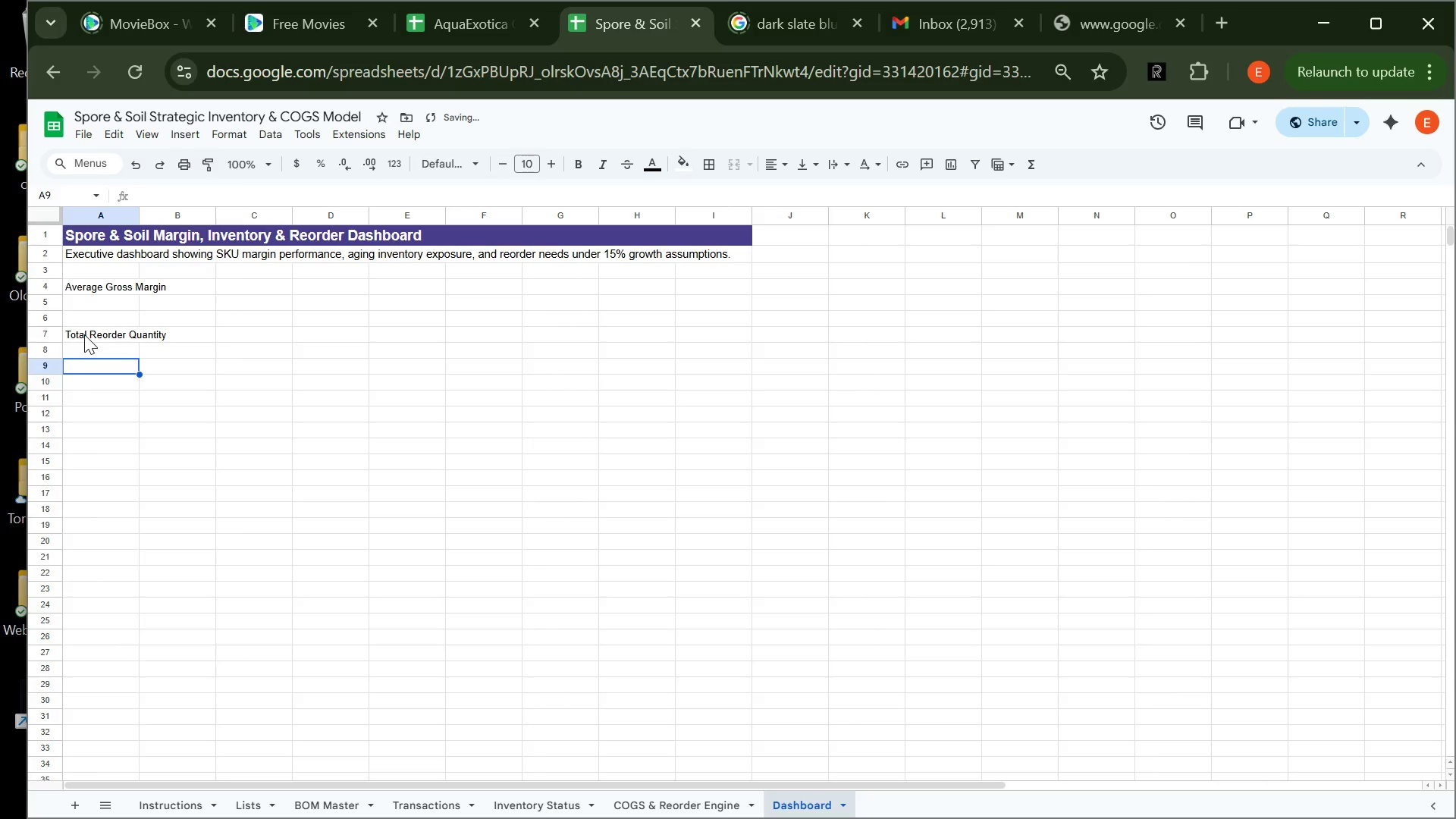 
key(Enter)
 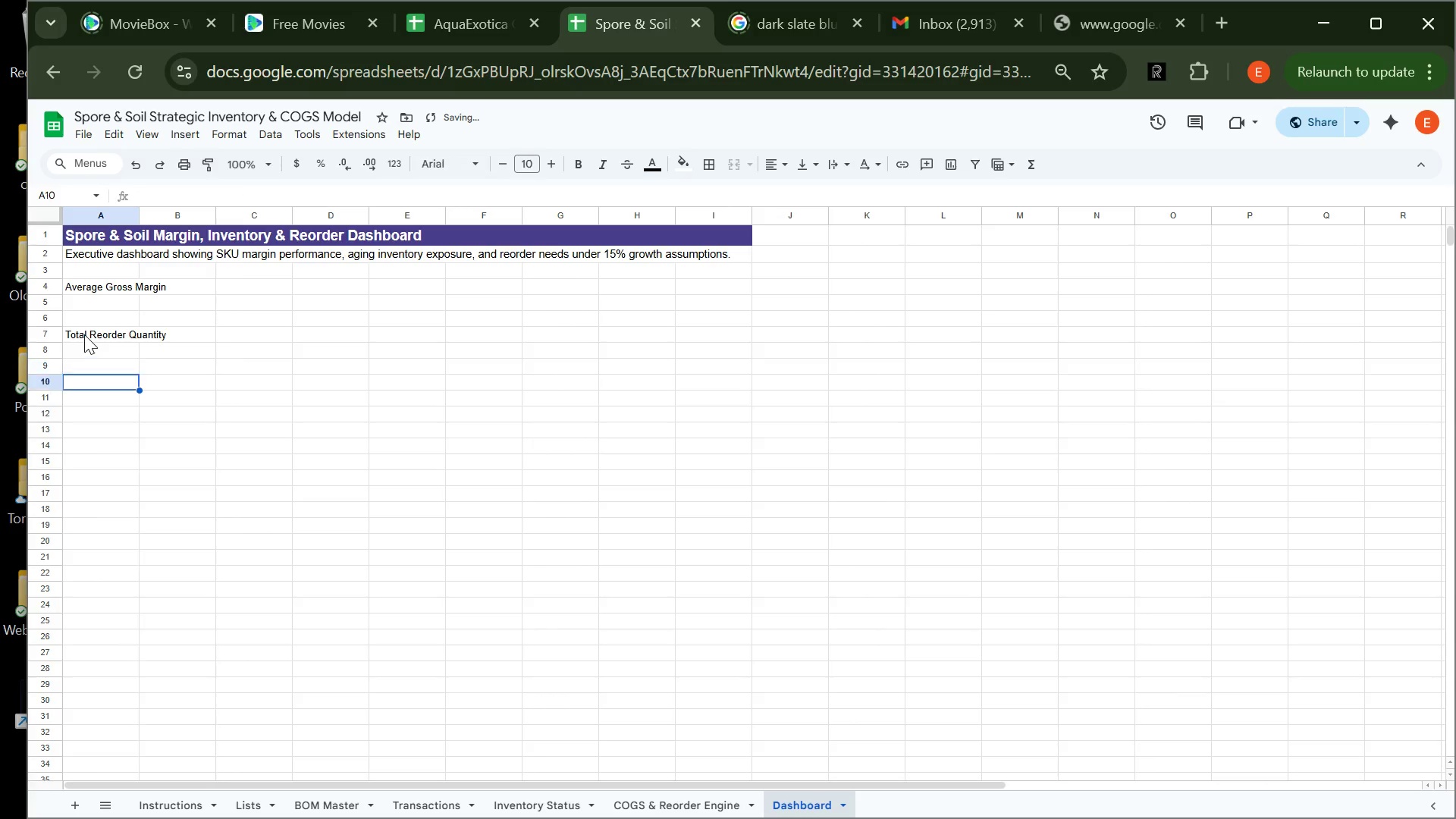 
key(Enter)
 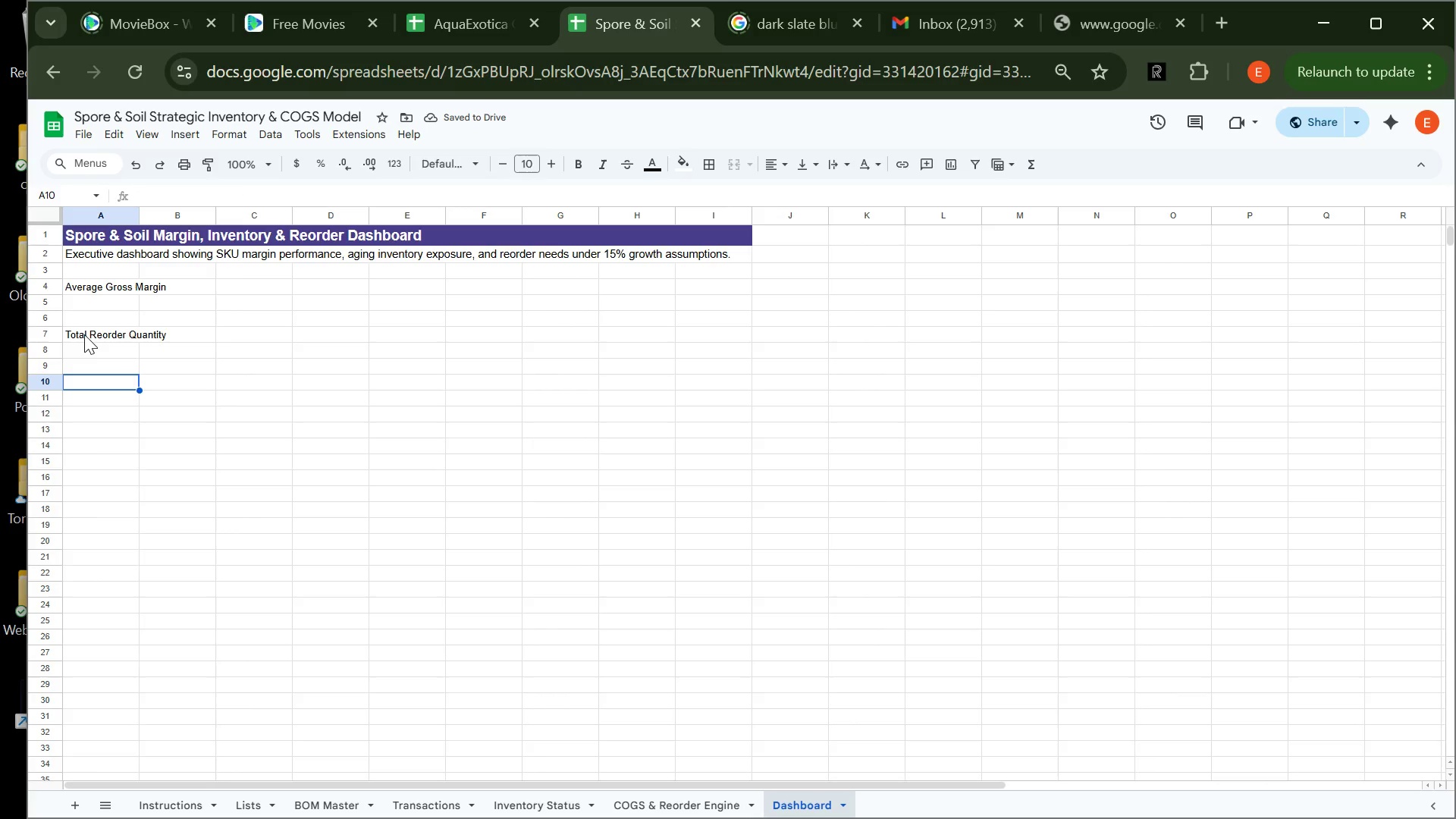 
type(Exppirin)
key(Backspace)
key(Backspace)
key(Backspace)
key(Backspace)
key(Backspace)
type(iring)
 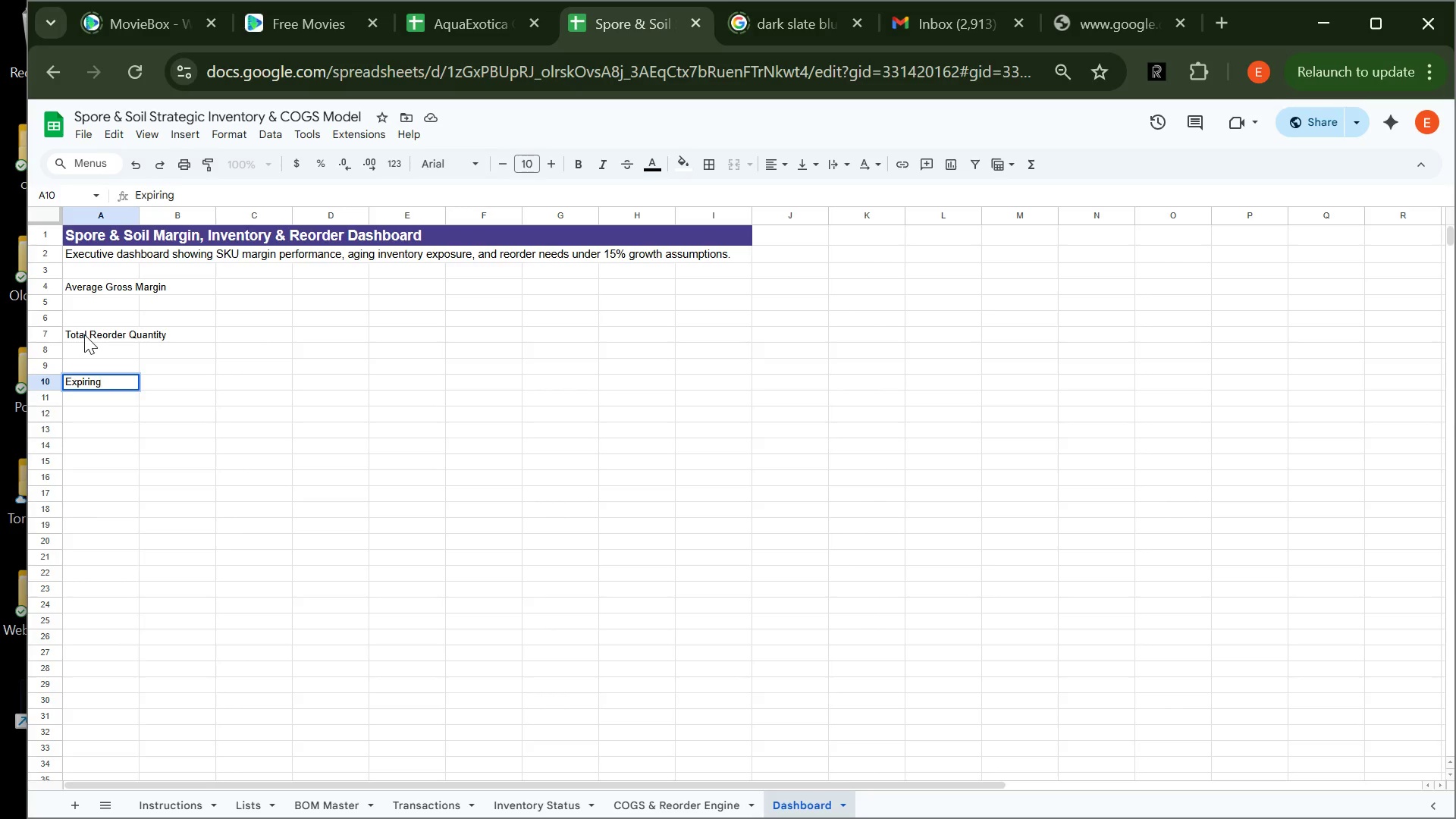 
type( / Expired Components)
 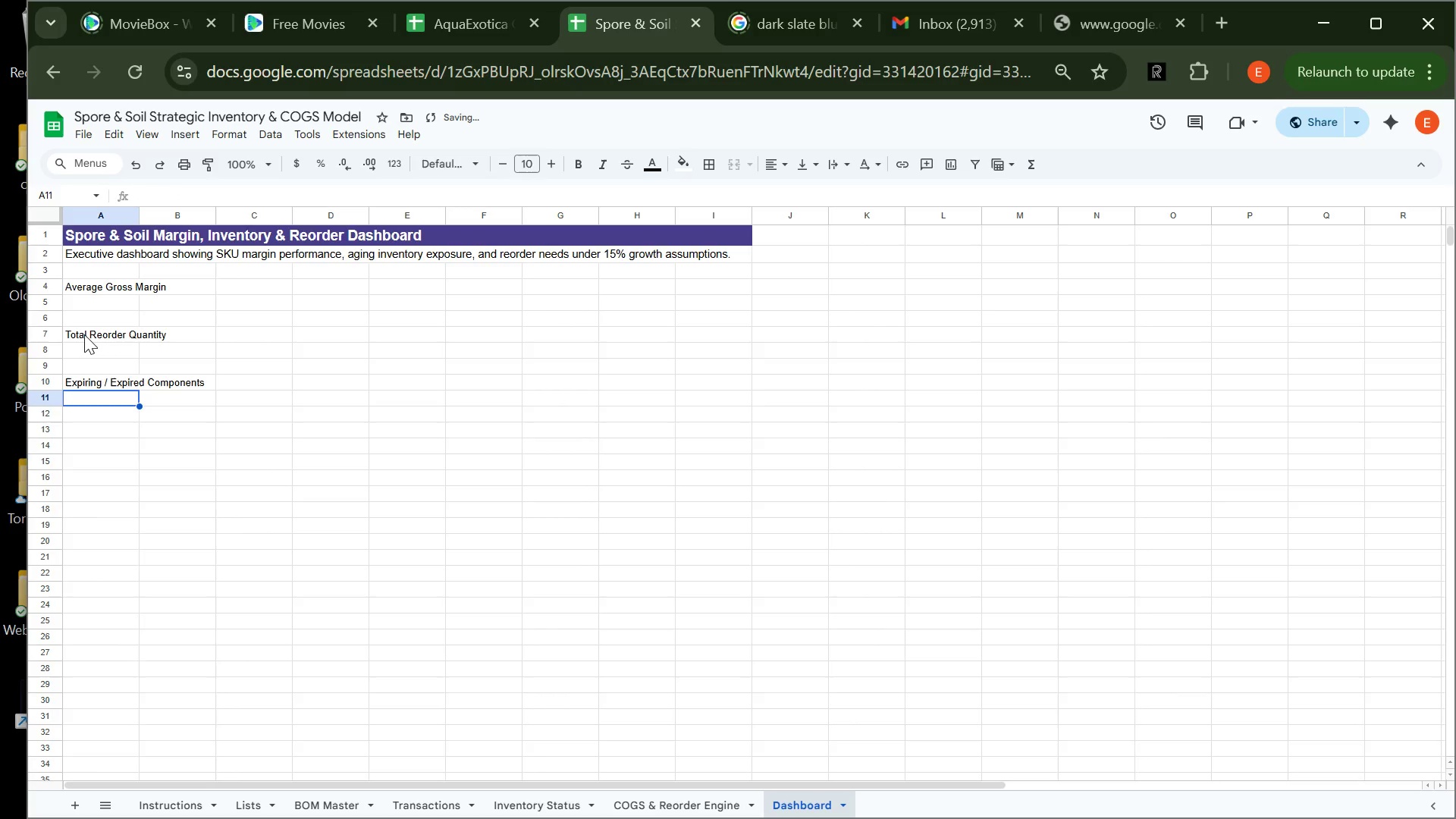 
 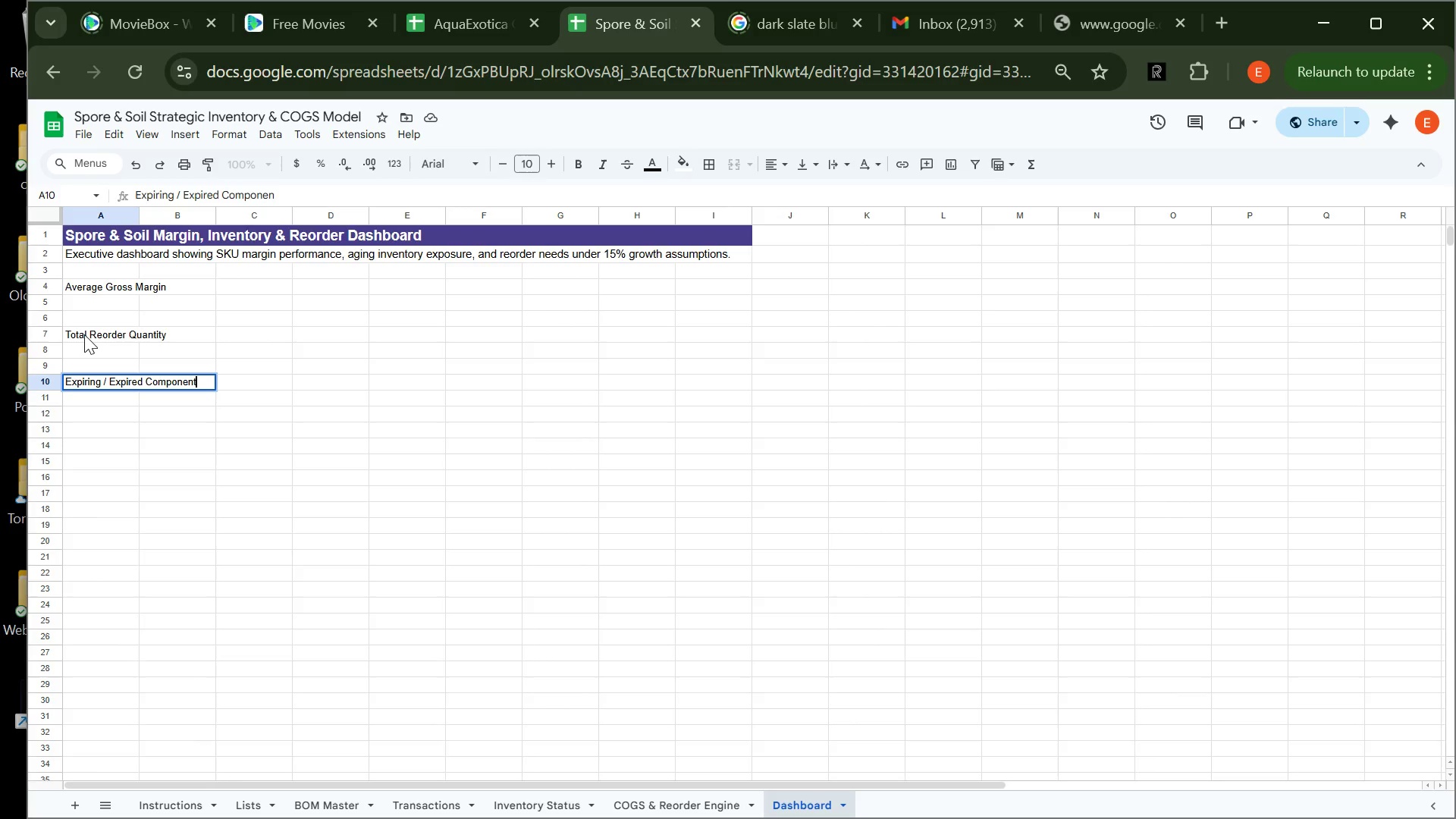 
key(Enter)
 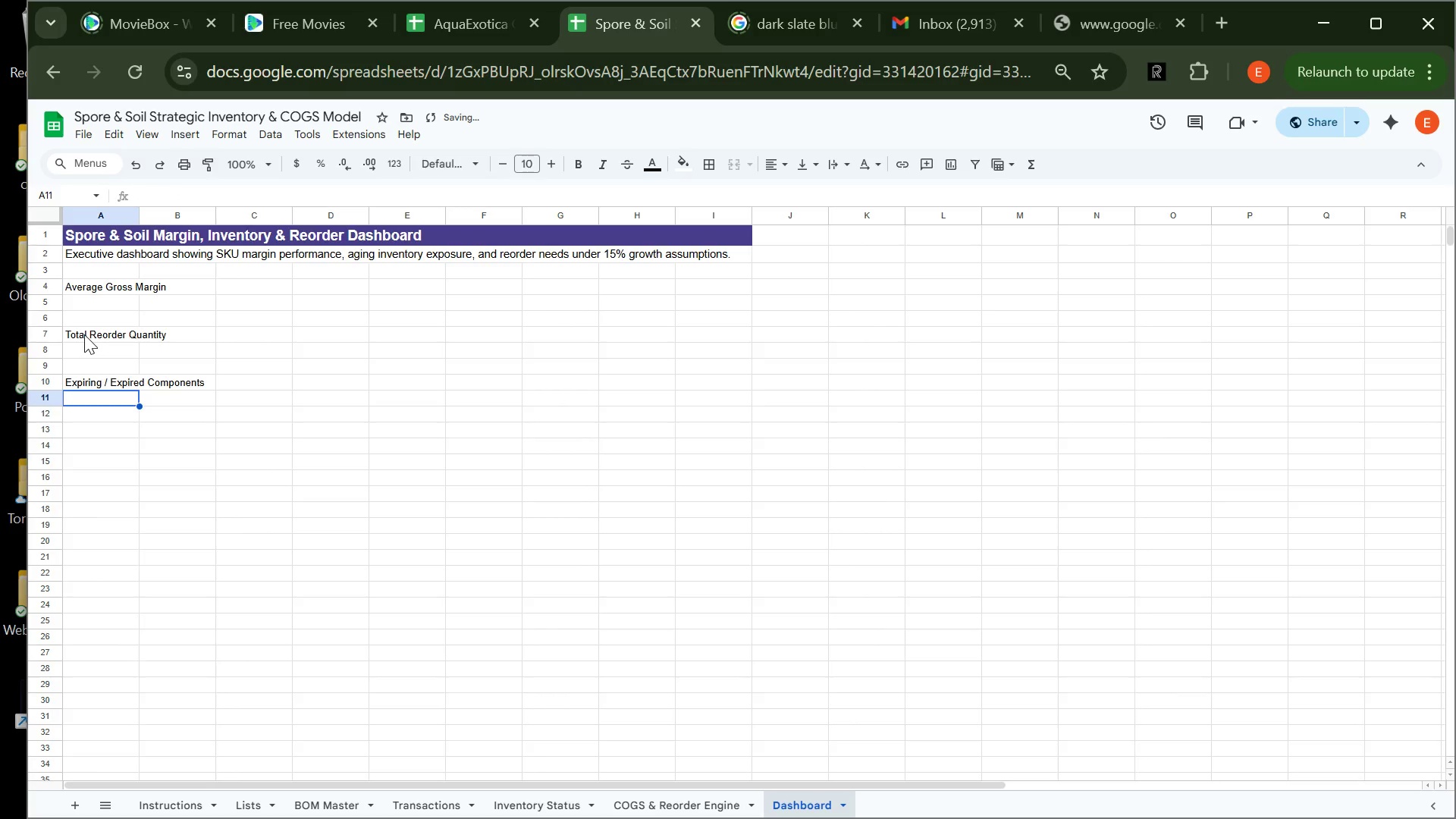 
key(Enter)
 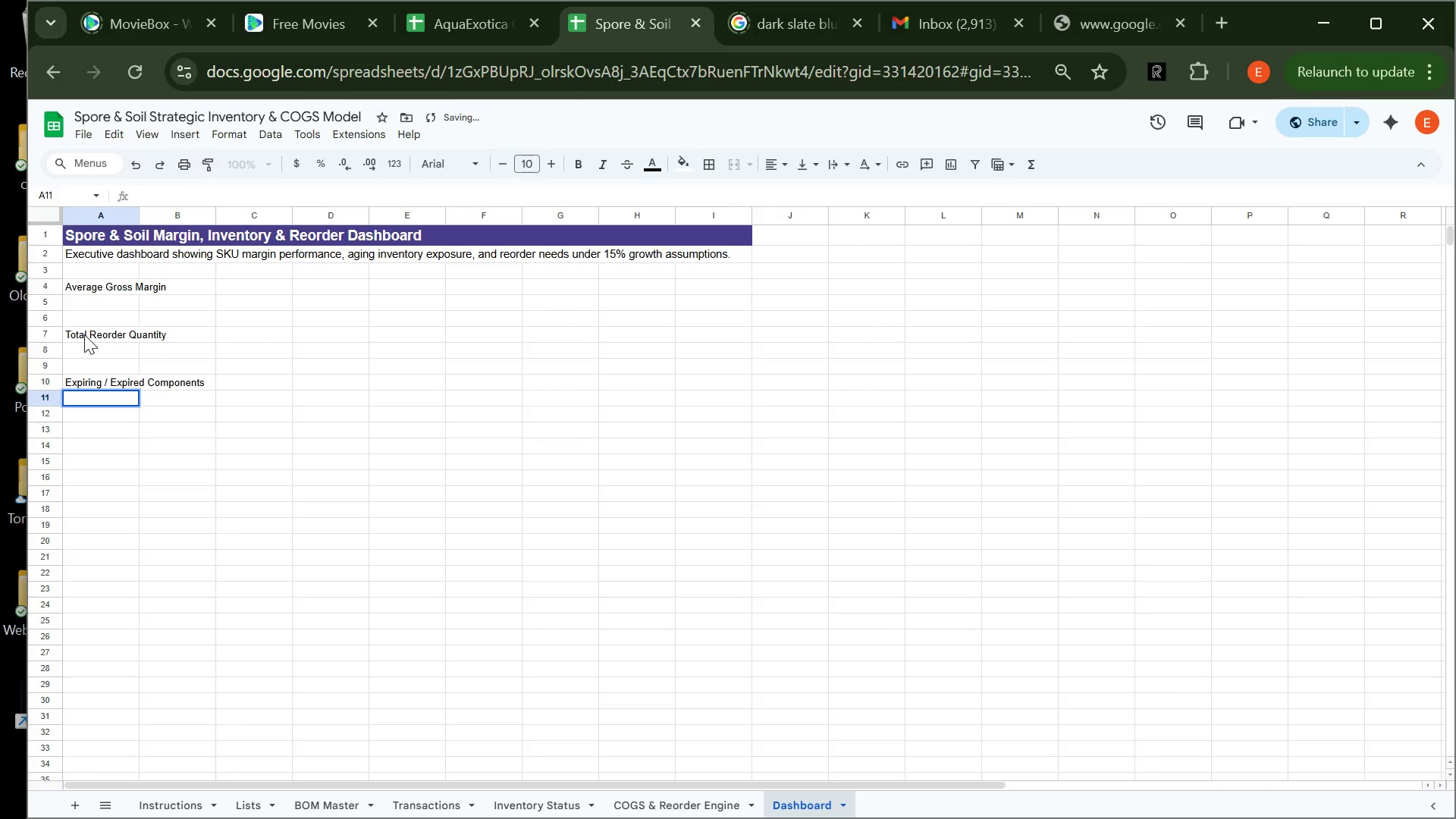 
key(Enter)
 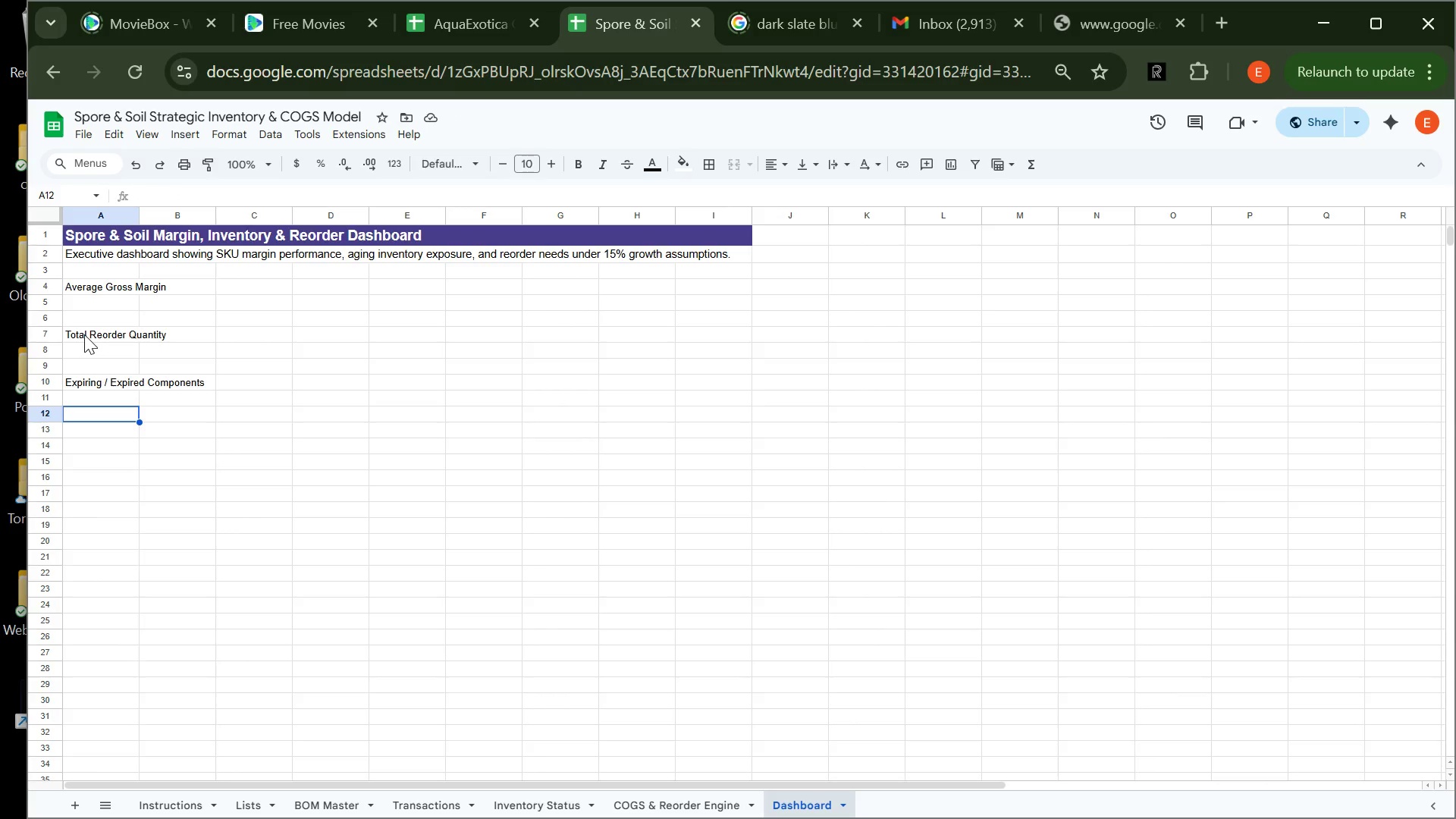 
wait(9.83)
 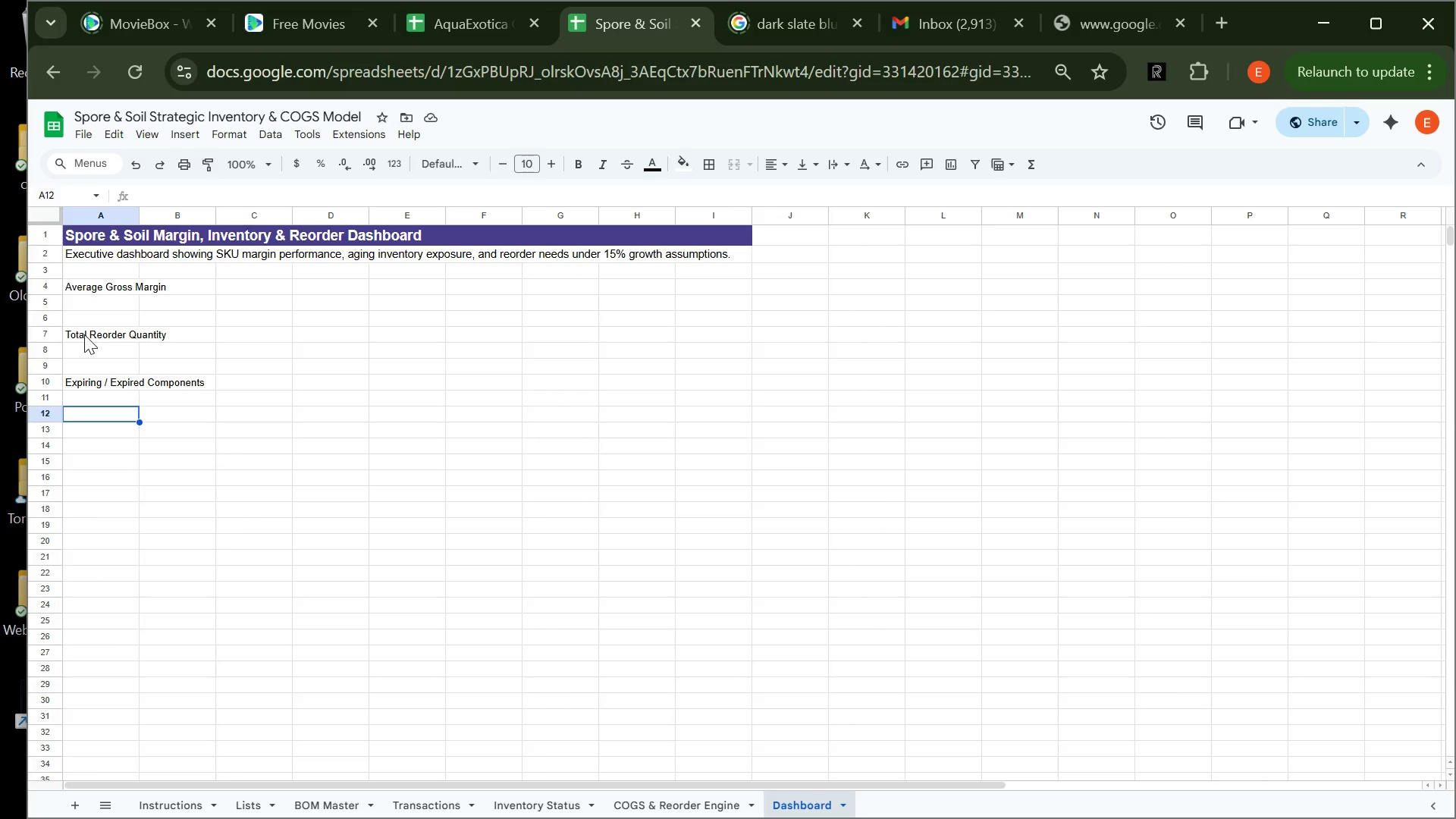 
left_click([330, 282])
 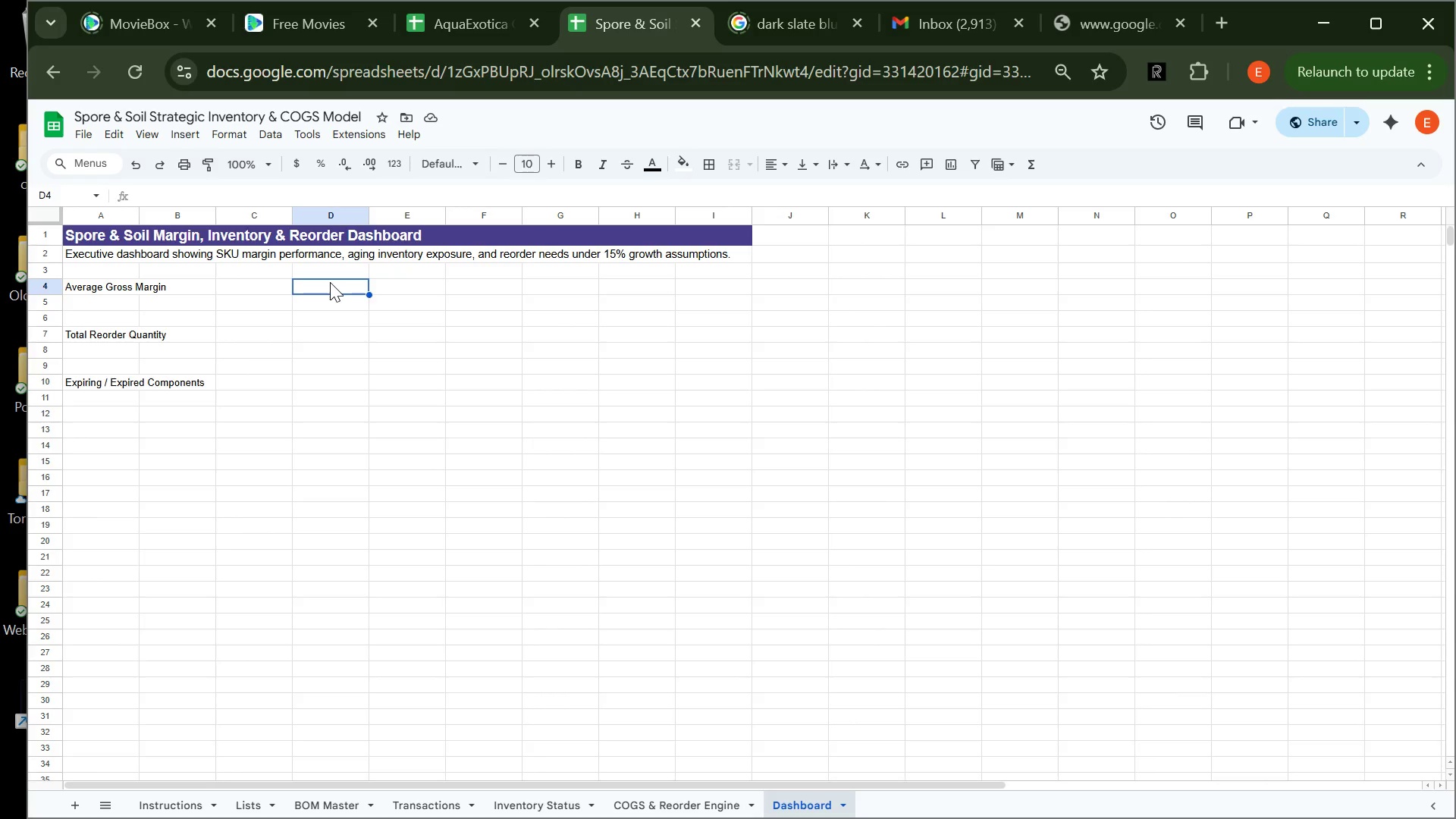 
type(Highrsr)
key(Backspace)
type(t)
key(Backspace)
key(Backspace)
key(Backspace)
type(est Margin Sku)
key(Backspace)
key(Backspace)
type(KU)
 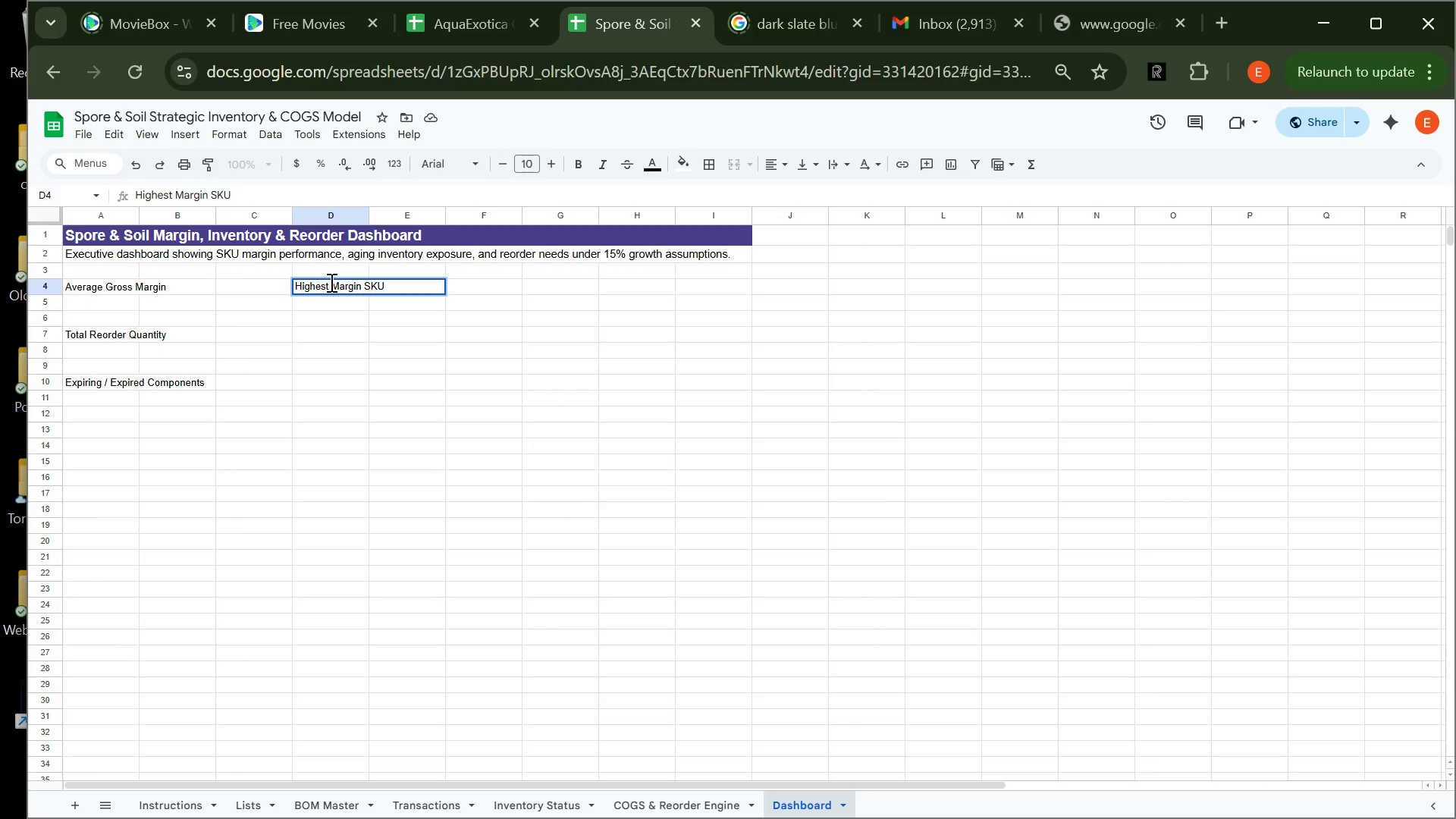 
key(Enter)
 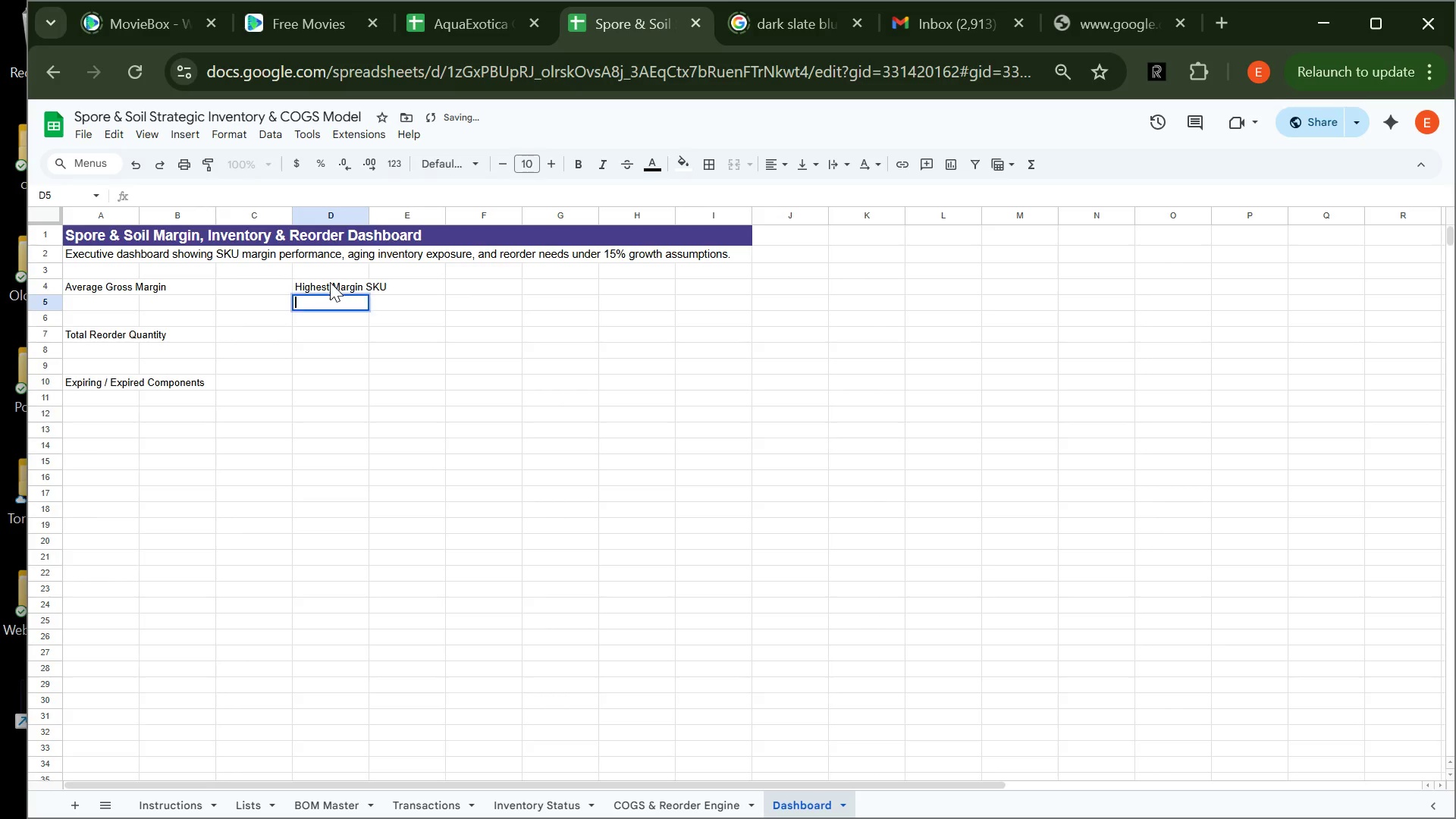 
key(Enter)
 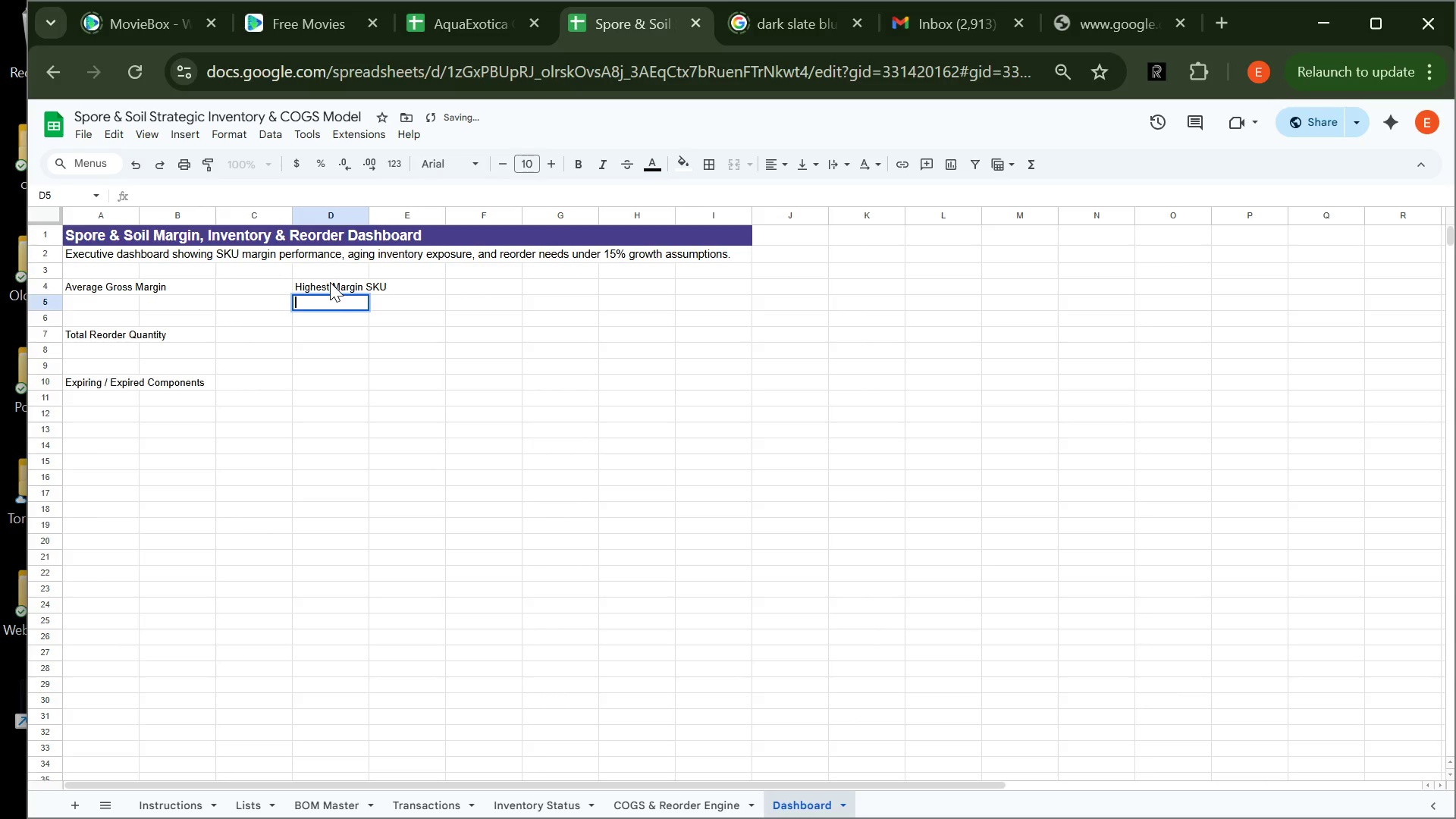 
key(Enter)
 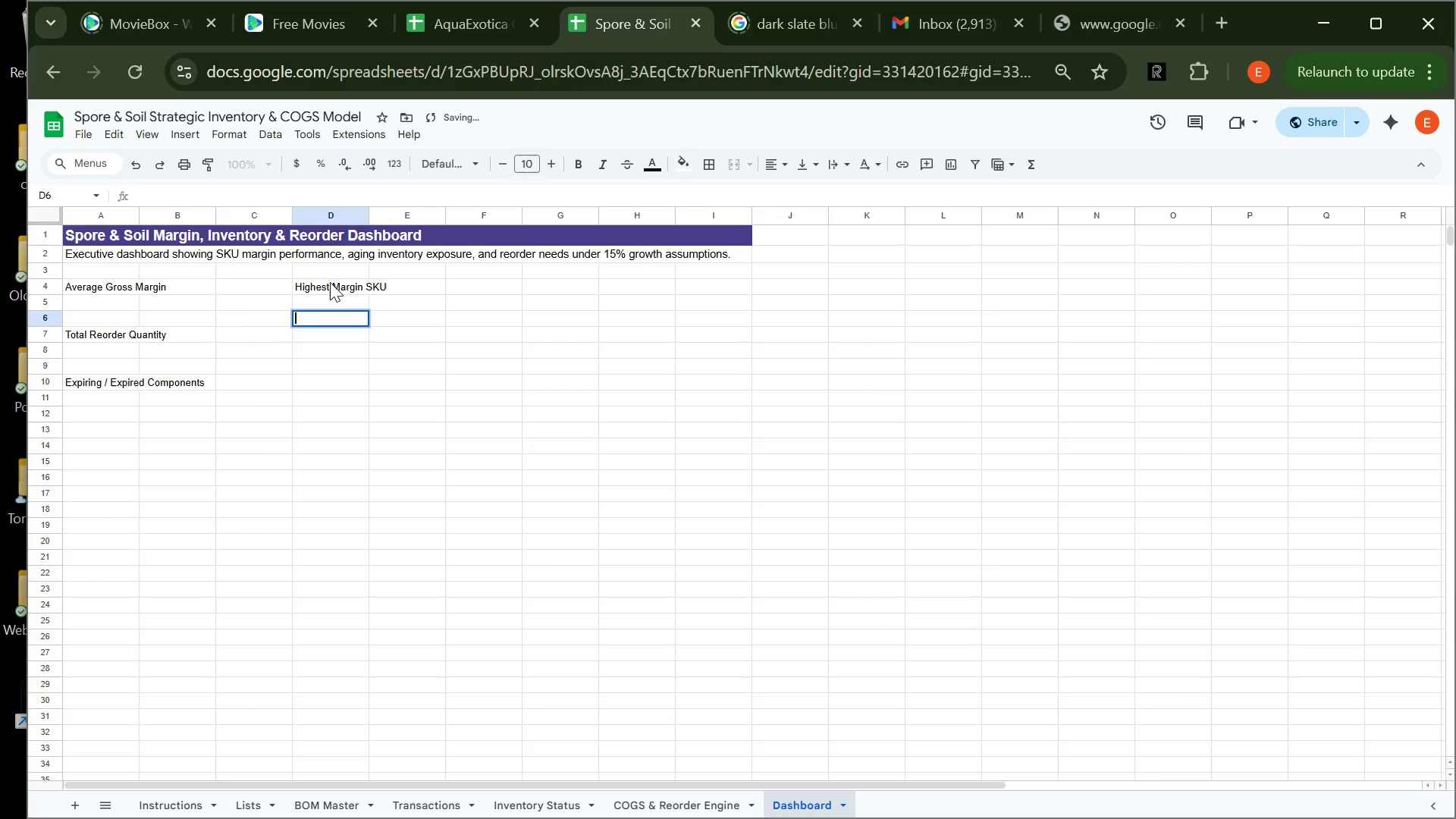 
key(Enter)
 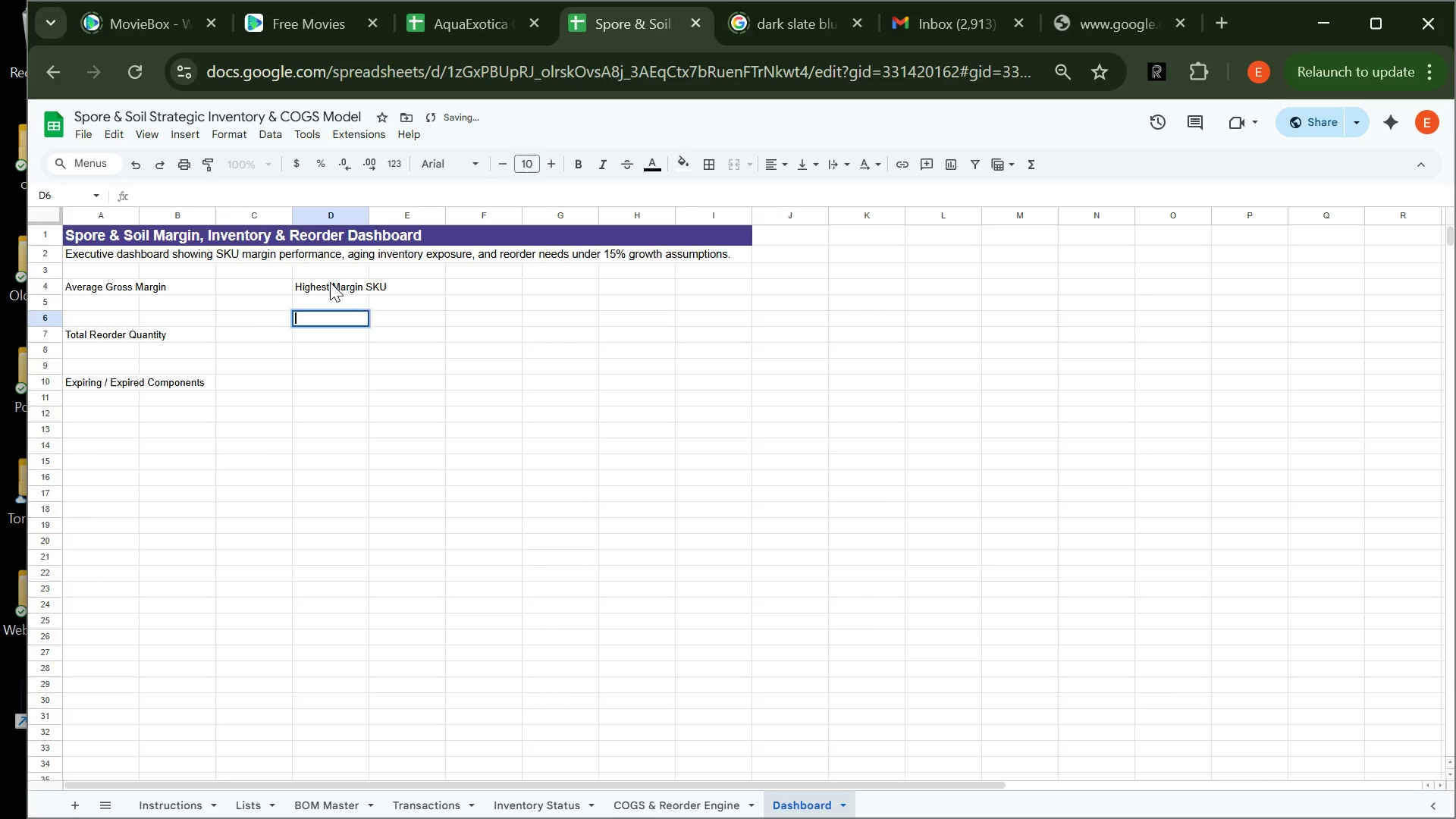 
key(Enter)
 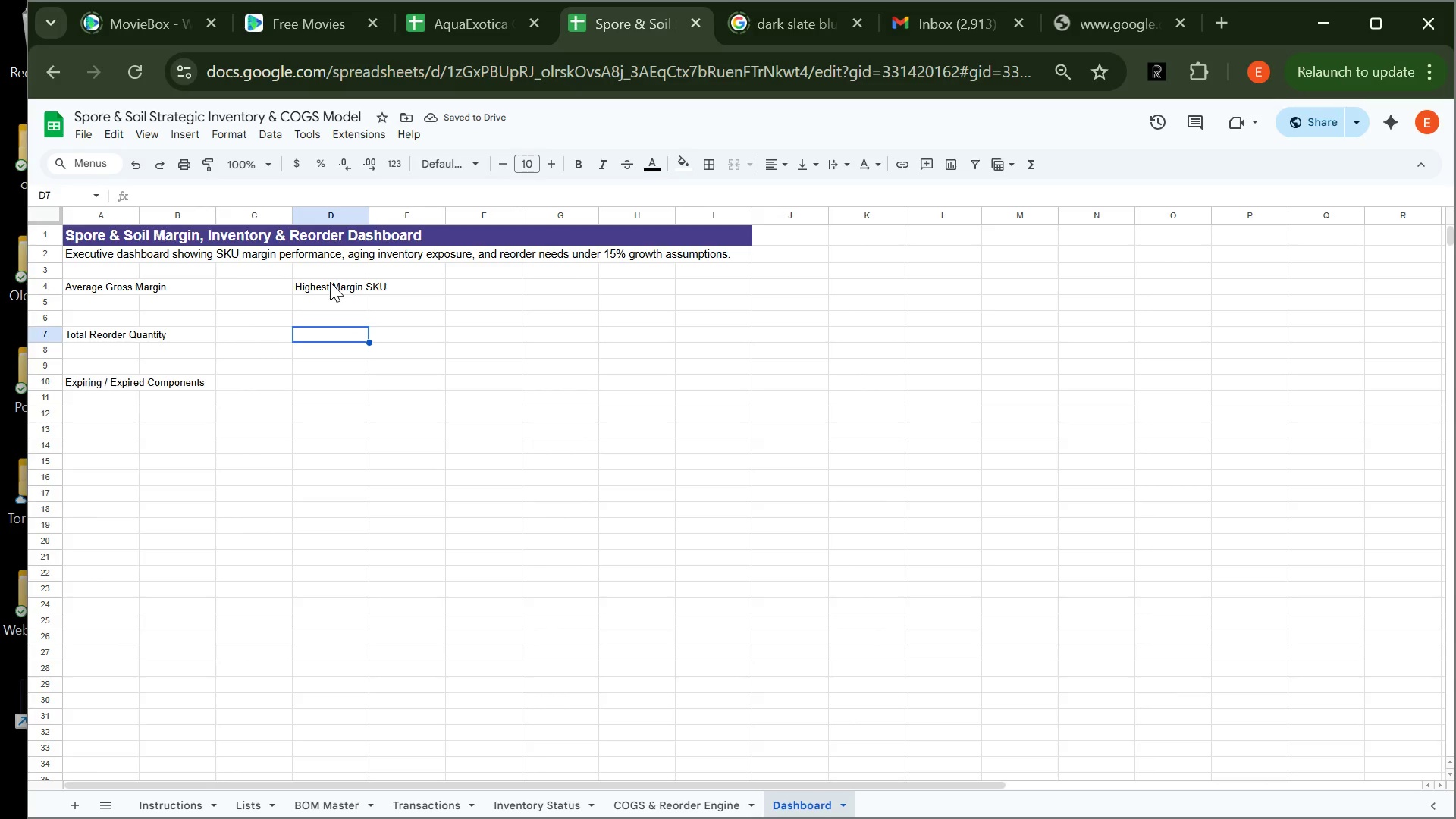 
type(Lowest Margin SKU)
 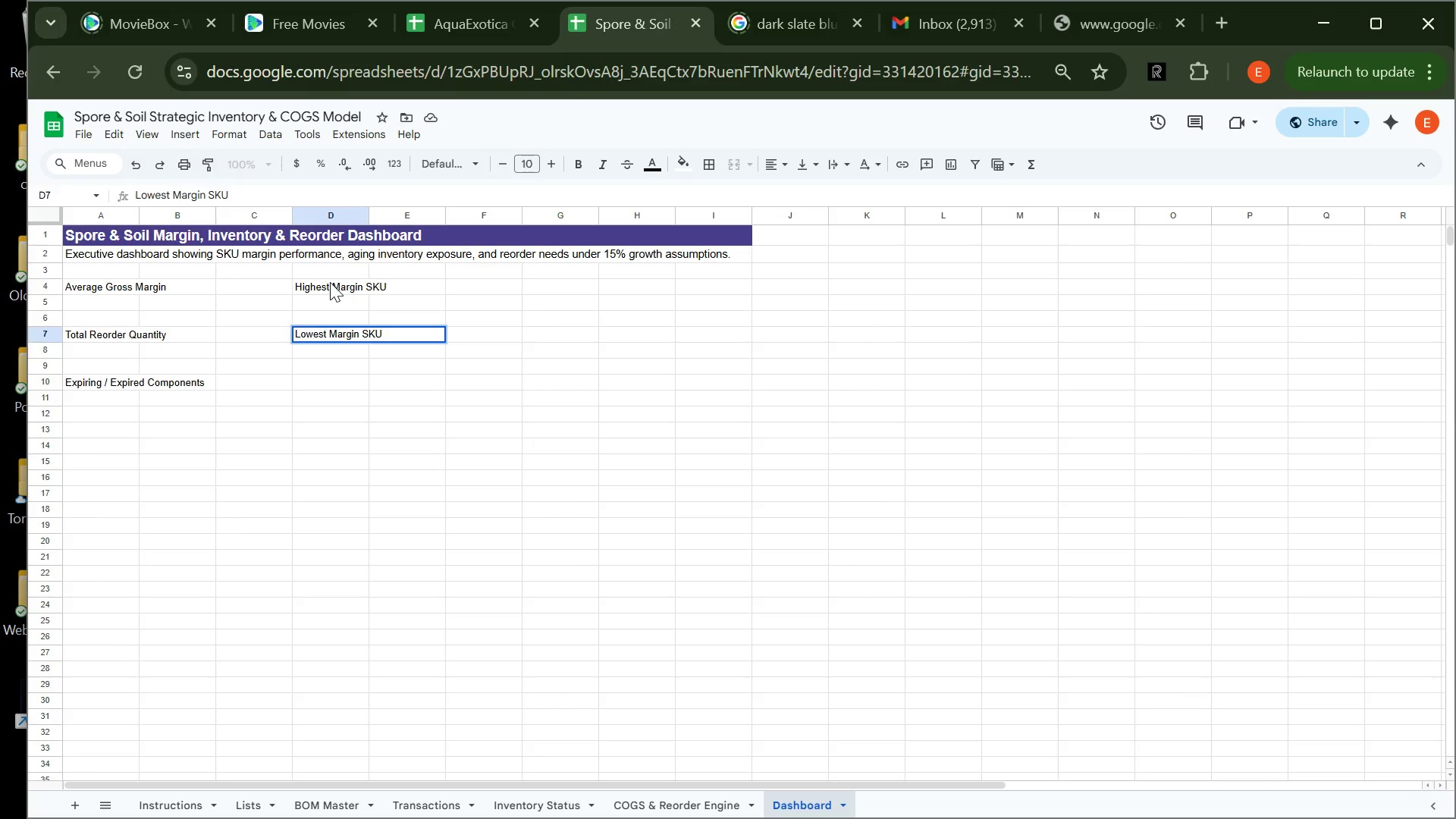 
 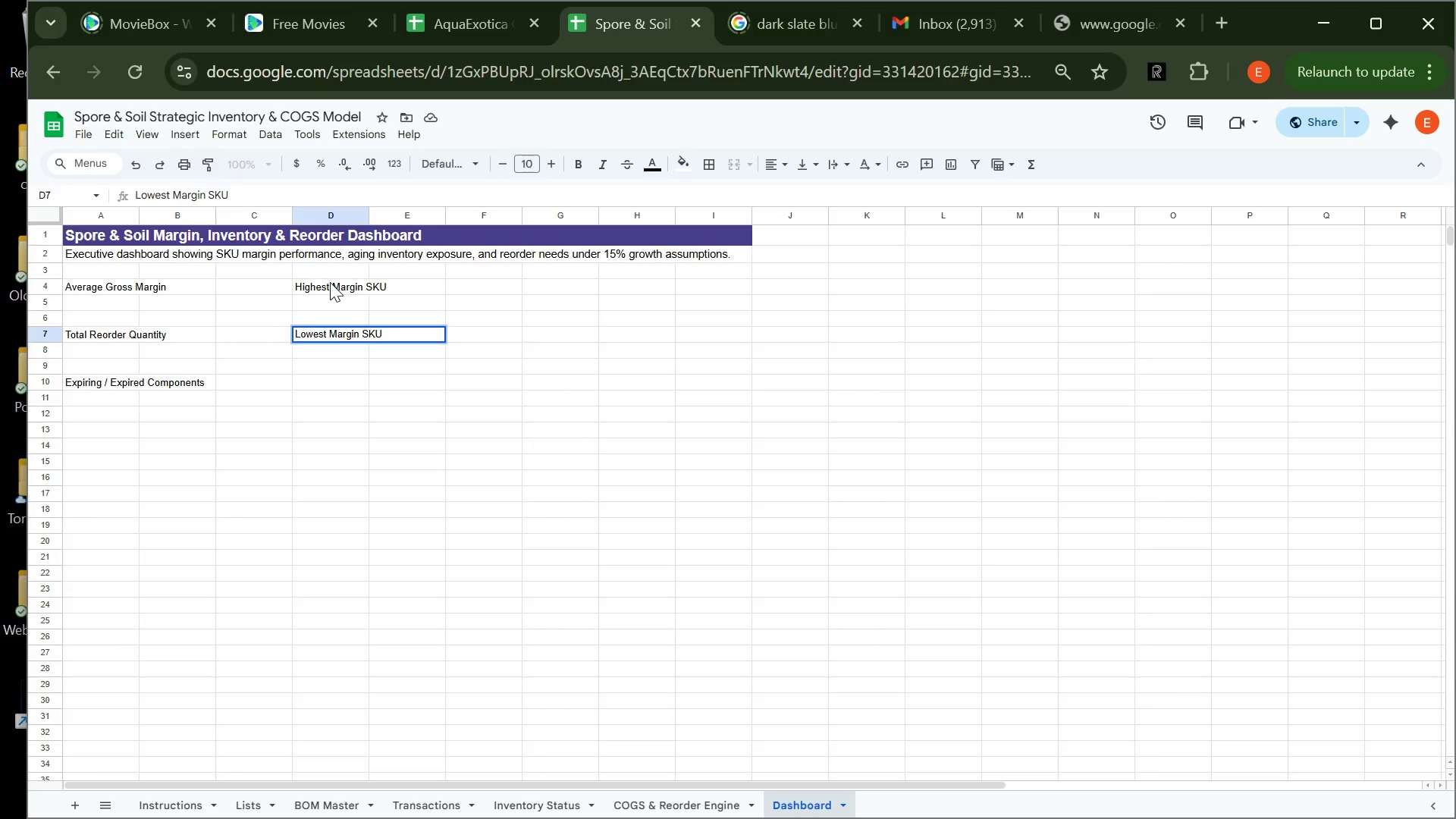 
key(Enter)
 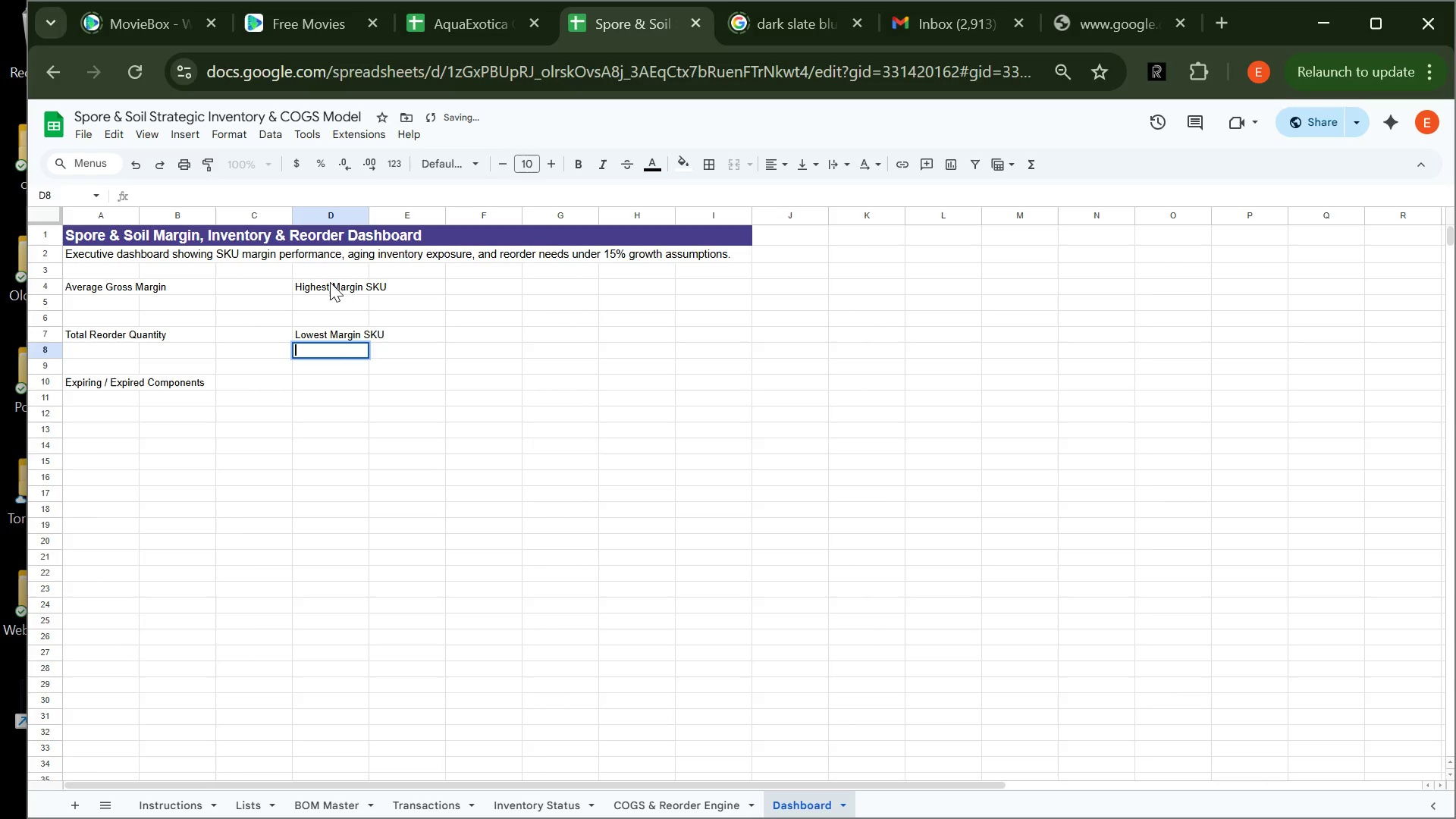 
key(Enter)
 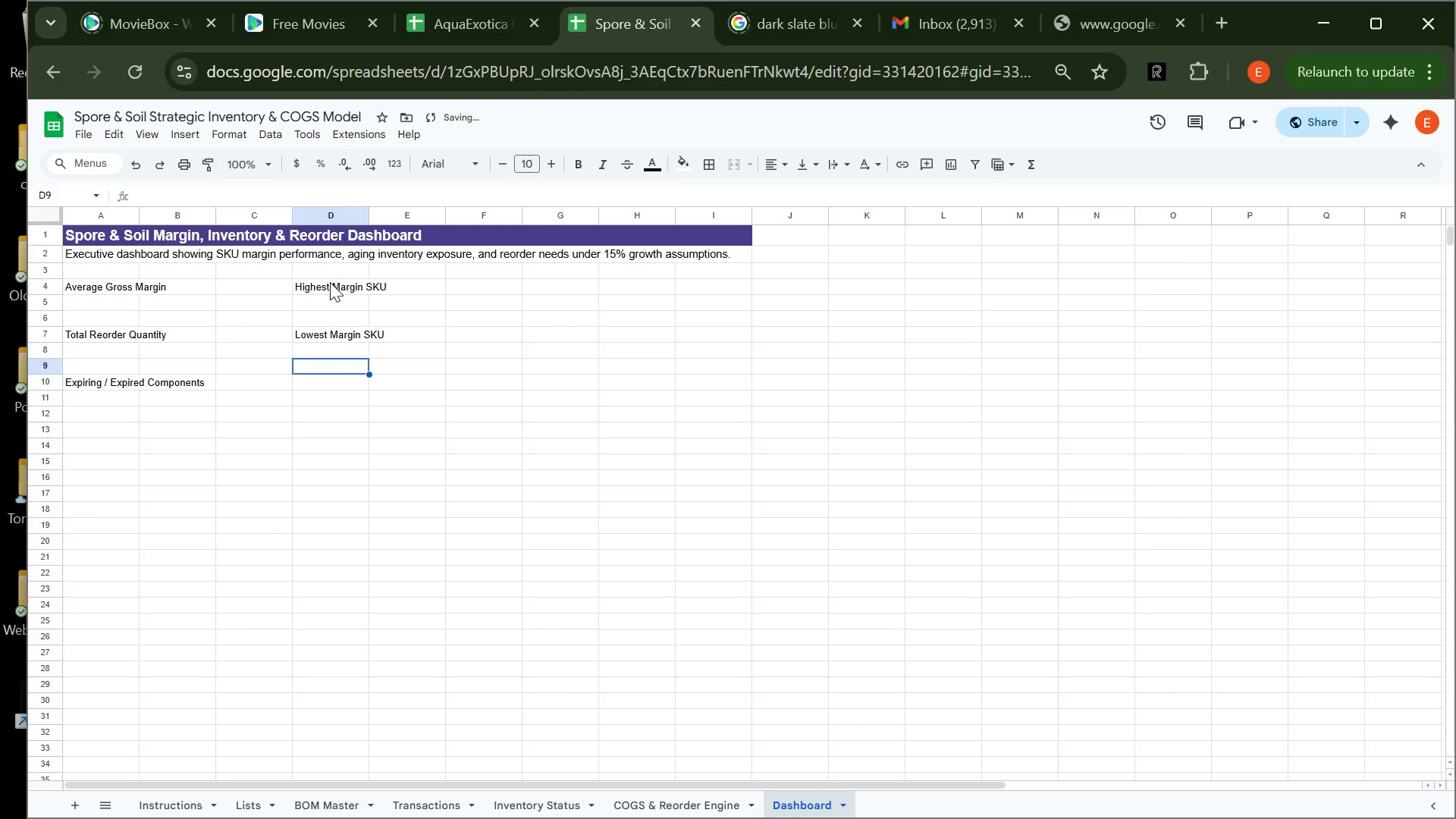 
key(Enter)
 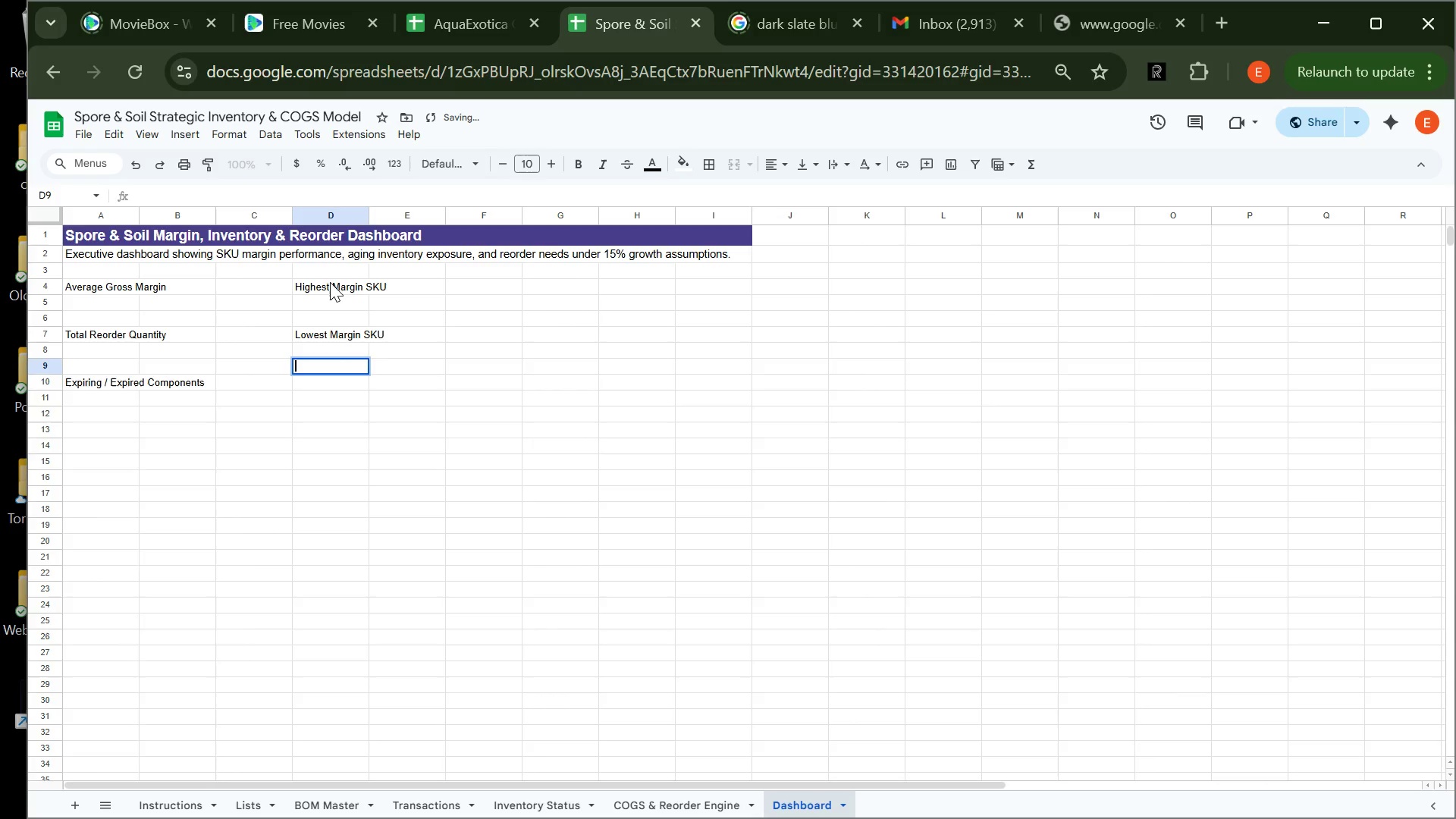 
key(Enter)
 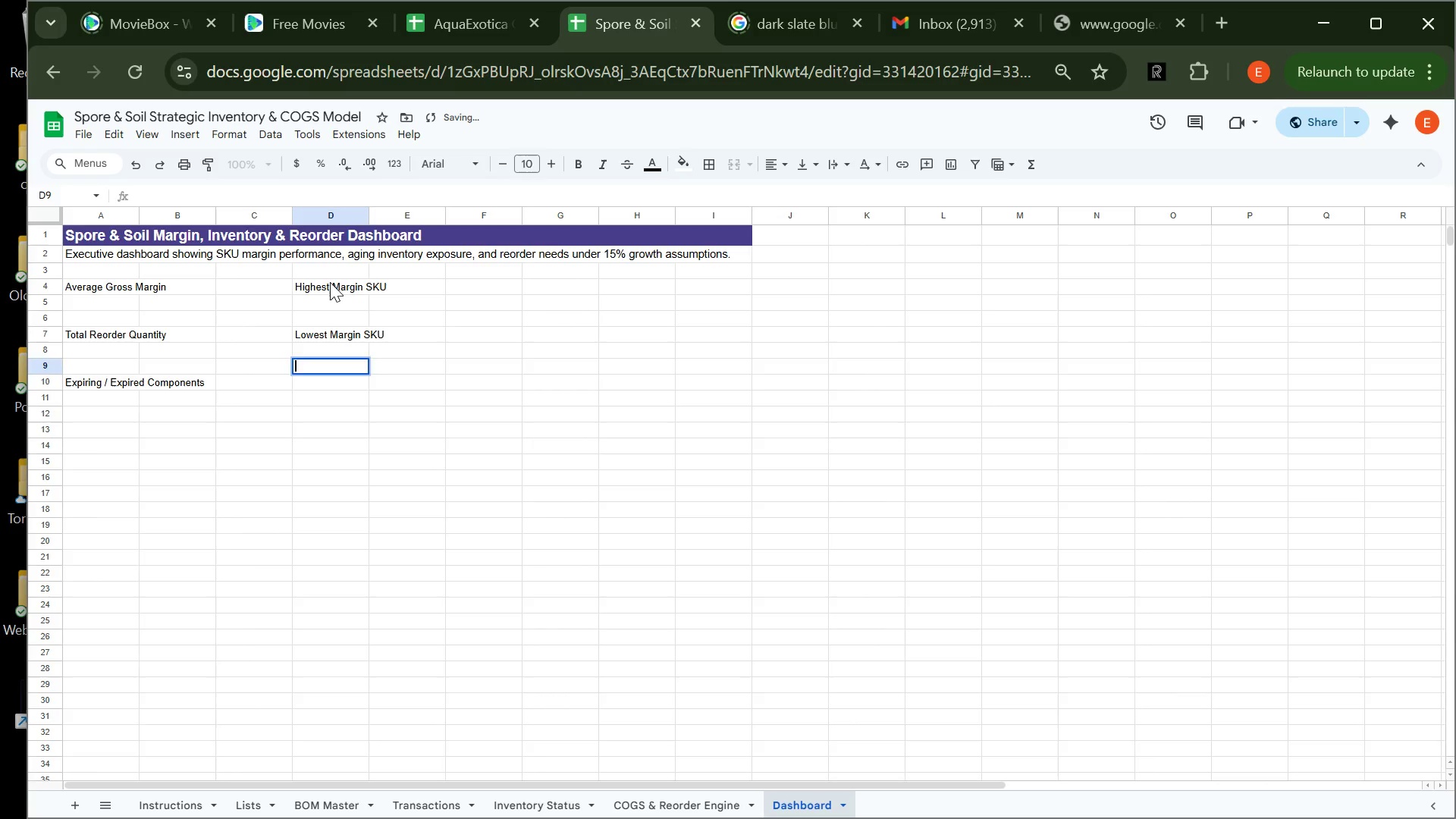 
key(Enter)
 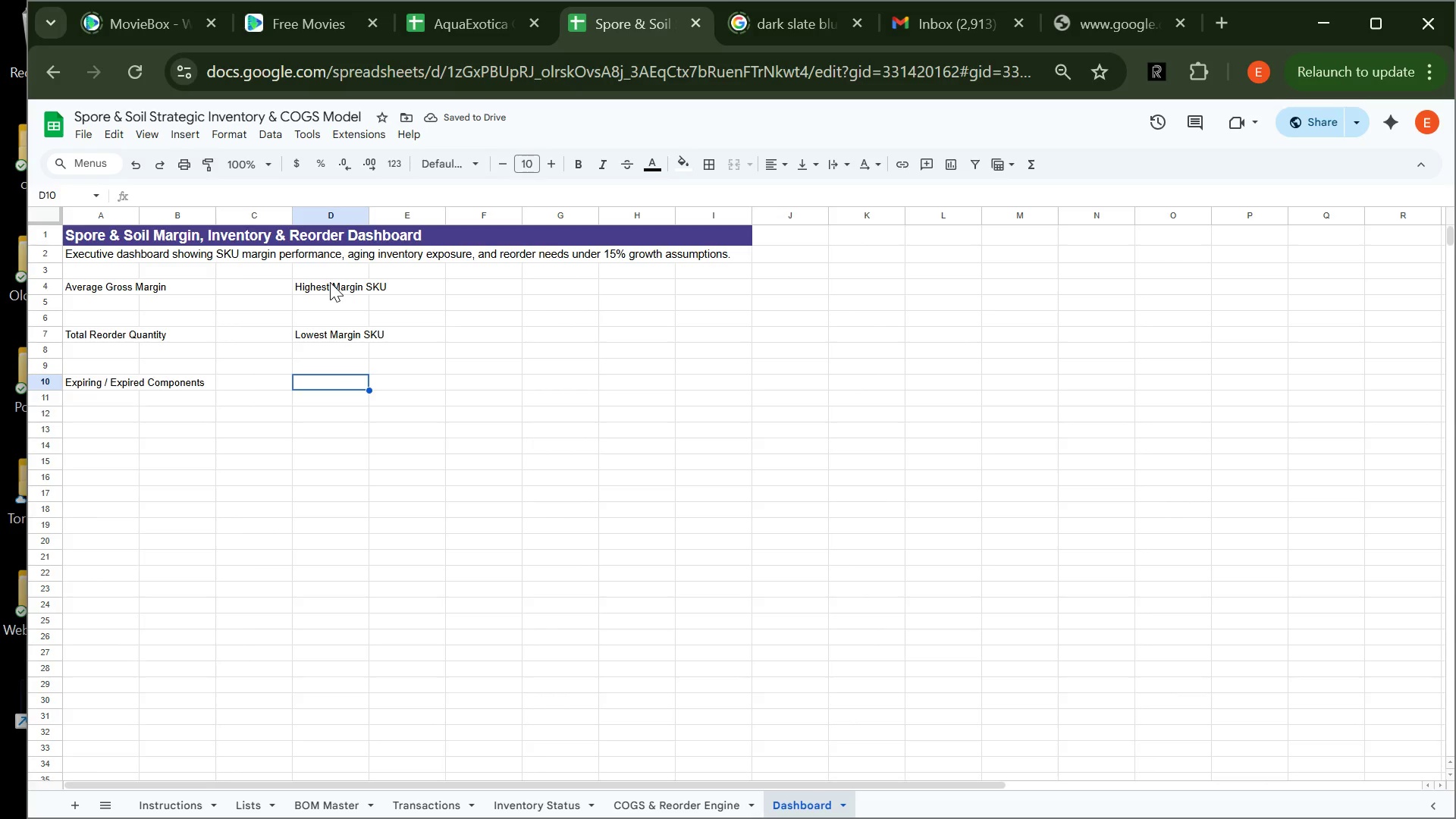 
type(Professional Grower Margin)
 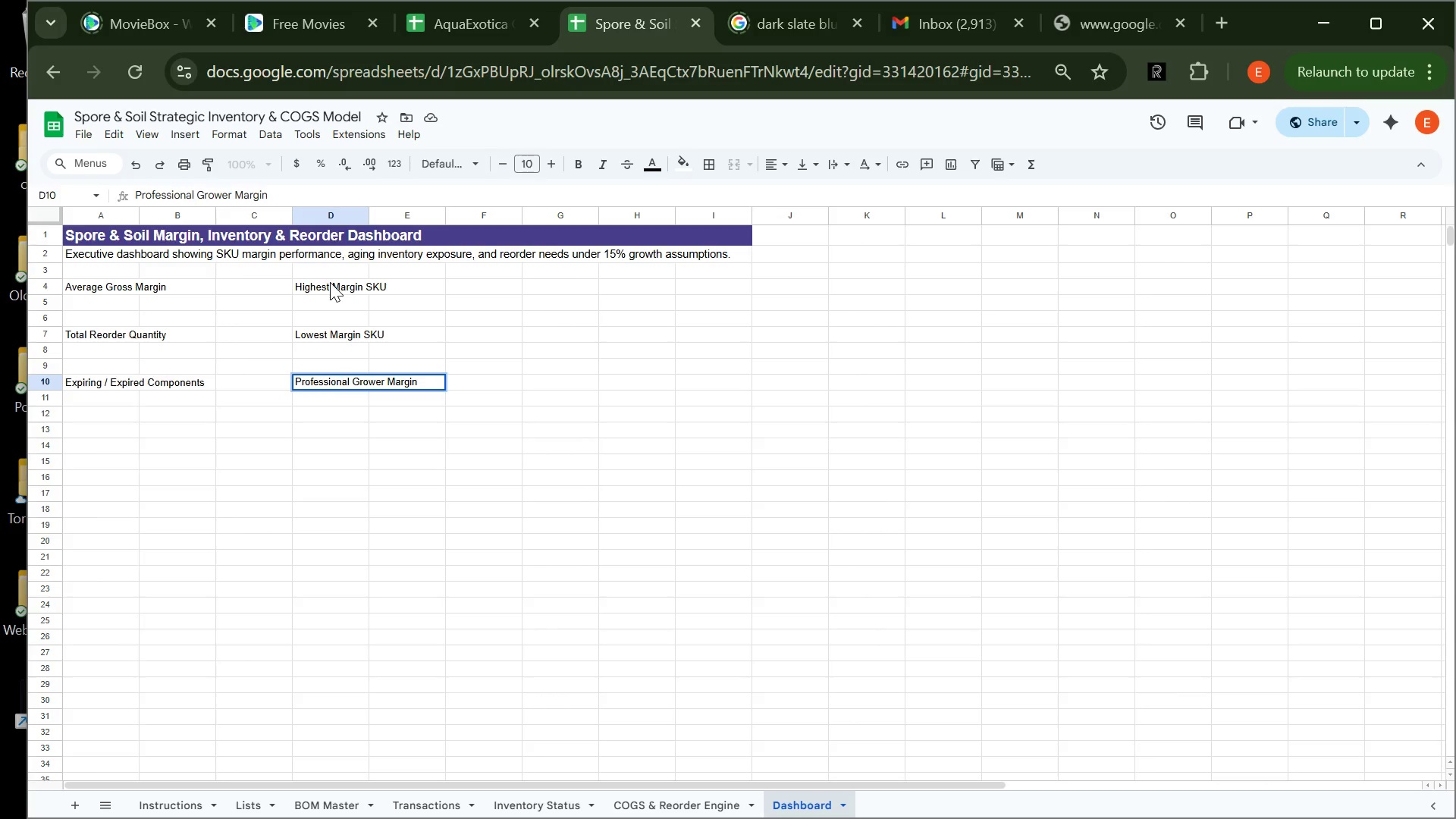 
wait(19.39)
 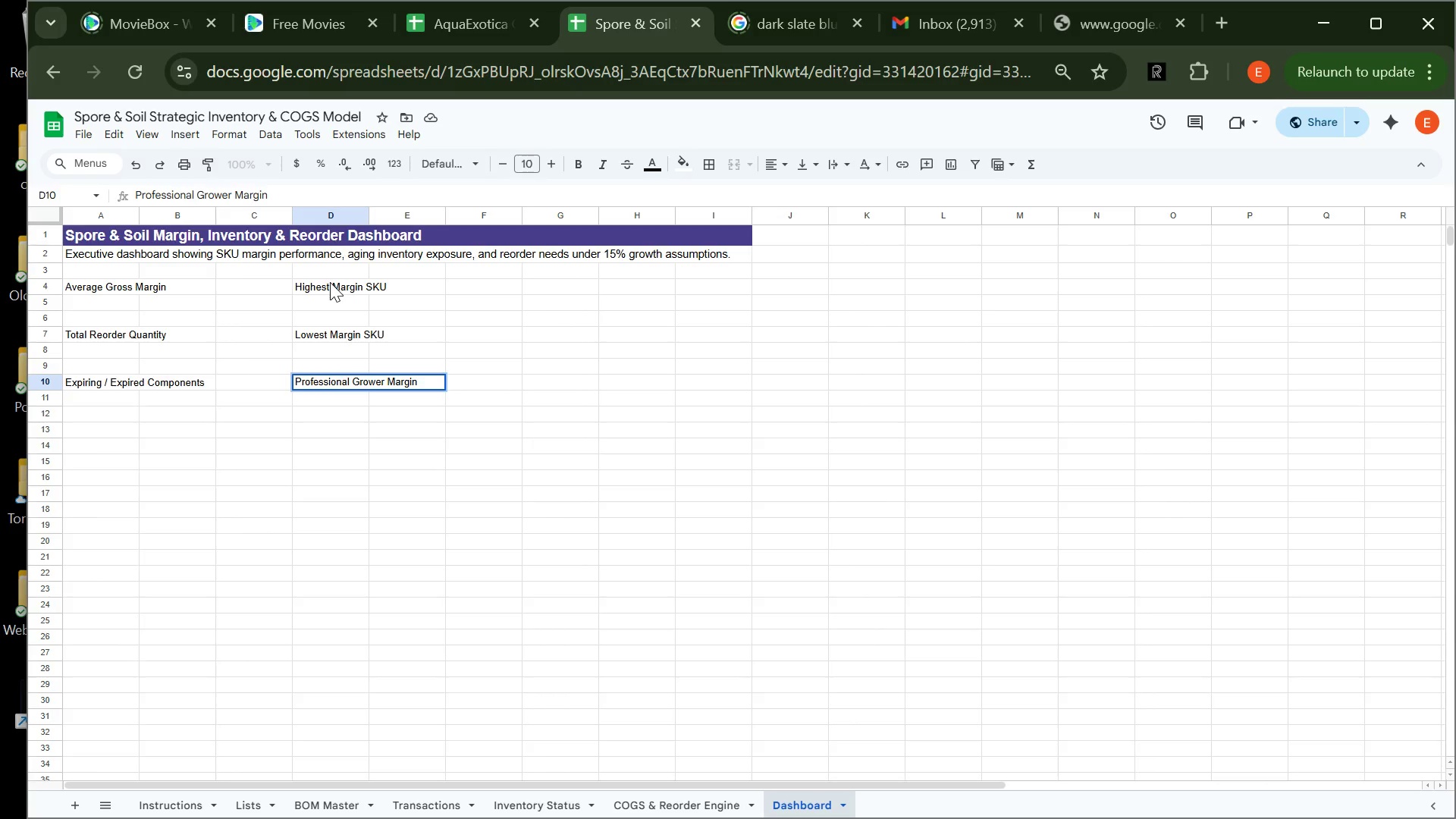 
left_click([332, 420])
 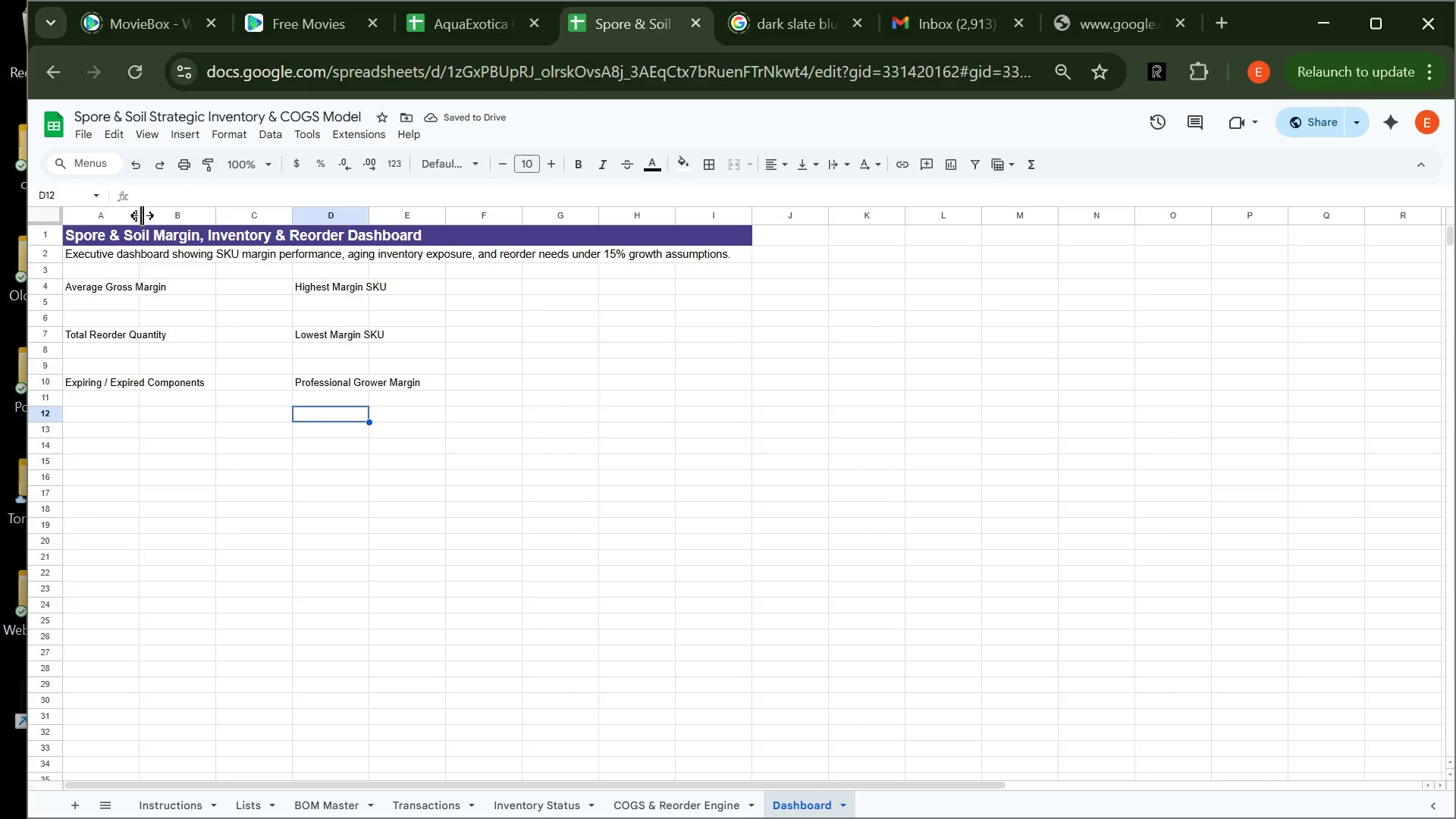 
left_click_drag(start_coordinate=[142, 213], to_coordinate=[212, 216])
 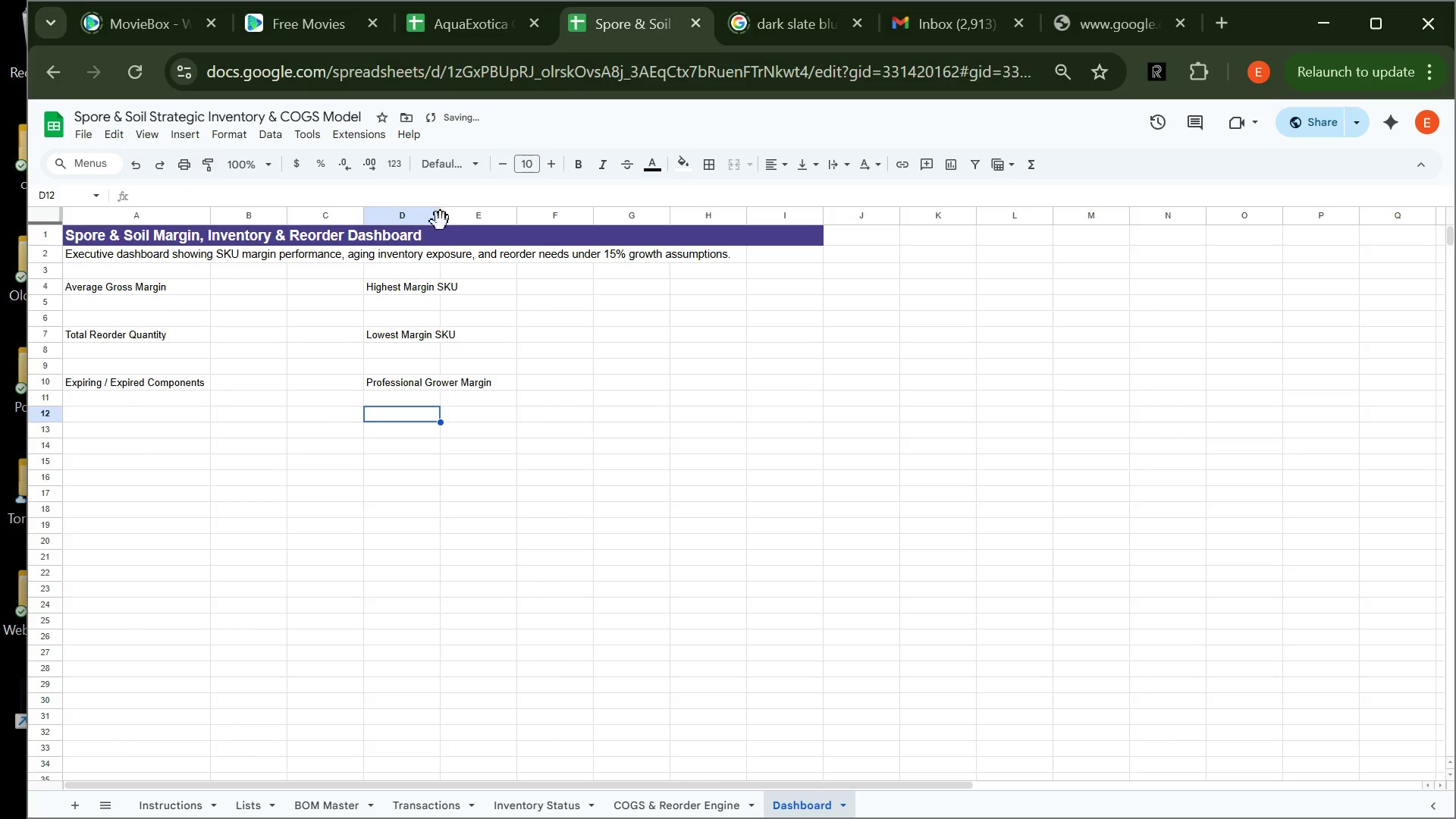 
left_click_drag(start_coordinate=[441, 214], to_coordinate=[495, 215])
 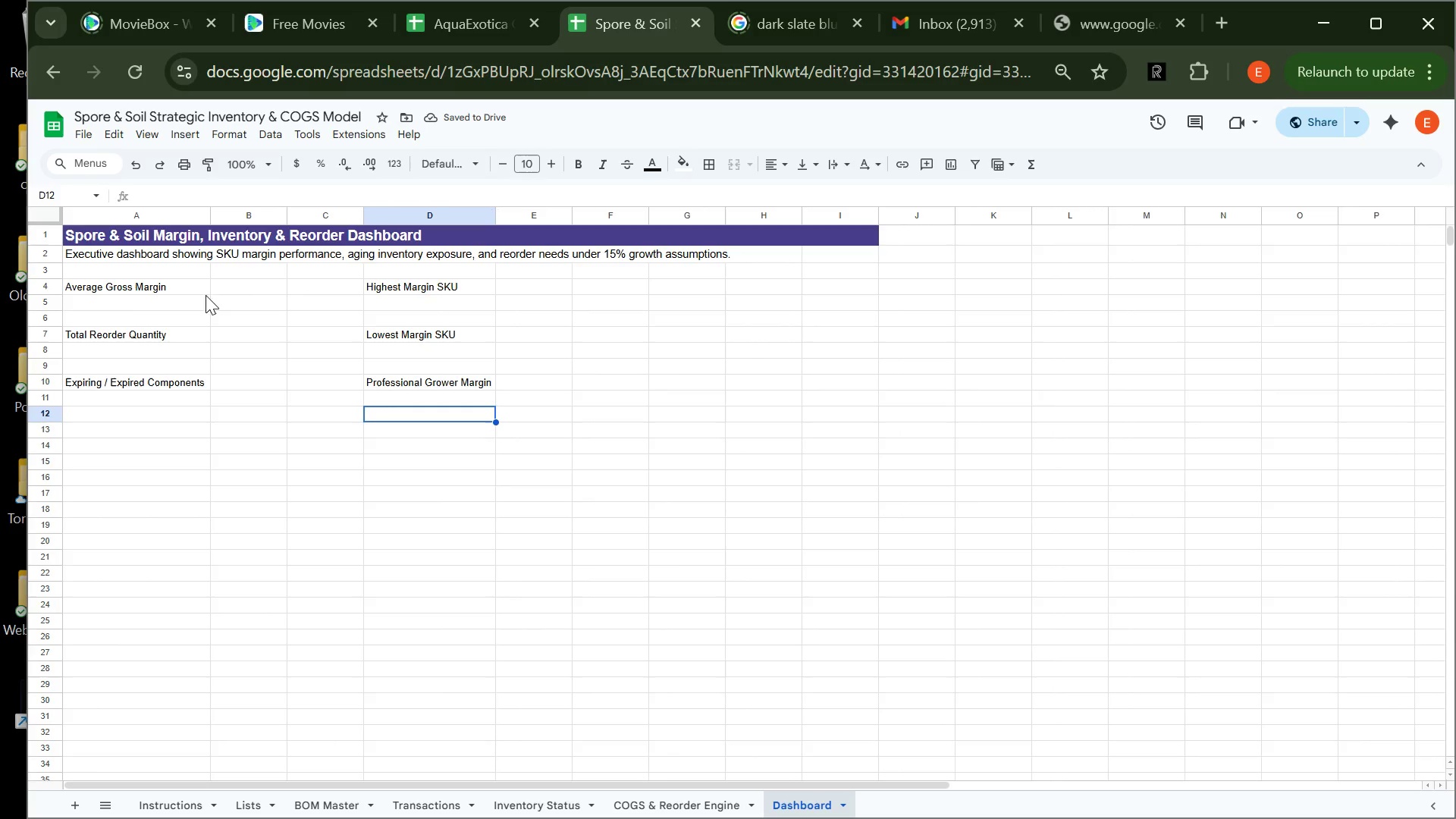 
wait(5.16)
 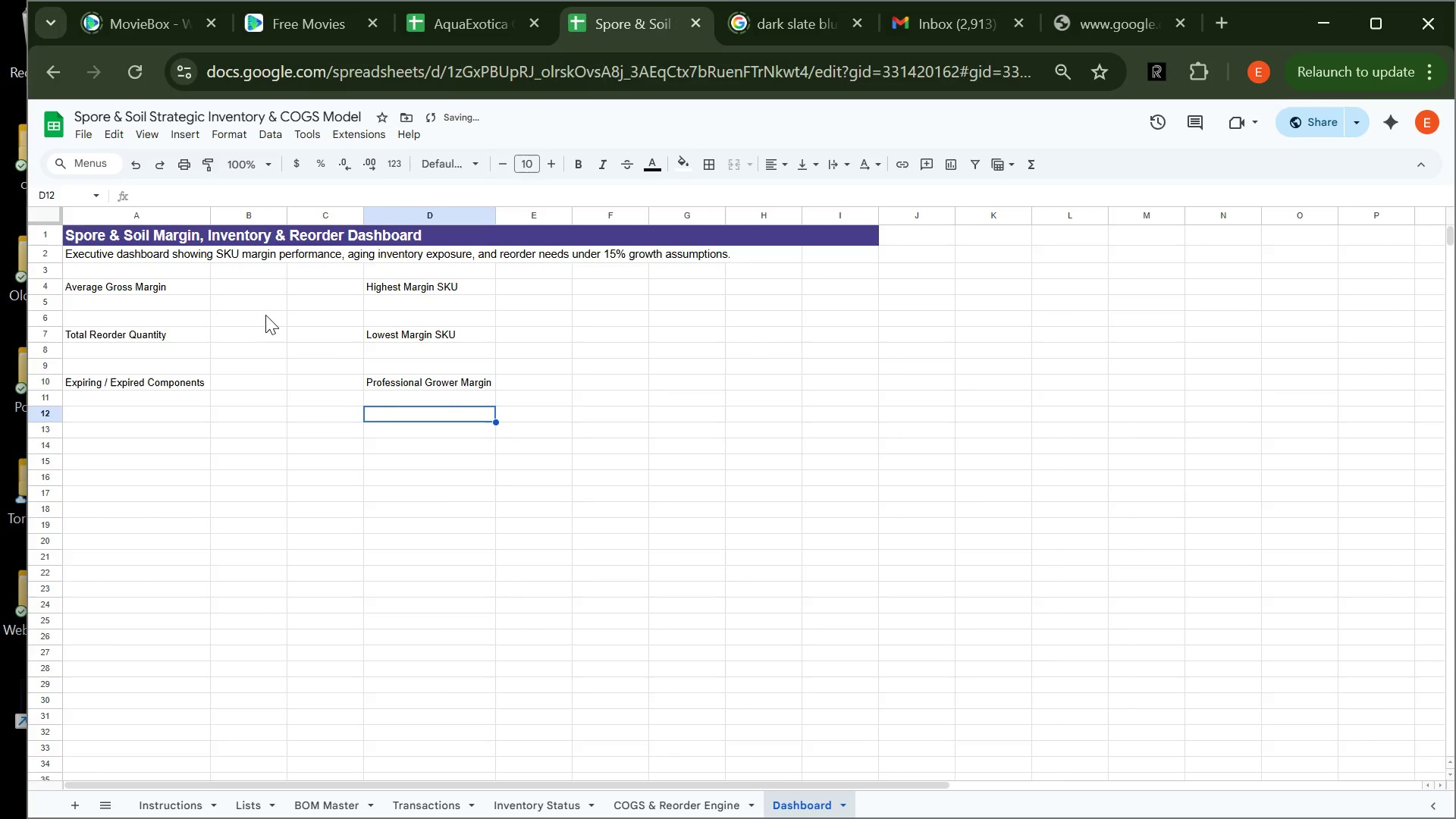 
left_click([133, 306])
 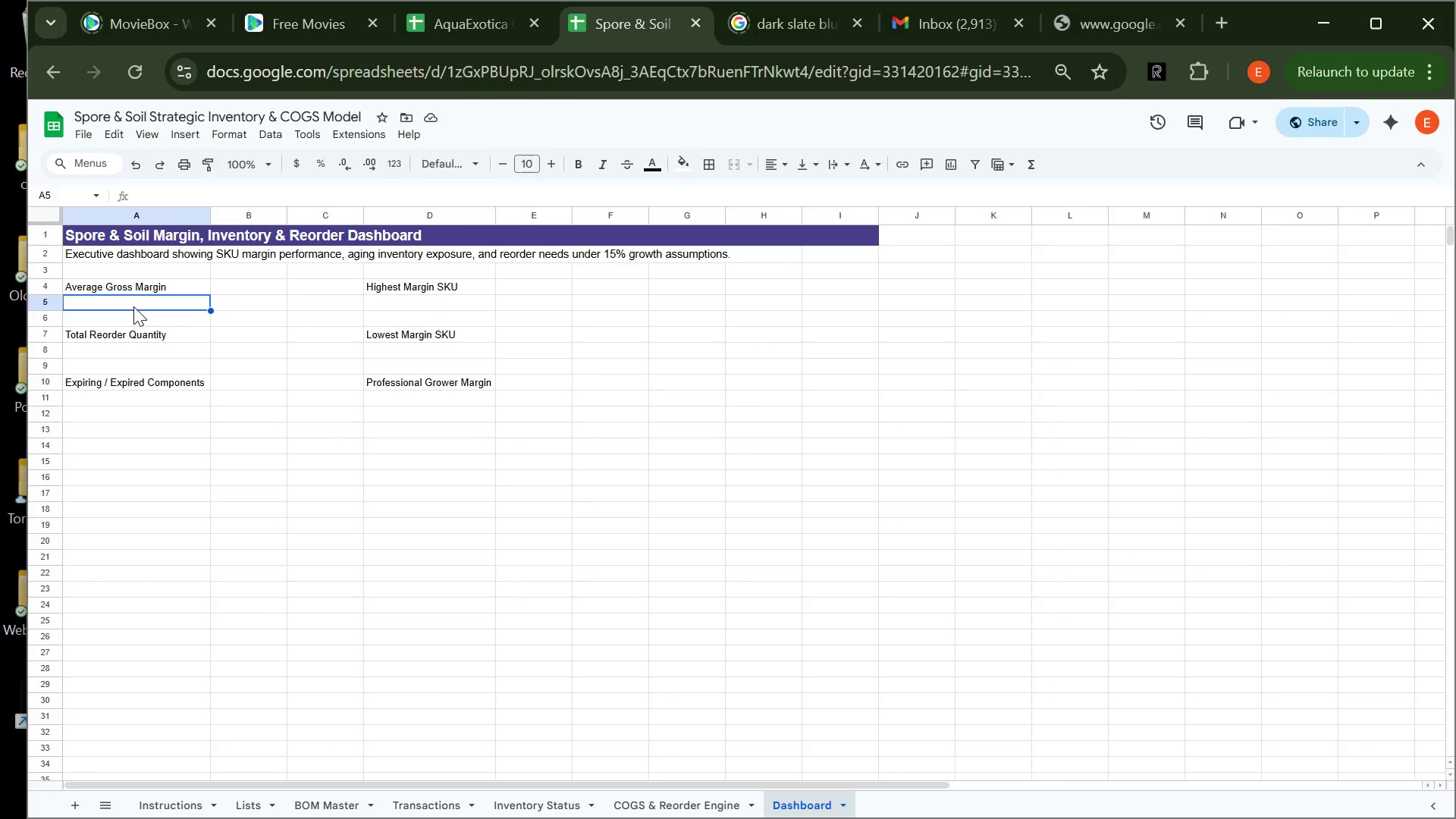 
wait(6.19)
 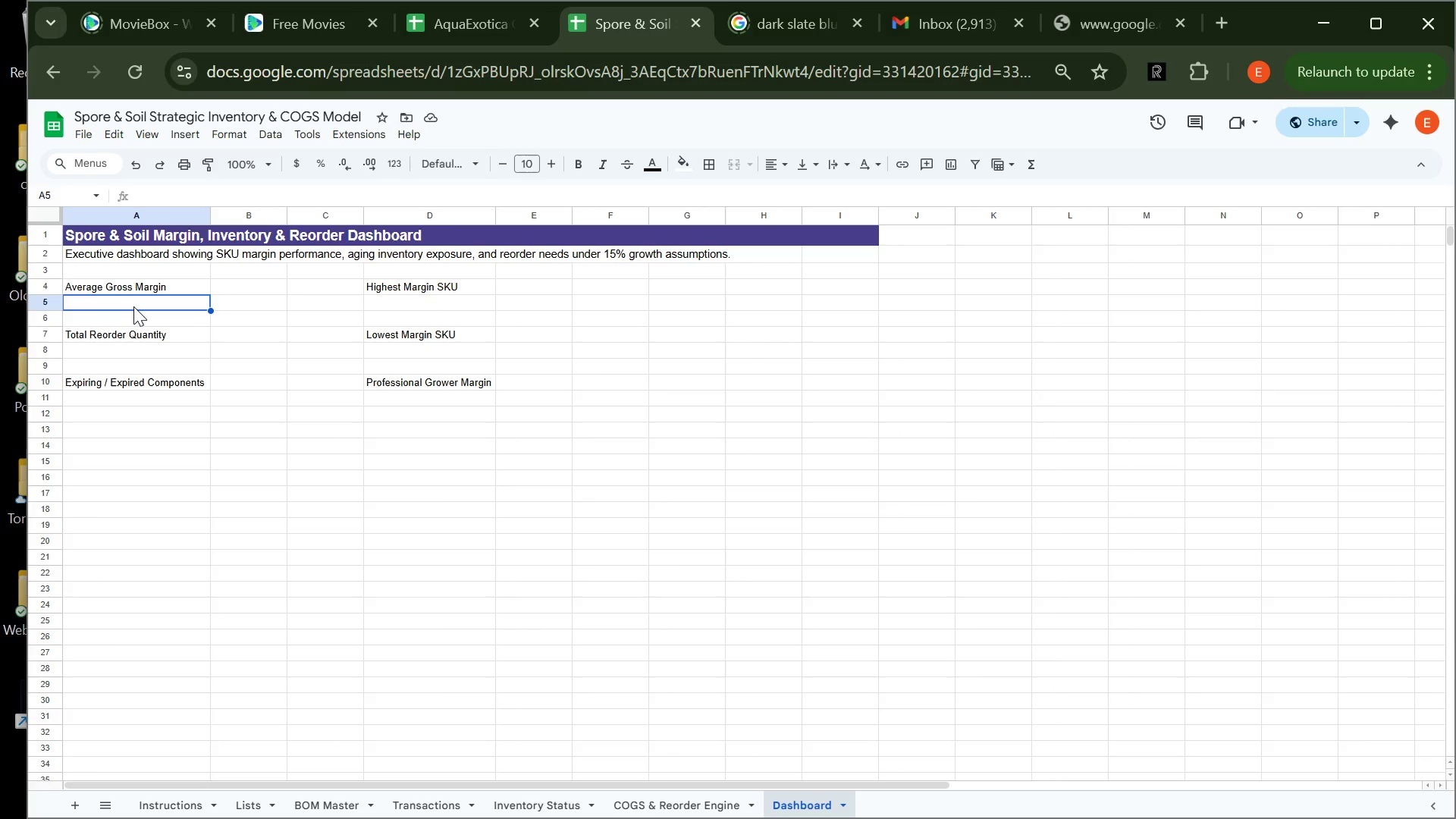 
left_click([228, 285])
 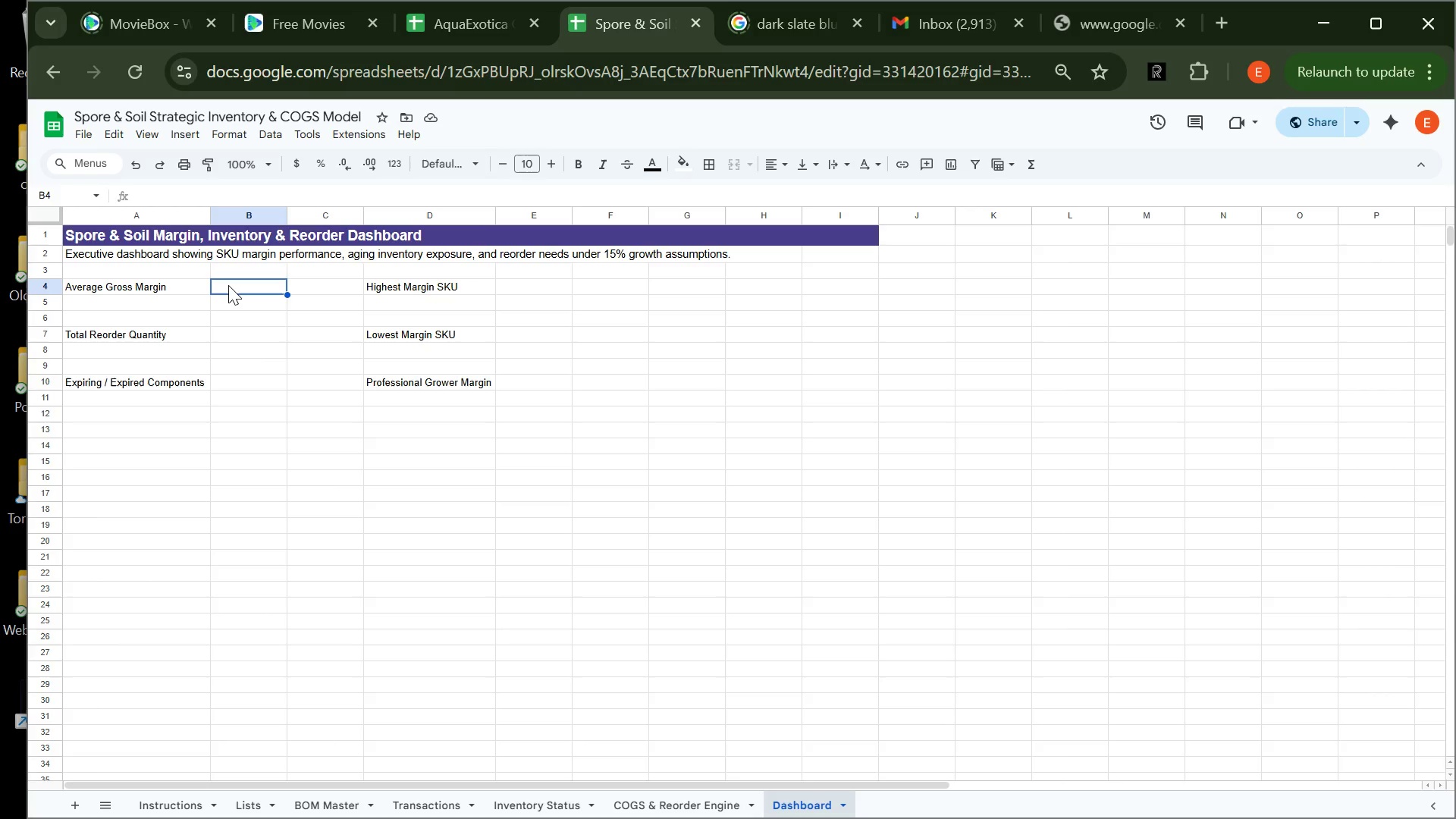 
wait(5.48)
 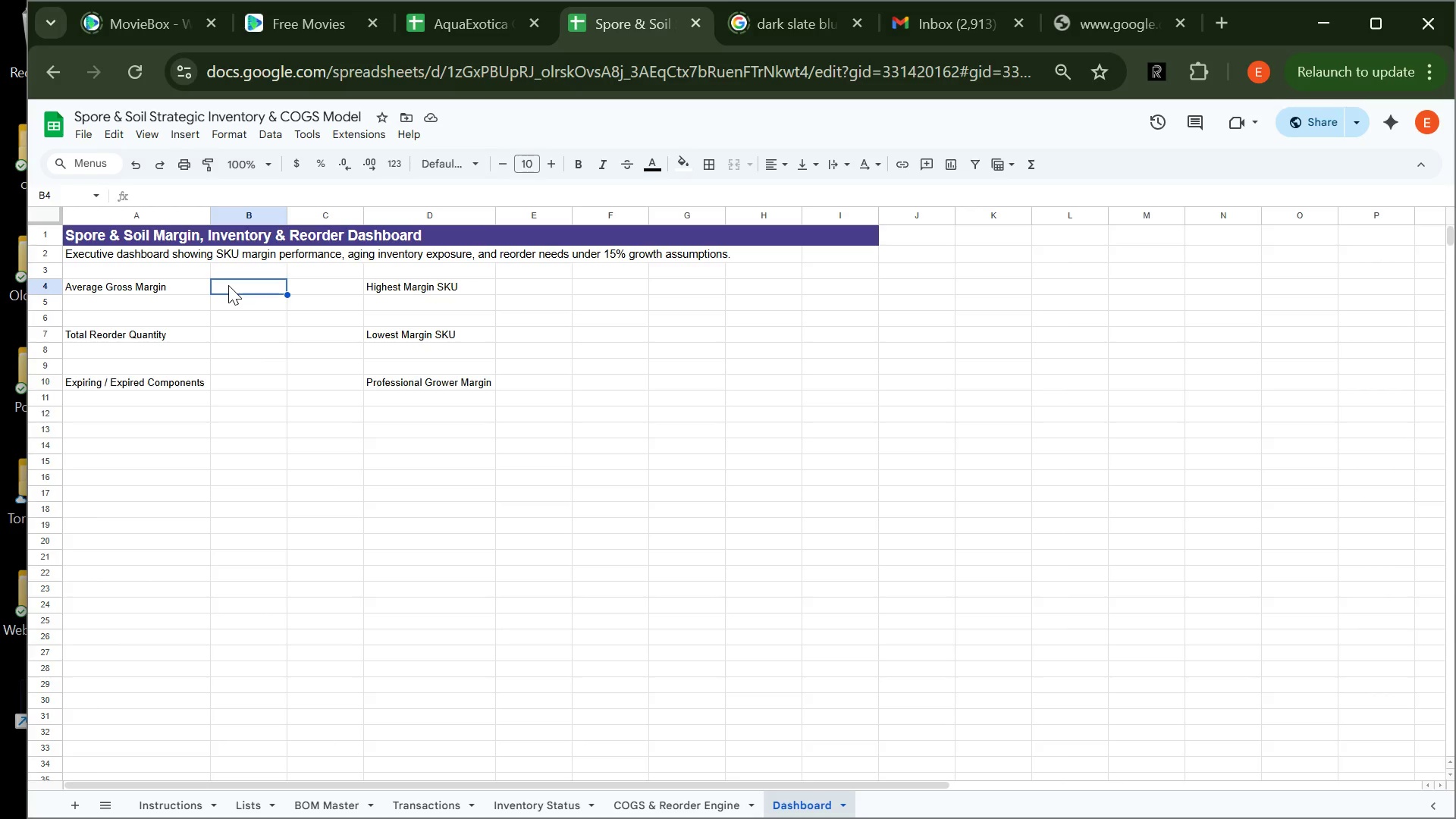 
type(=AVERAGE('COGS & Reorder Engine'!J5:)
 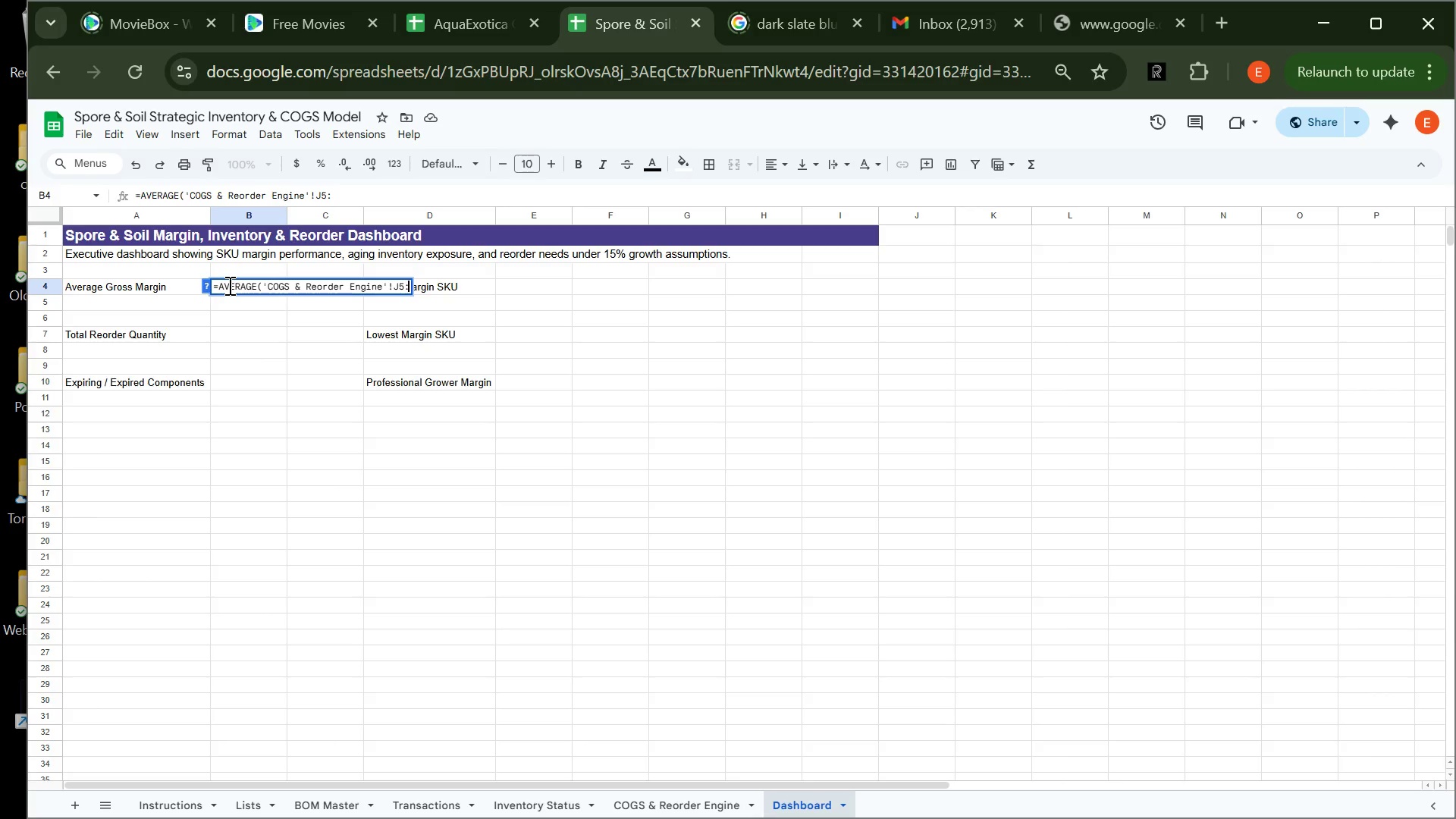 
type(J7))
 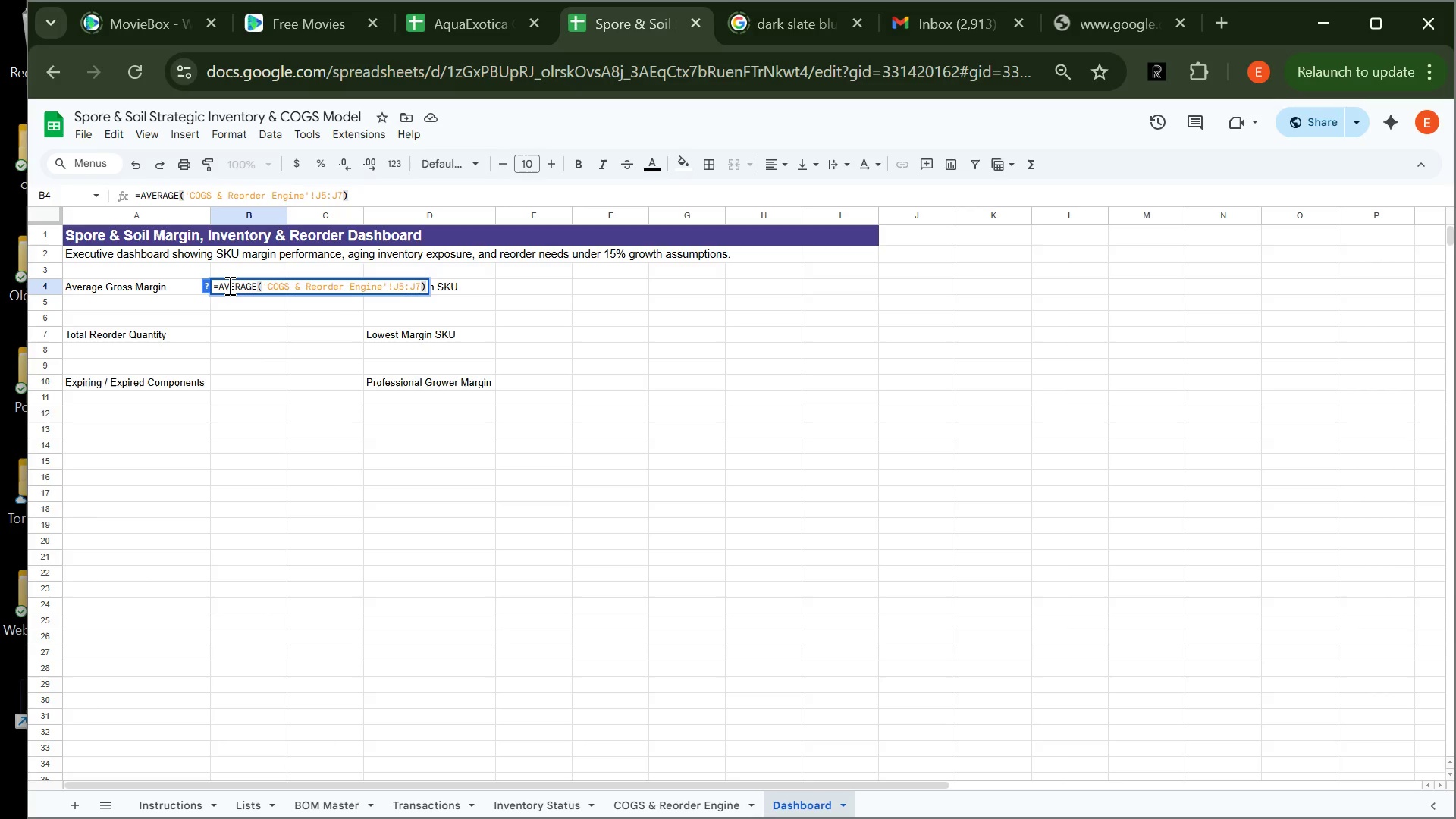 
key(Enter)
 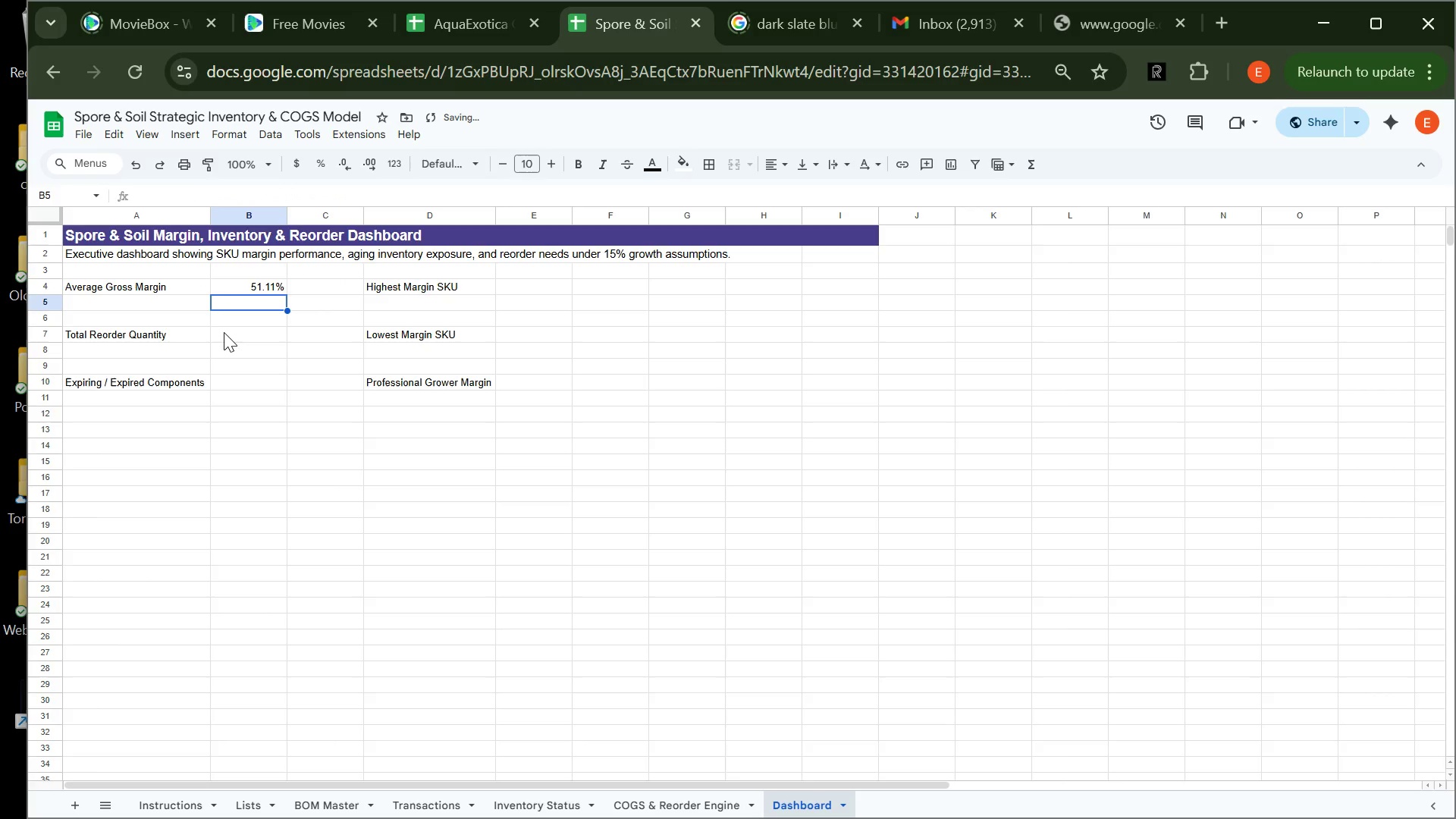 
left_click([225, 338])
 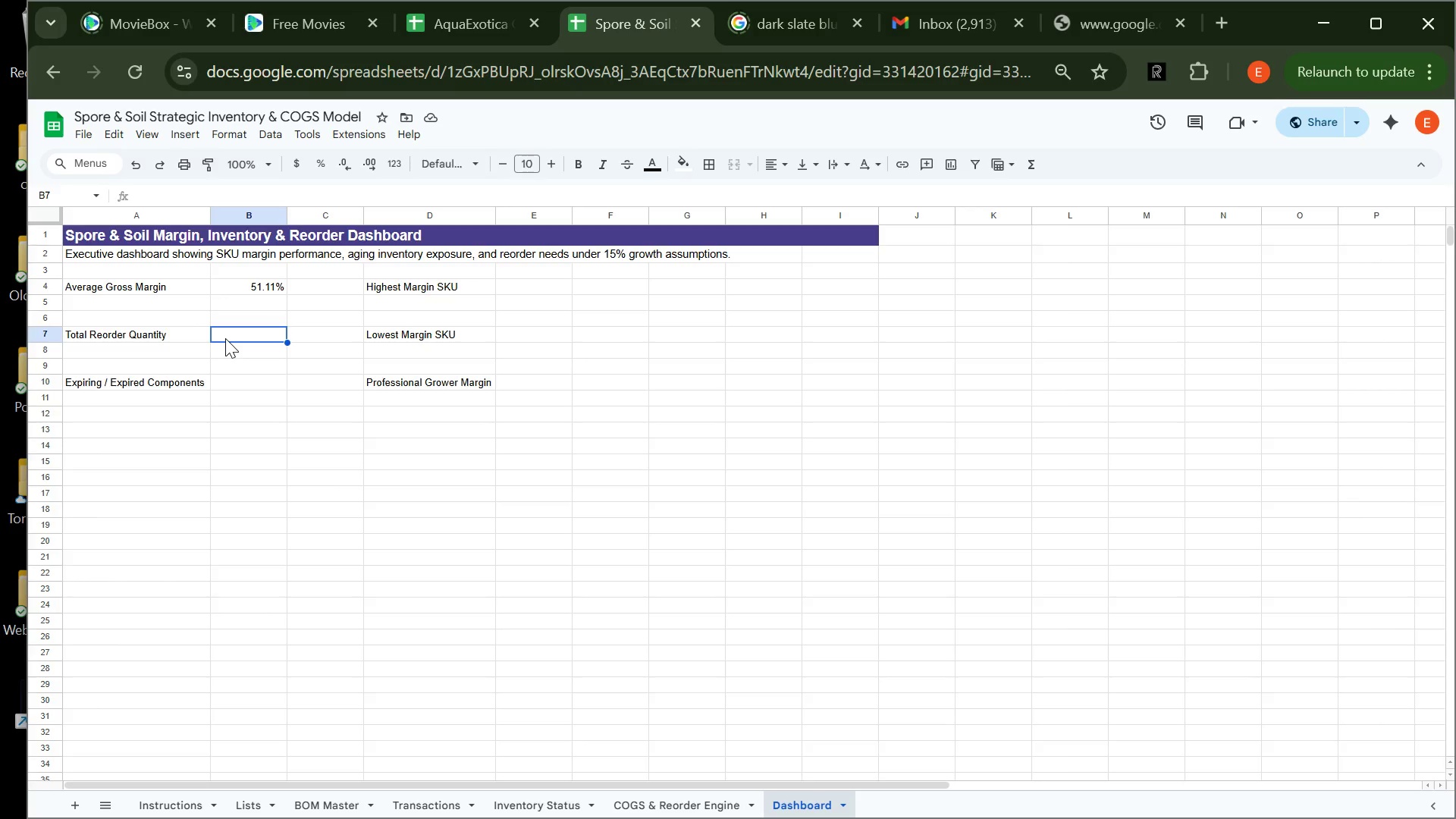 
wait(8.31)
 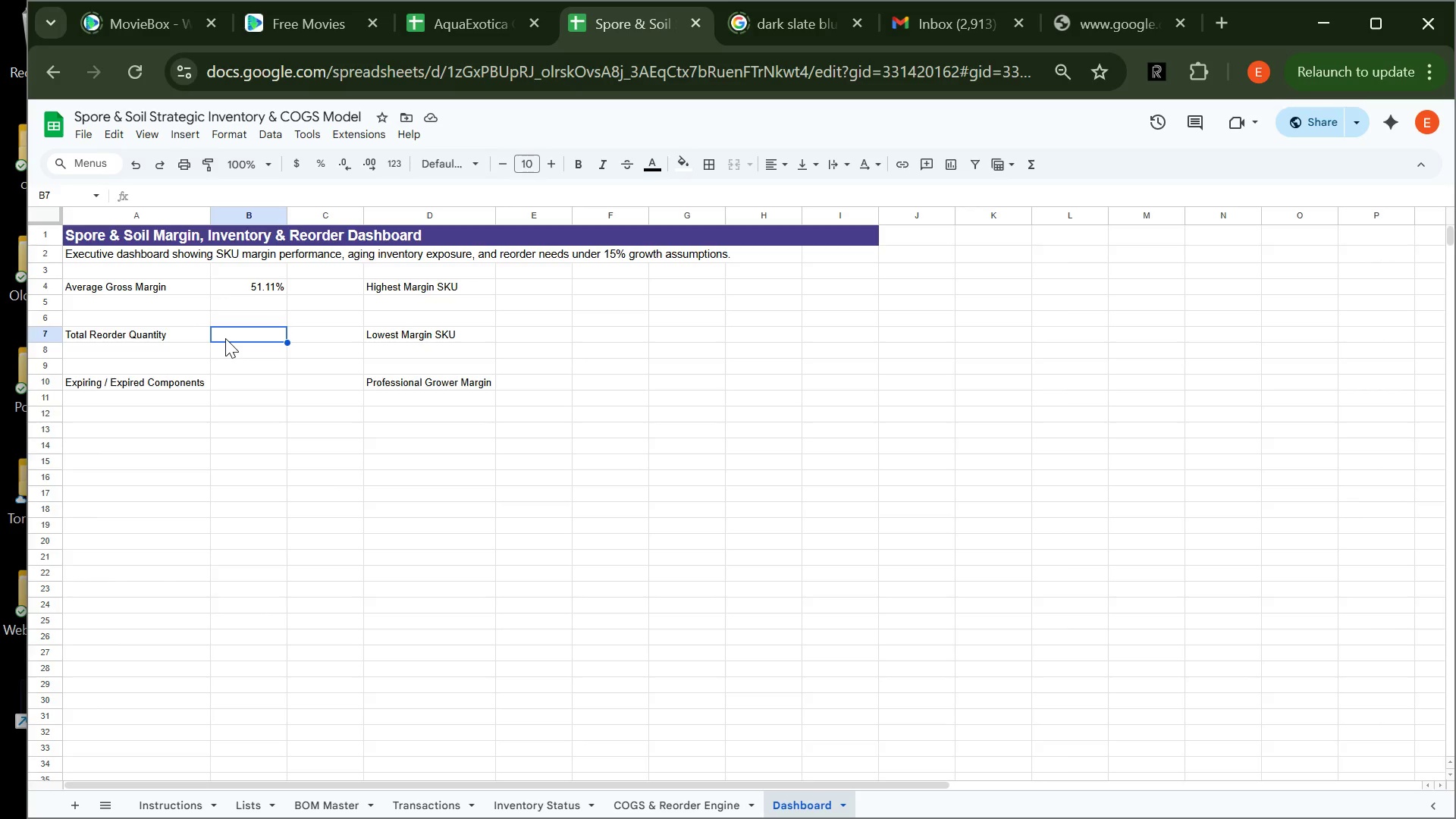 
type(=SUM('COGS & Reorder )
 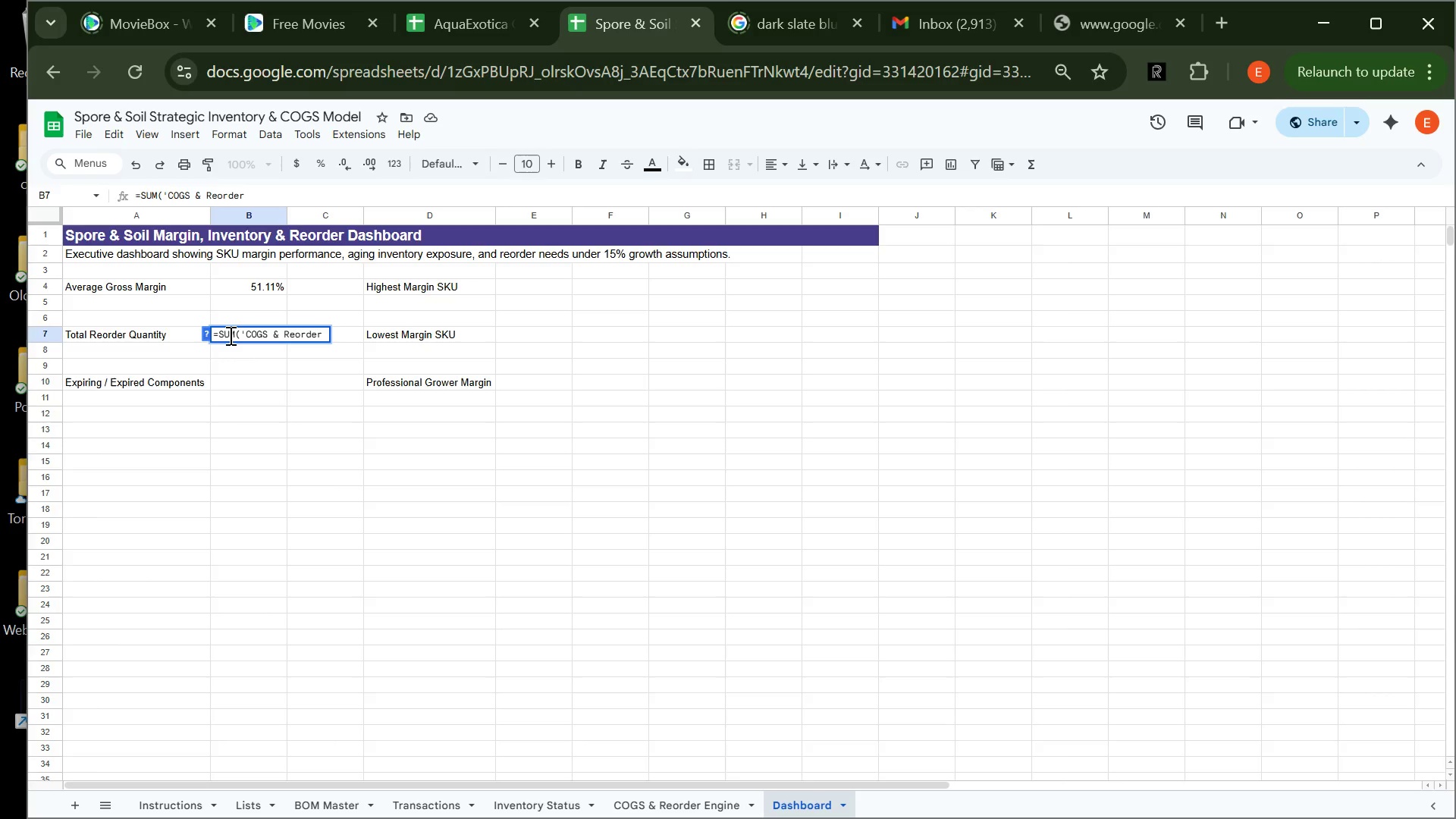 
wait(7.52)
 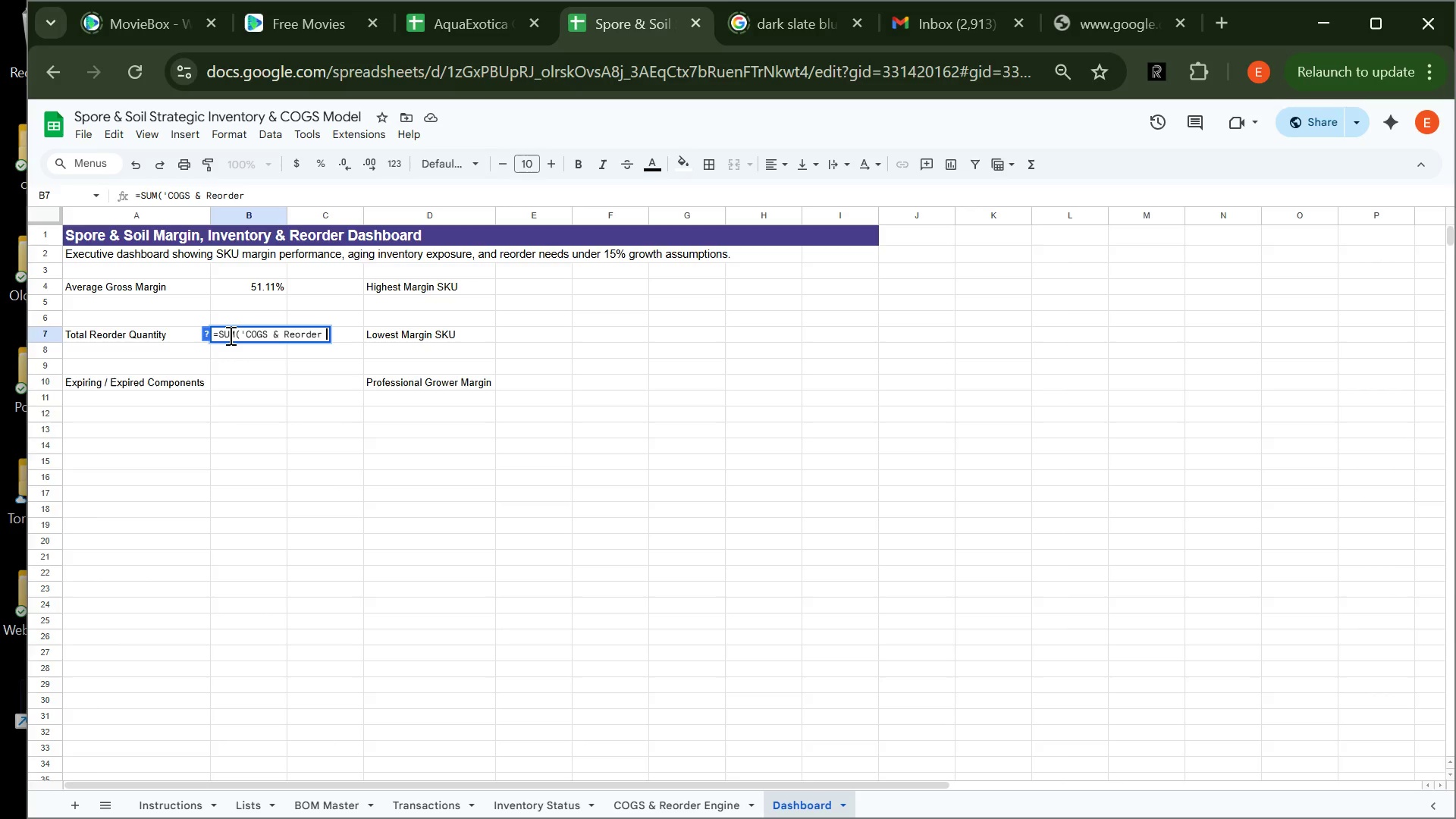 
type(Engine)
 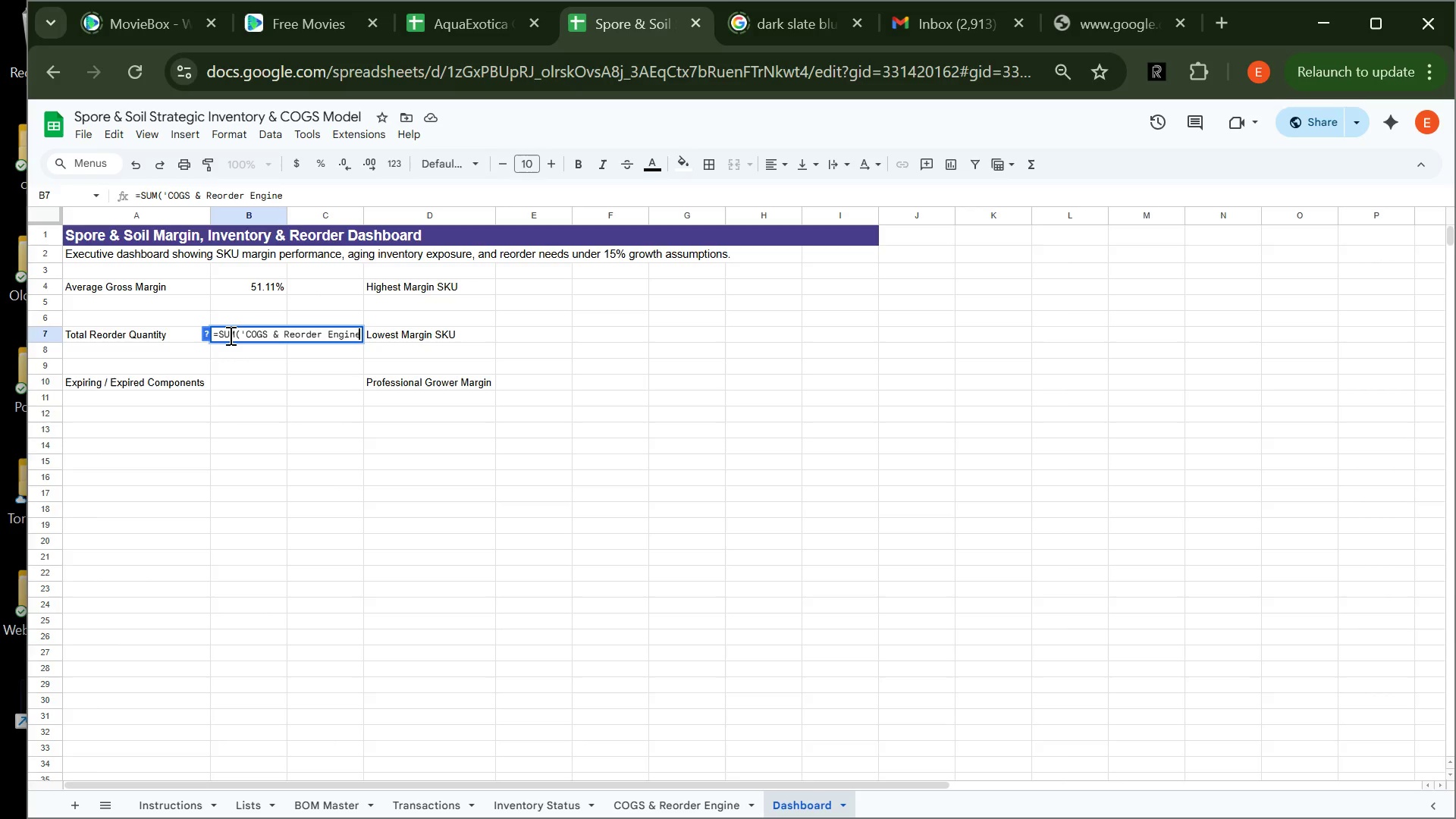 
wait(13.5)
 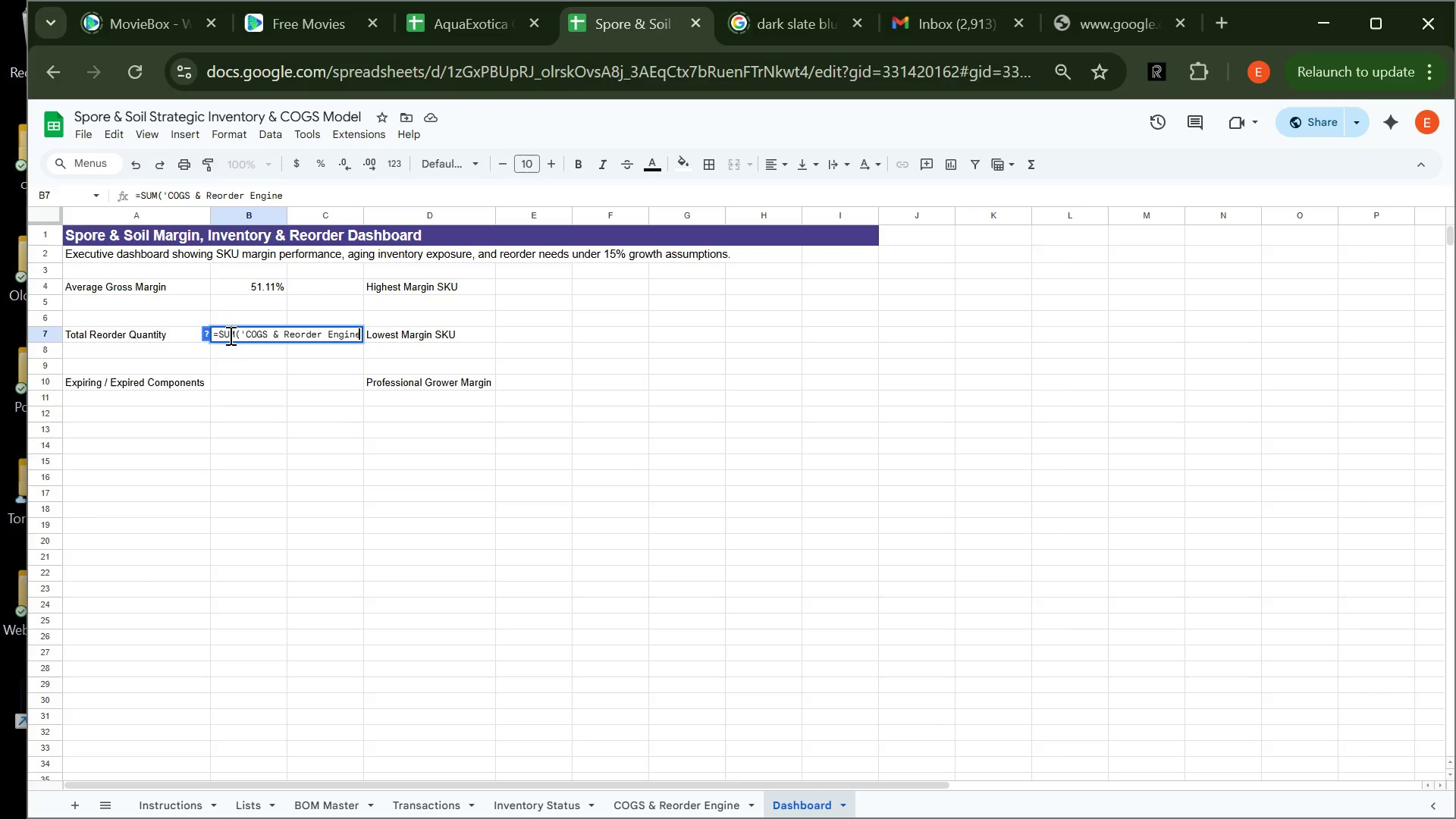 
left_click([978, 726])
 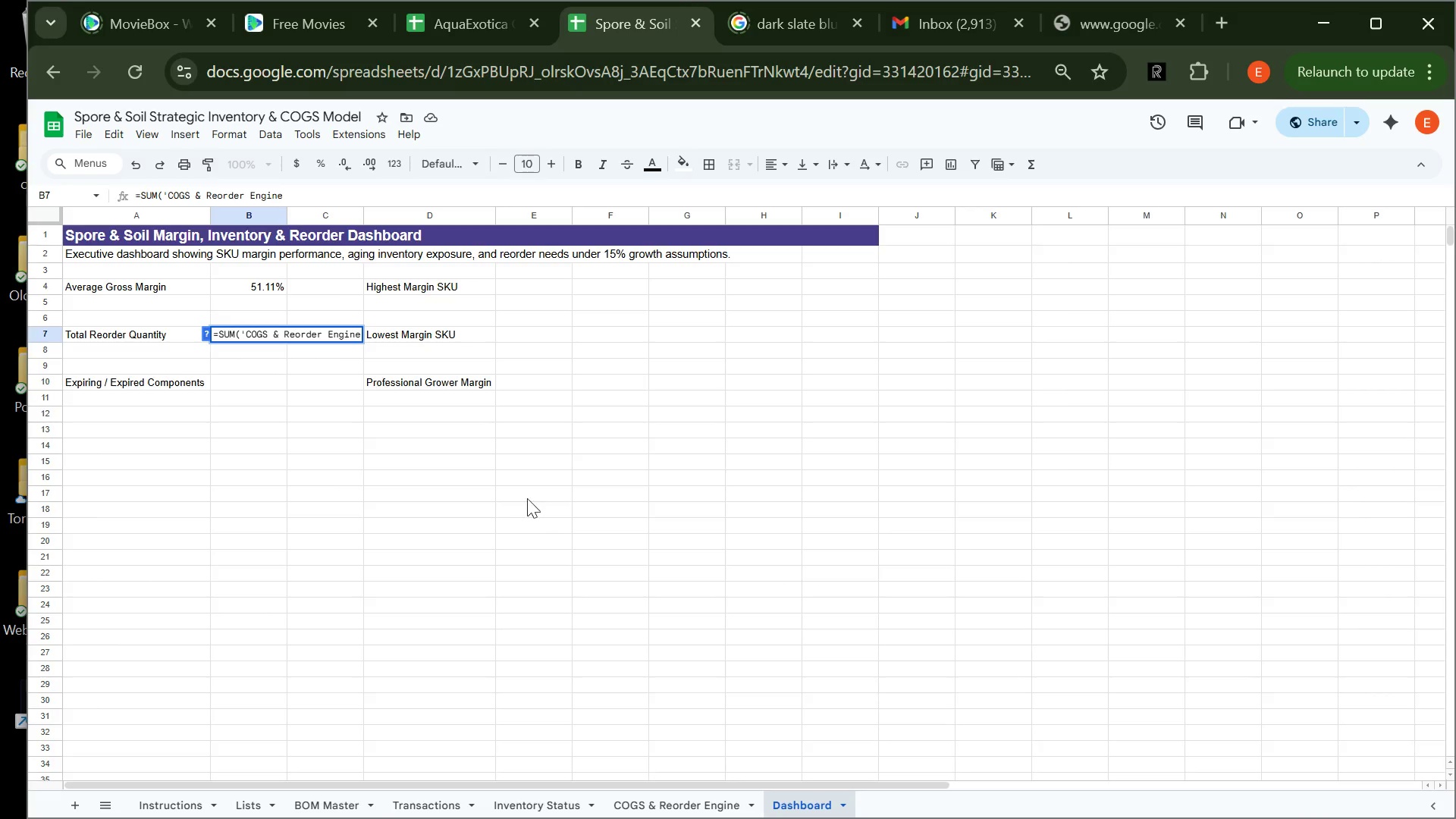 
wait(10.69)
 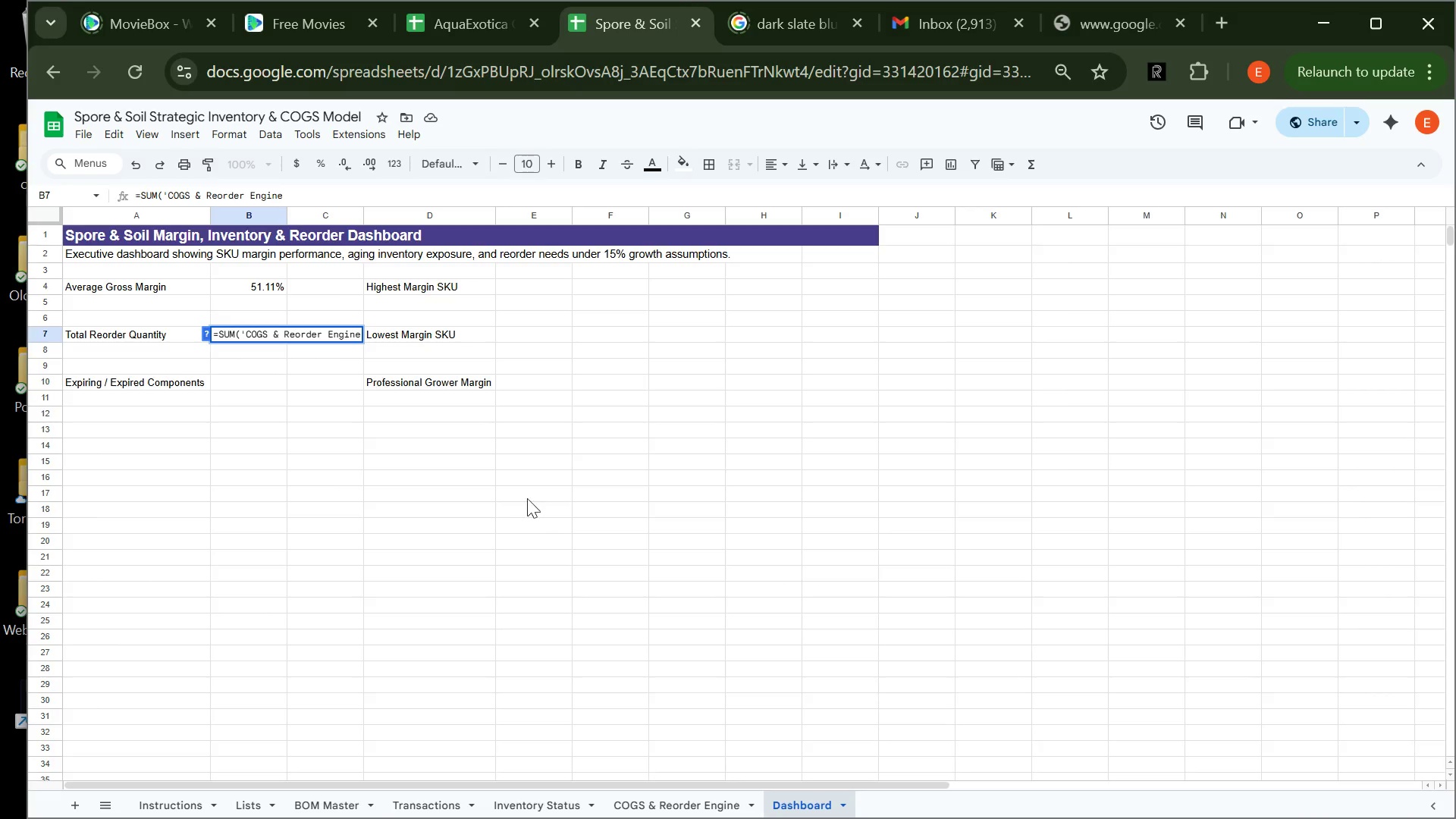 
key(Quote)
 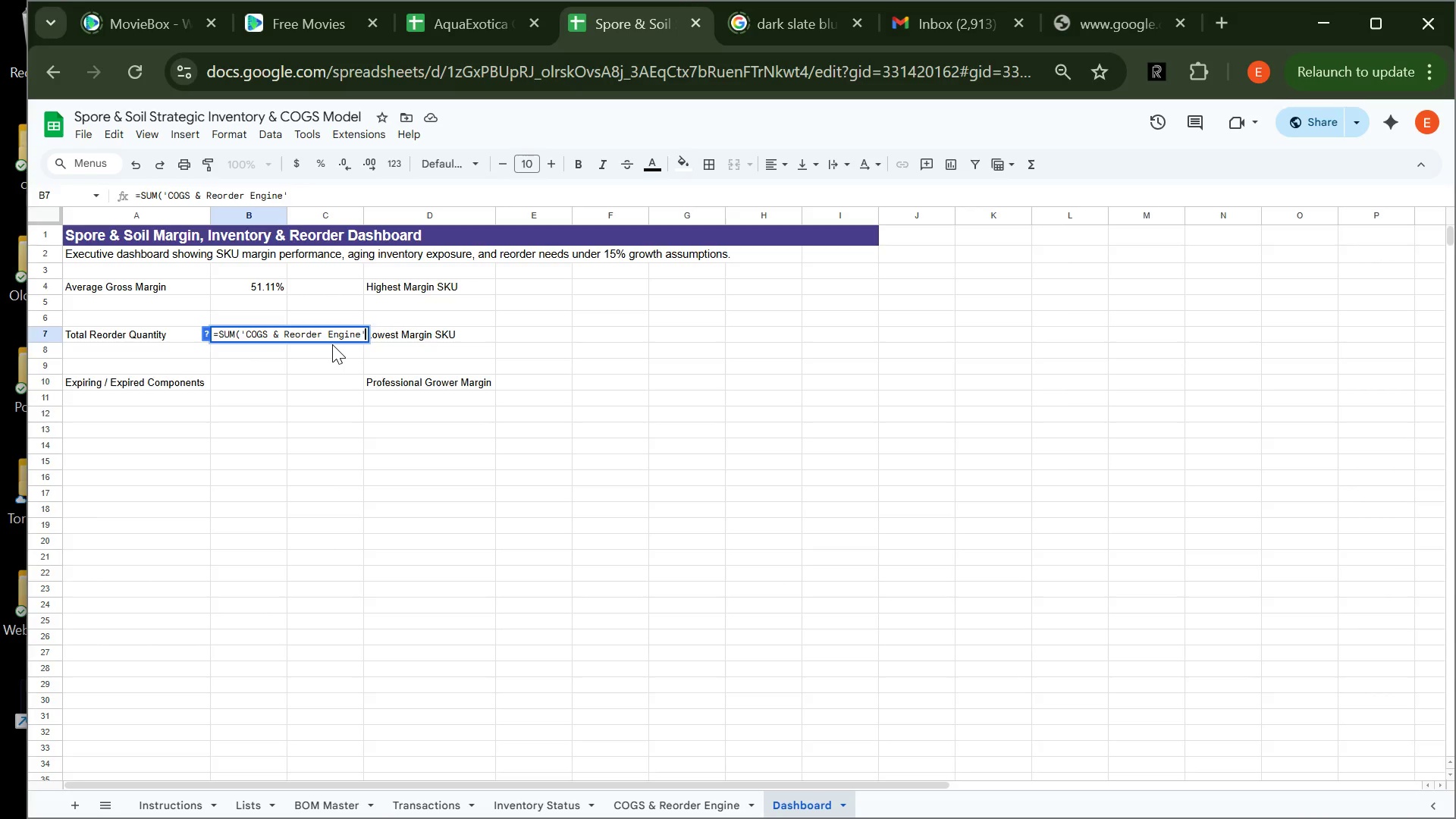 
key(Shift+1)
 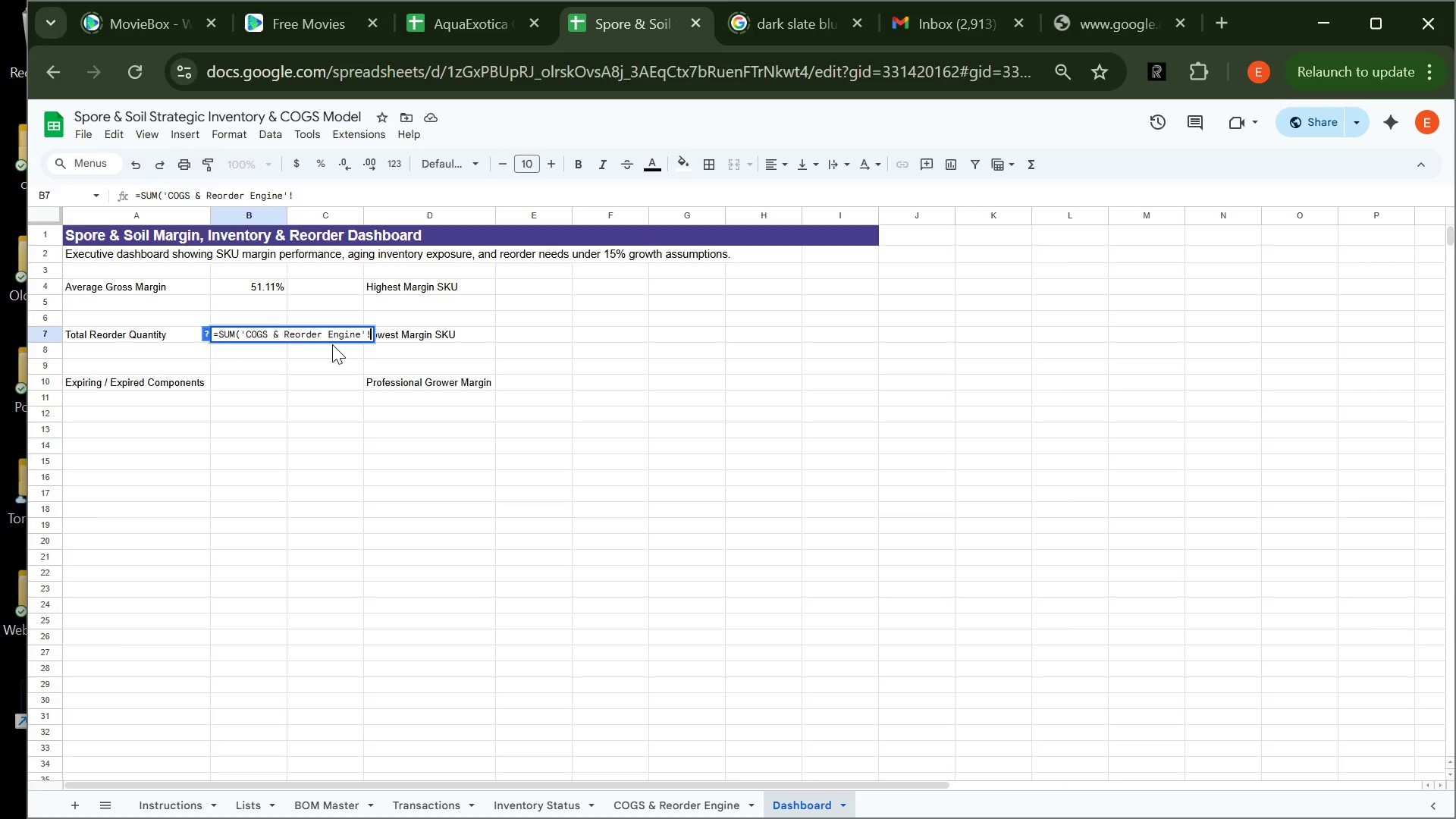 
wait(12.47)
 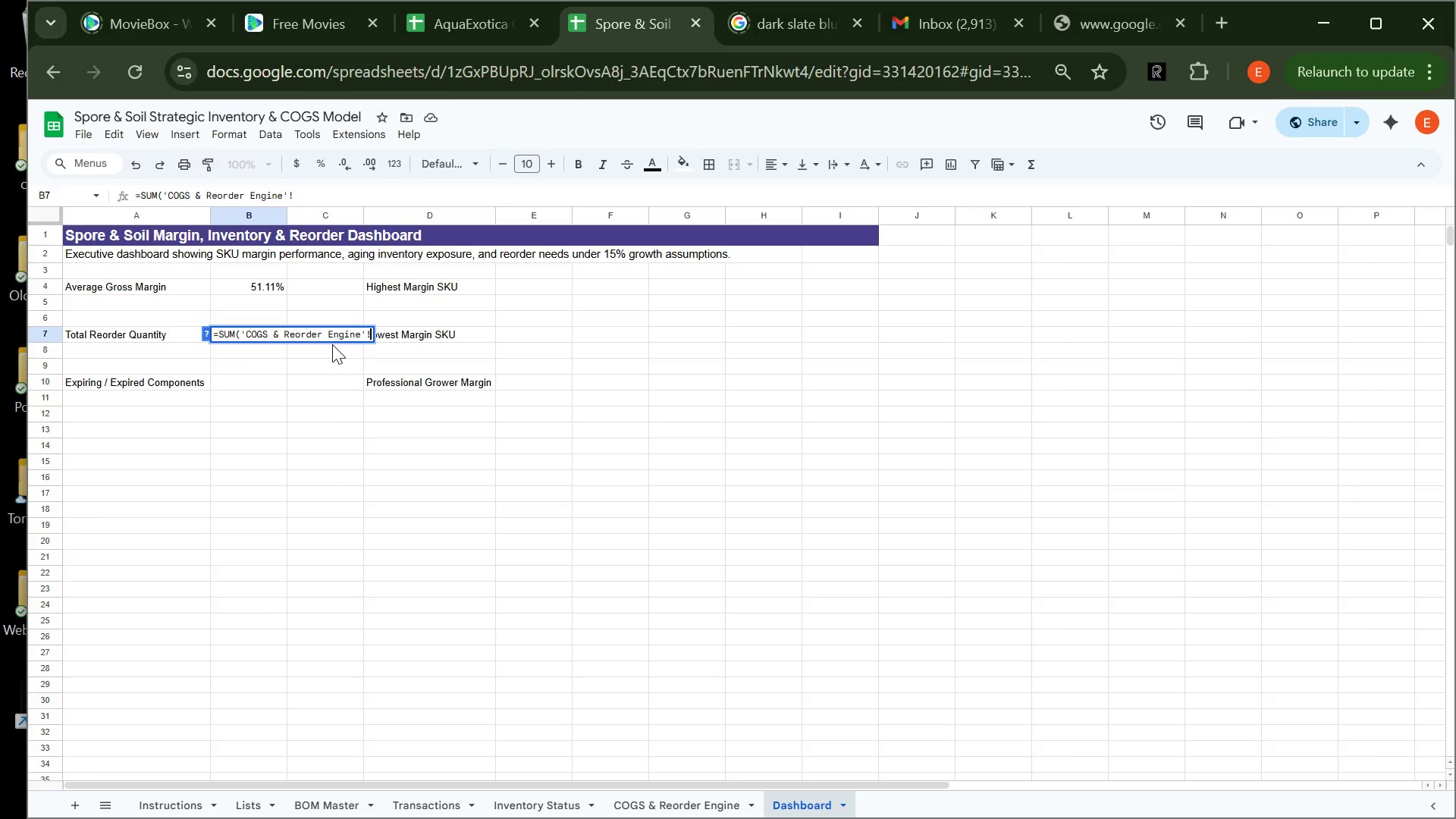 
type(P5:P7))
 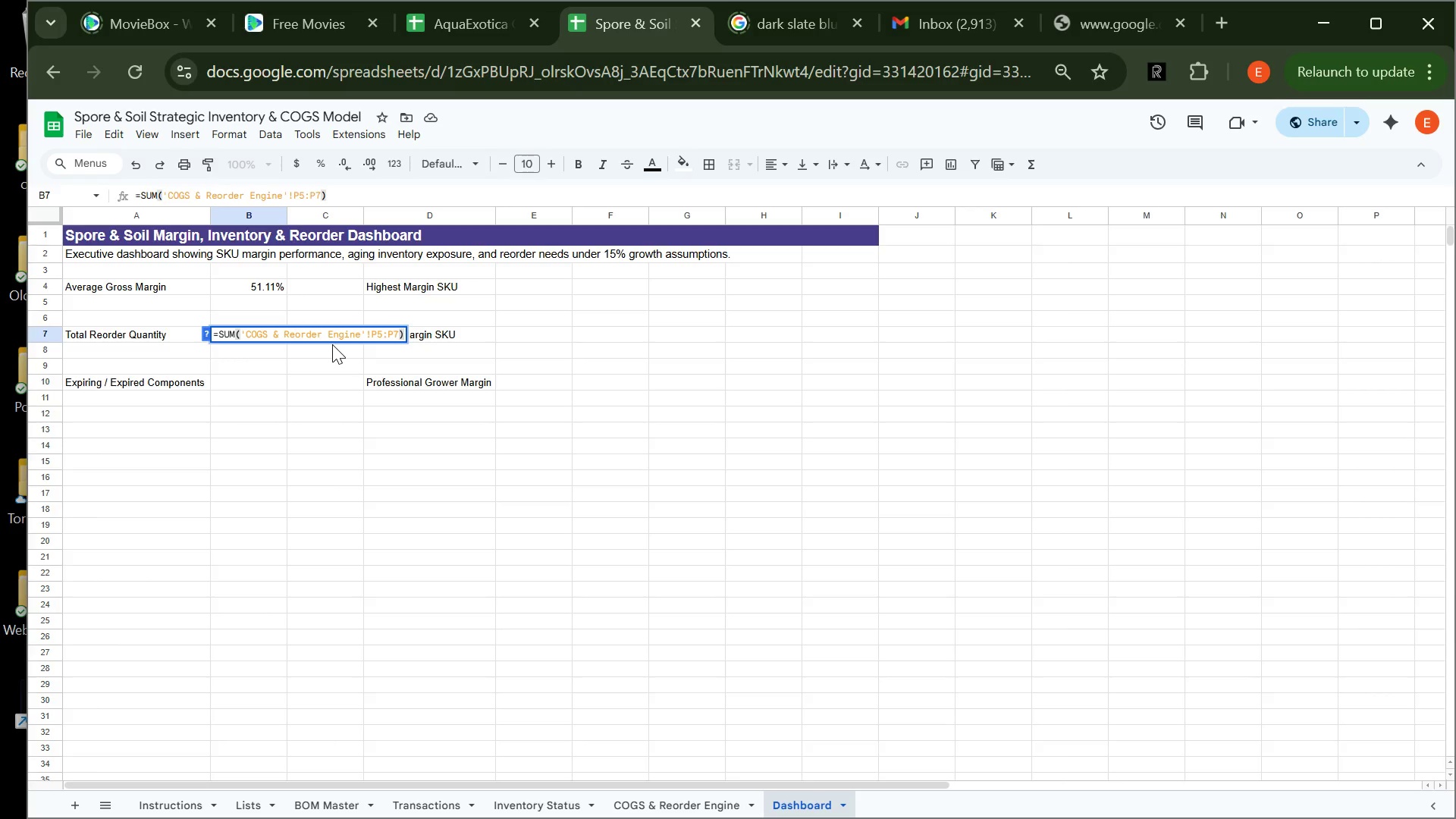 
key(Enter)
 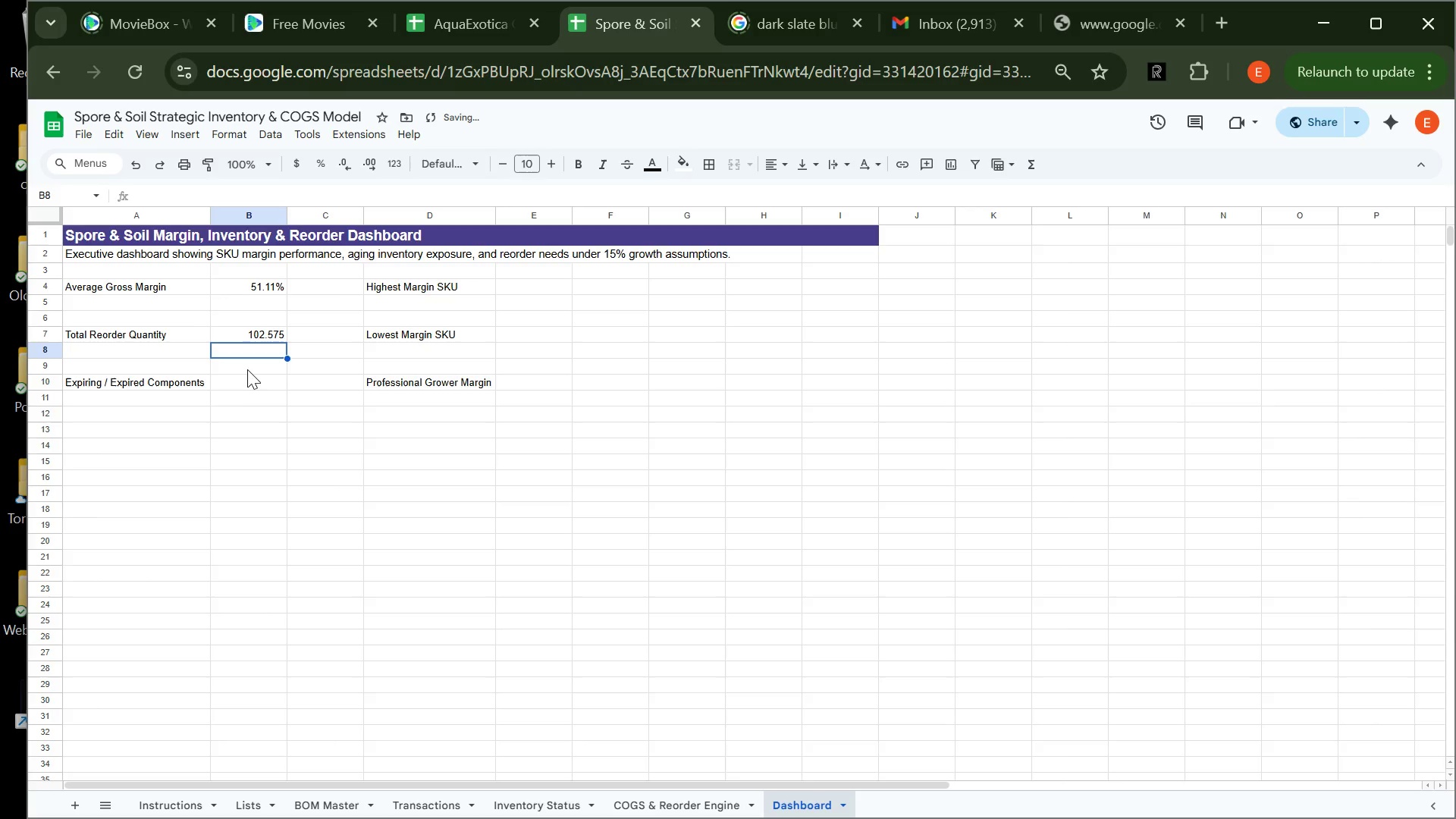 
left_click([238, 393])
 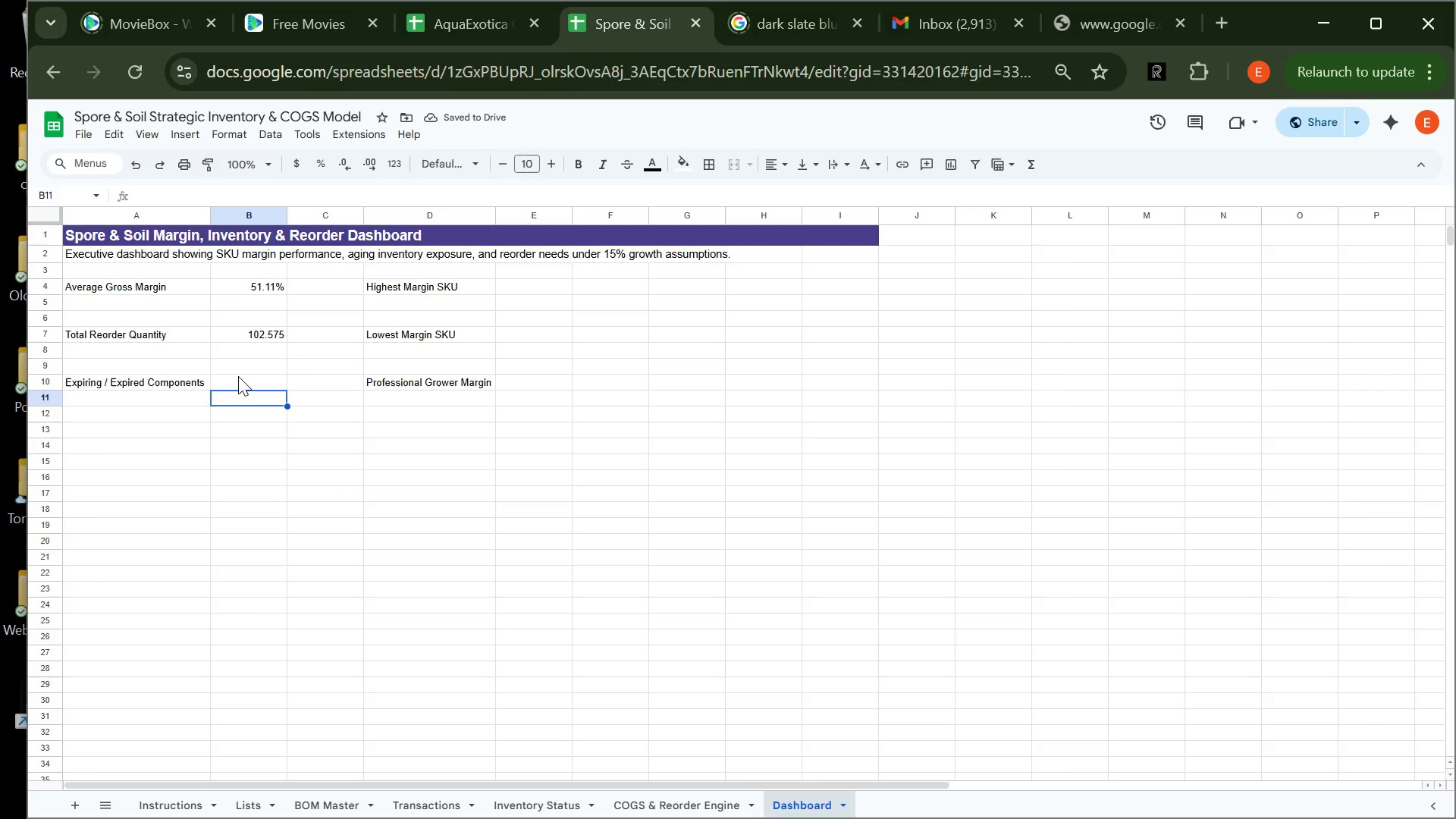 
left_click([239, 376])
 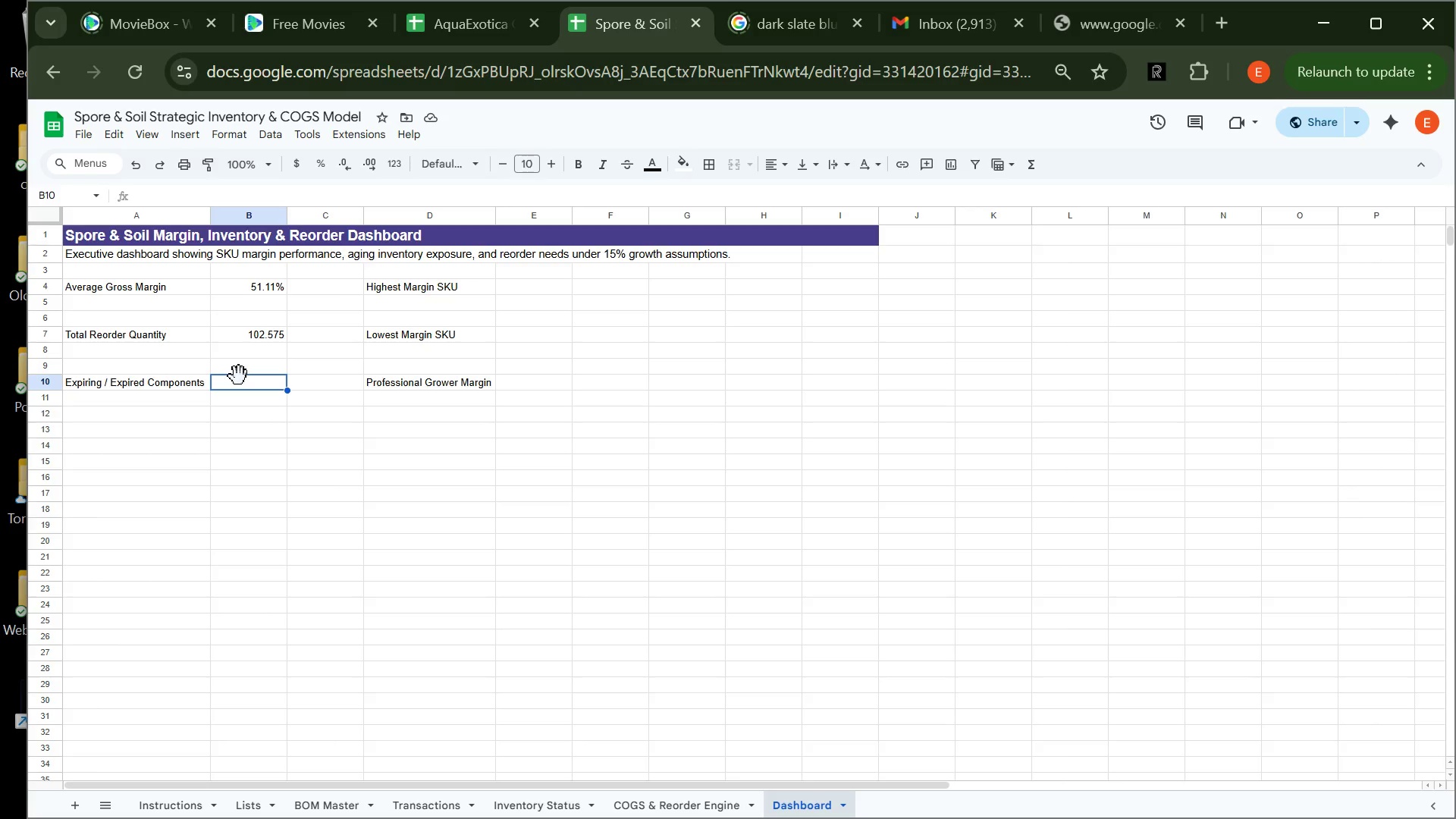 
wait(8.05)
 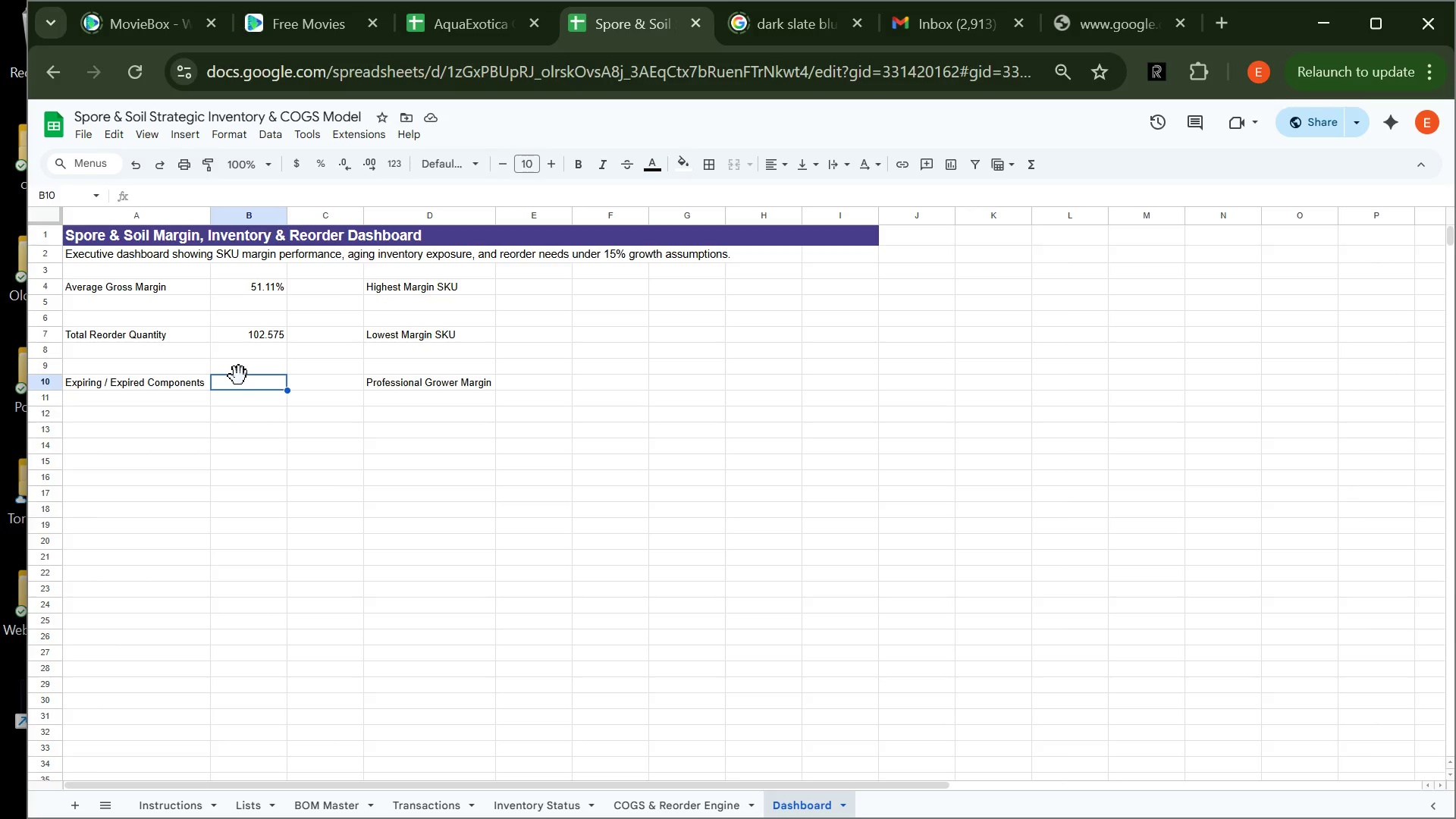 
type(=COUNTIF('Inventory)
 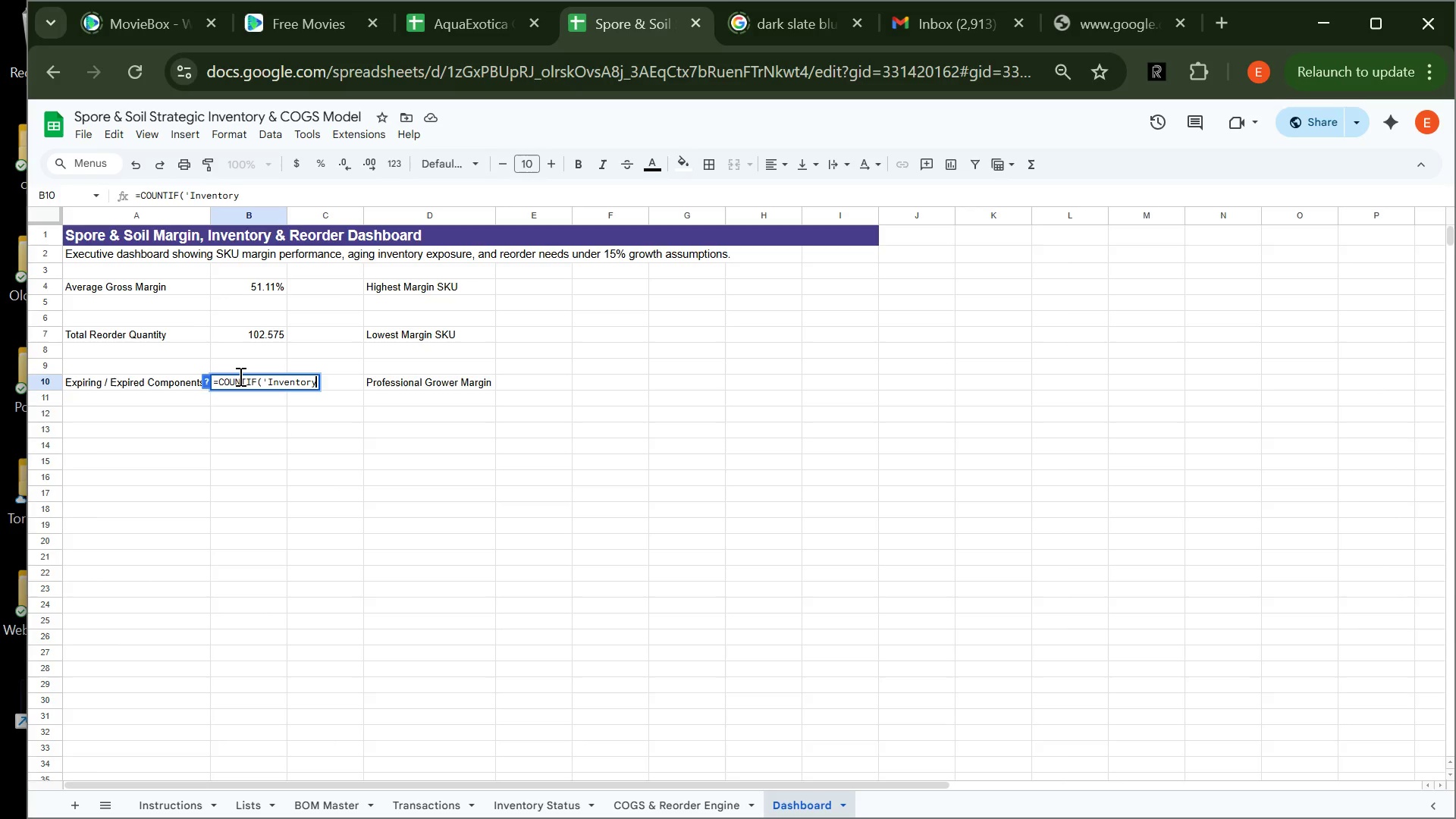 
type( Status)
 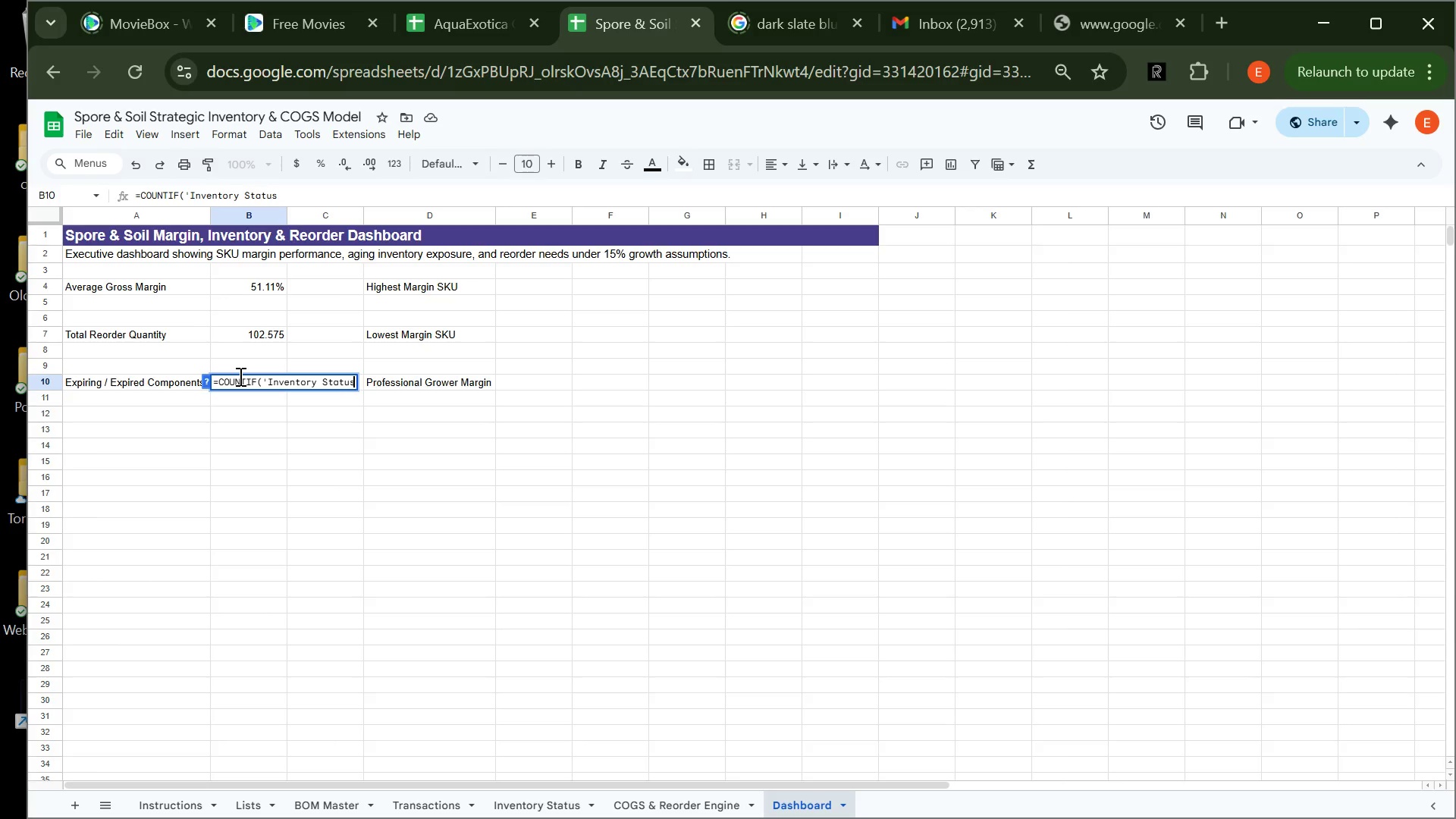 
key(Quote)
 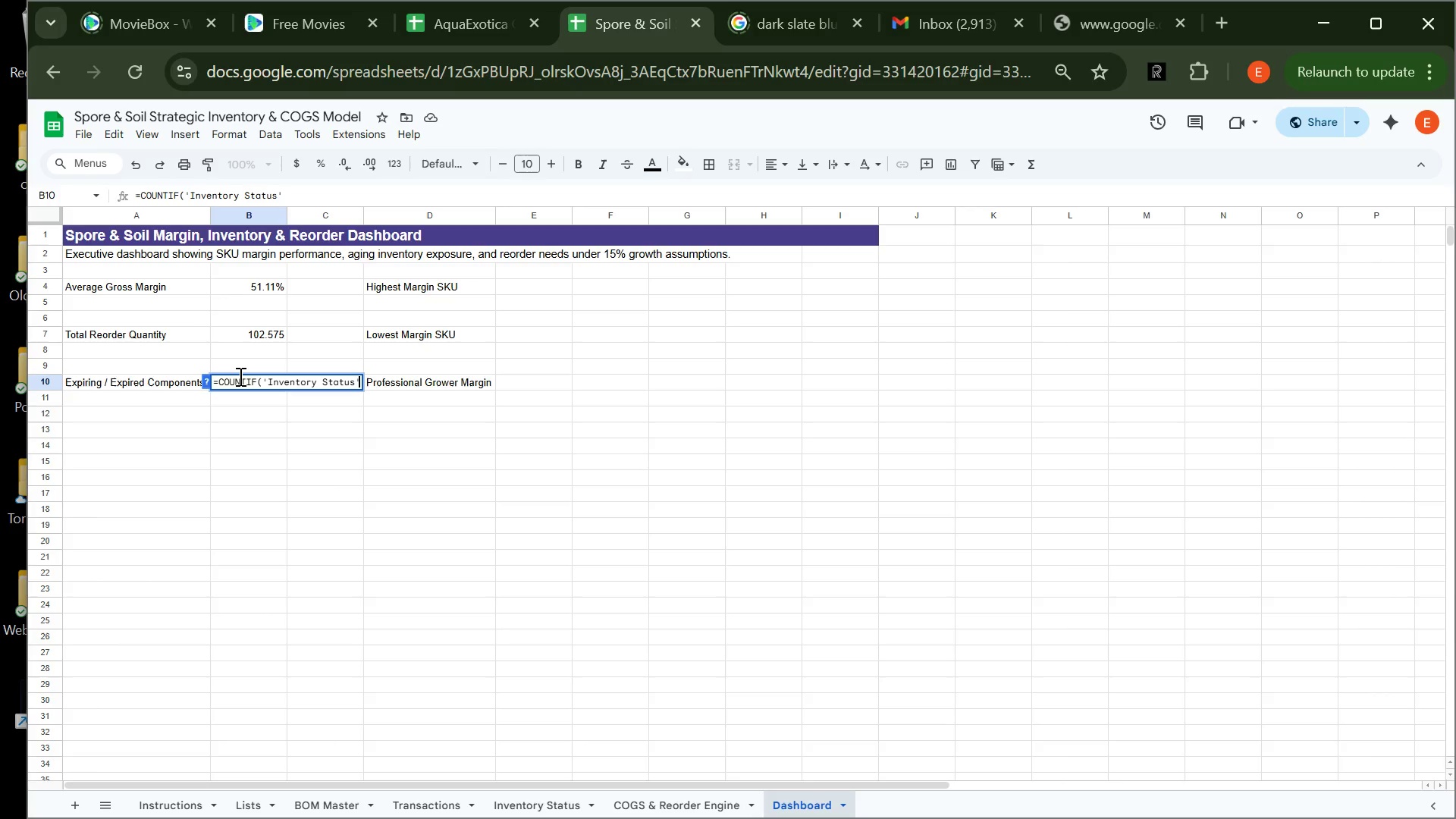 
key(Shift+1)
 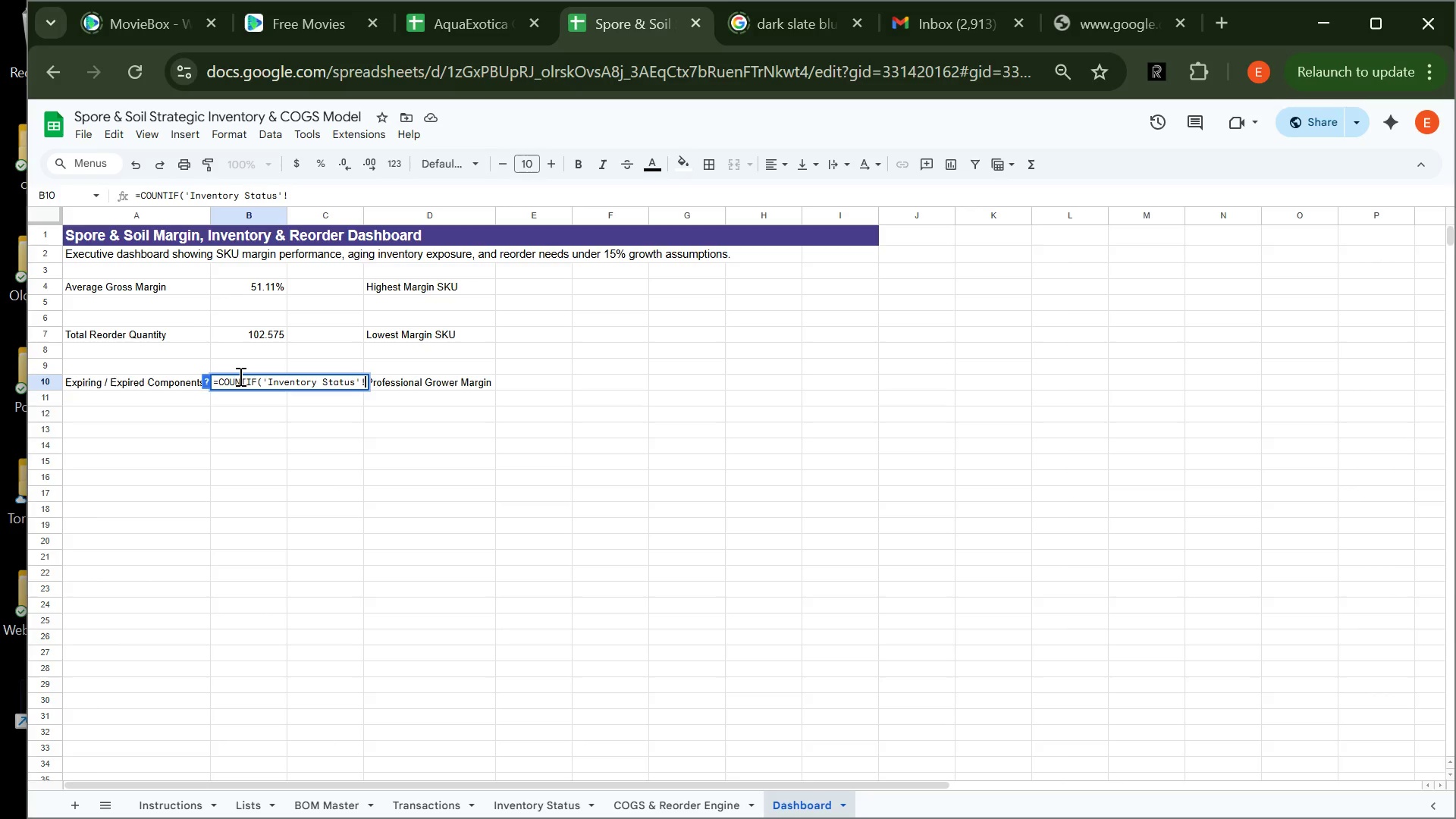 
type(K5:K19)
 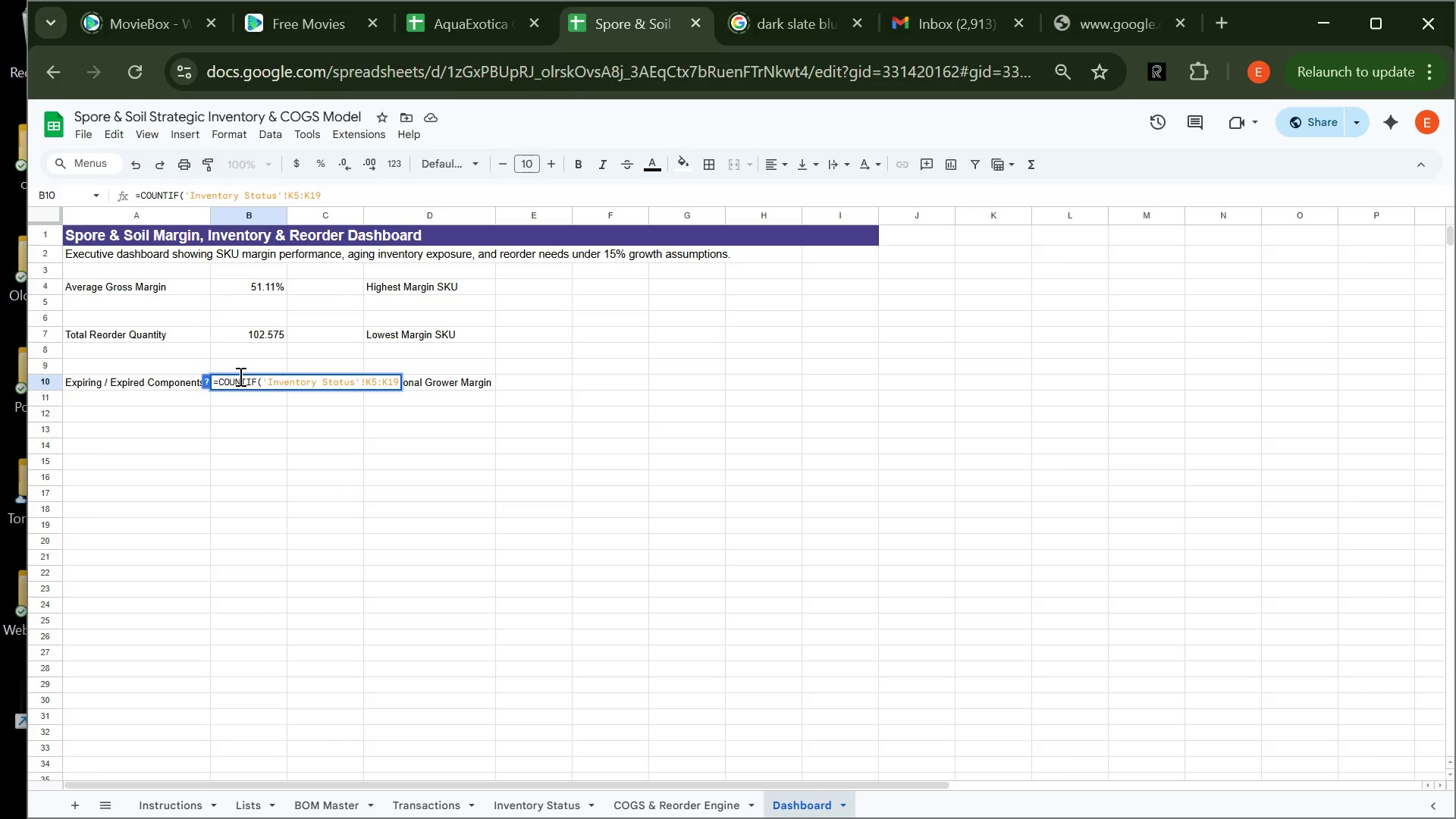 
wait(7.28)
 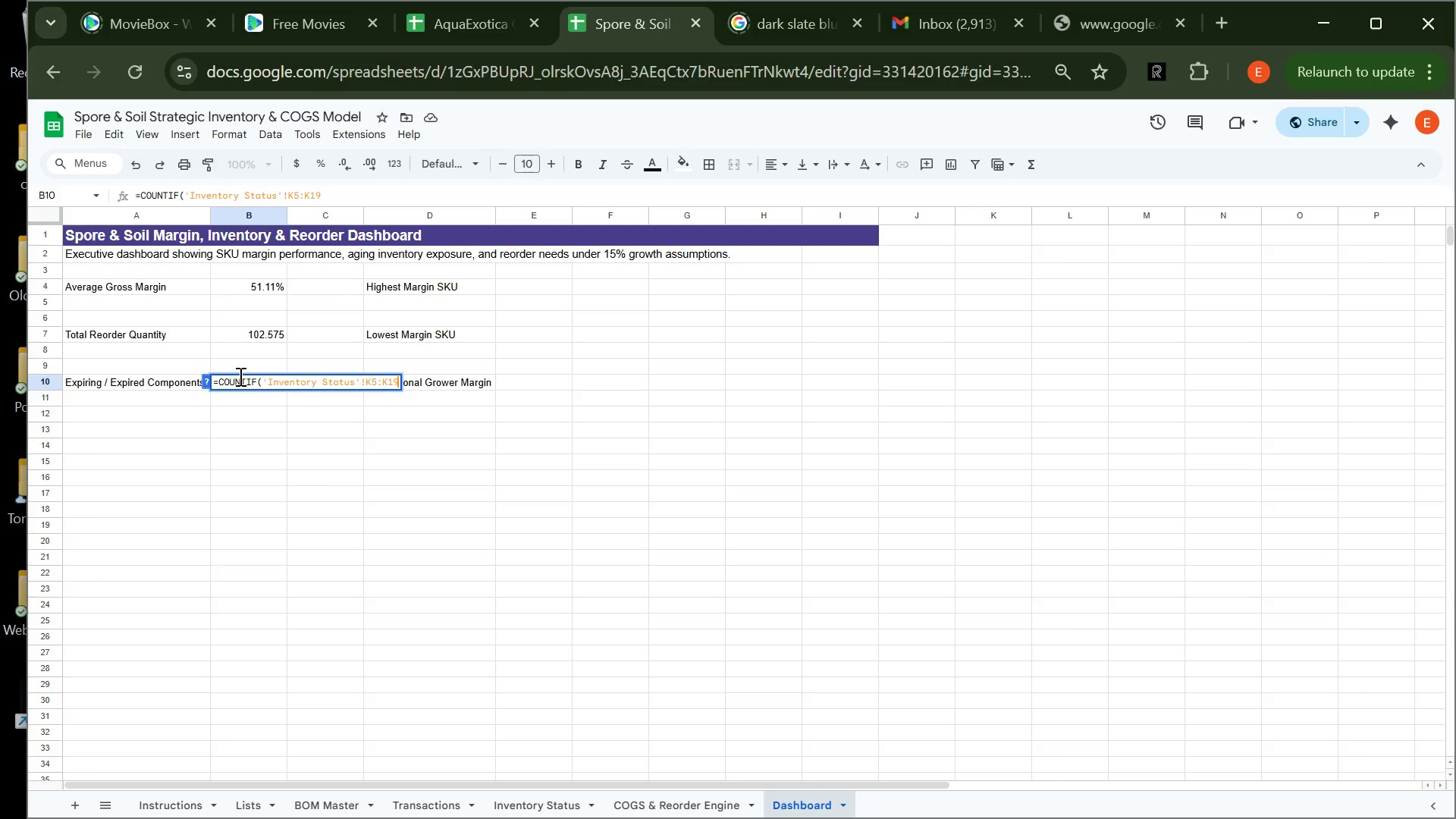 
type(,"Expirinng )
key(Backspace)
key(Backspace)
type(g Soon")
 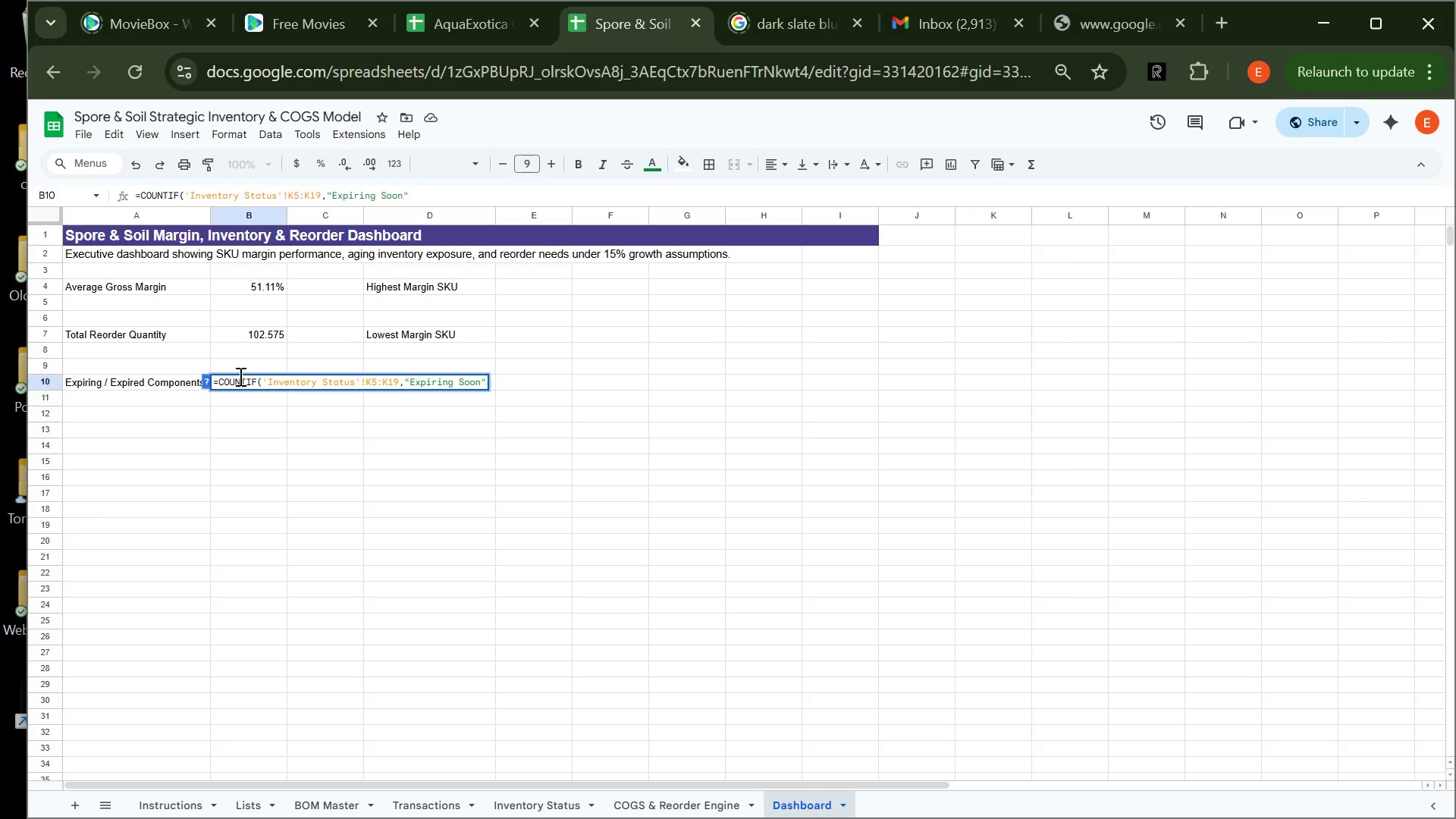 
wait(5.2)
 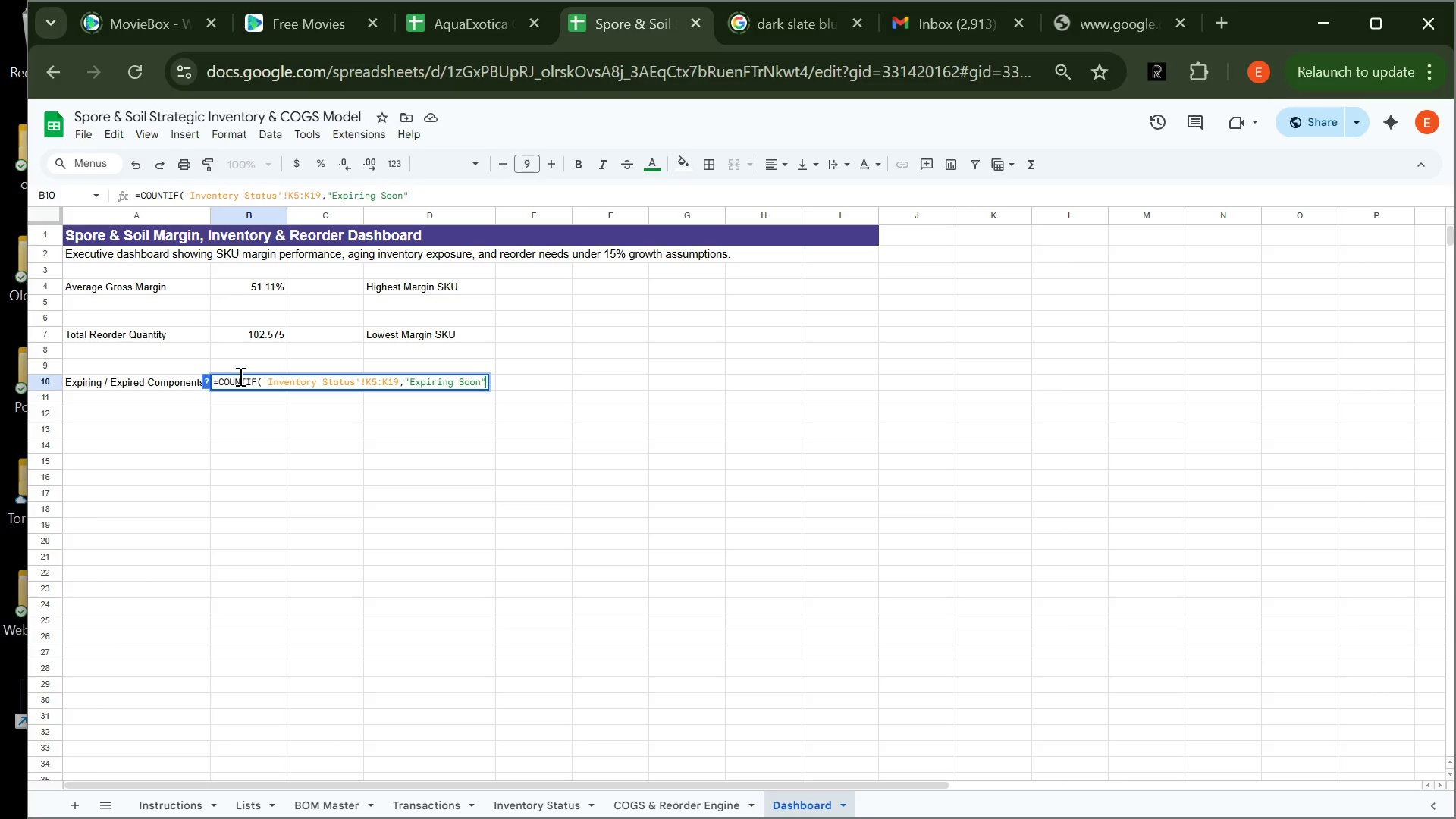 
key(Shift+0)
 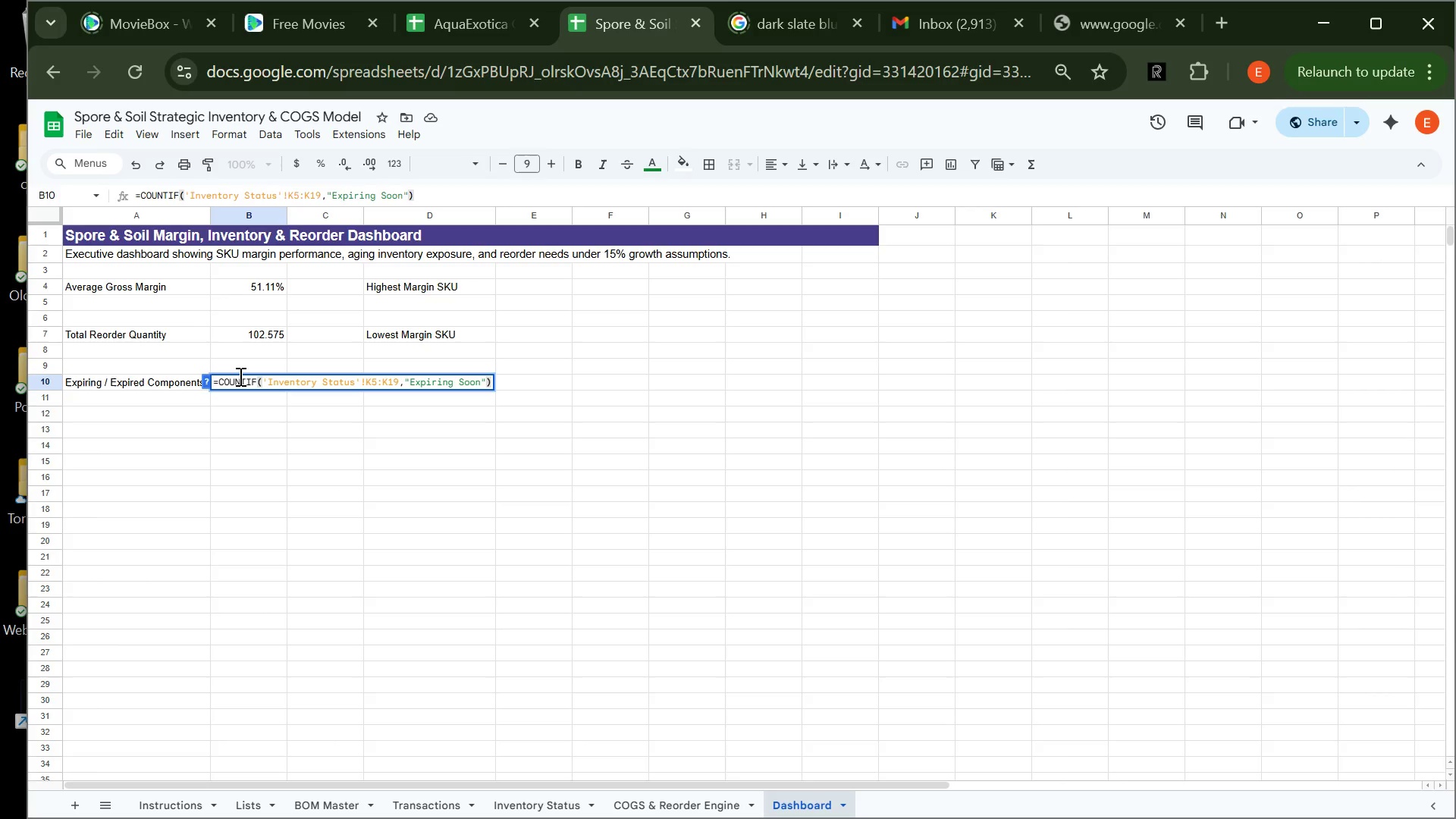 
type(+COUNI)
key(Backspace)
type(TIF()
 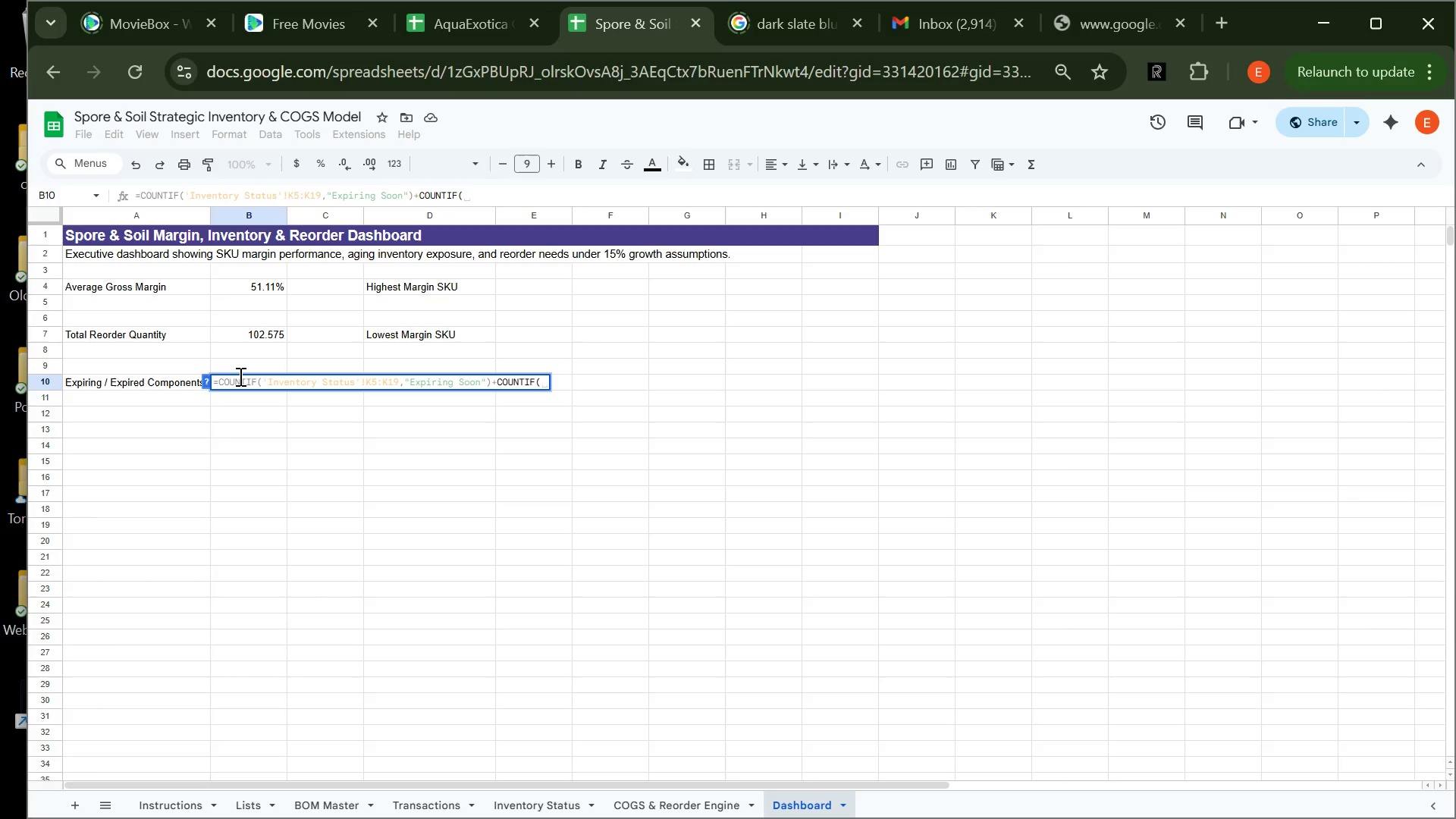 
wait(26.12)
 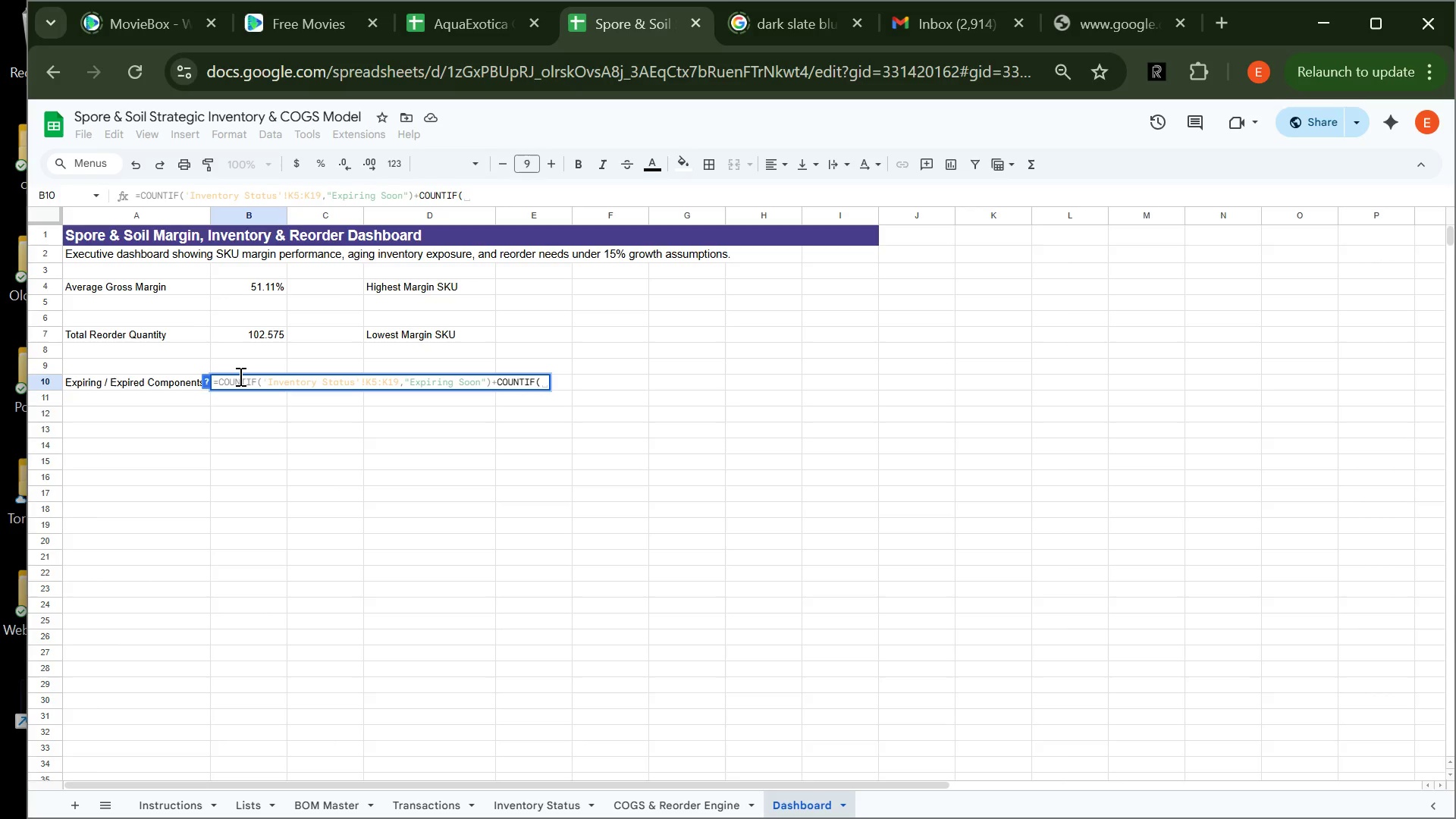 
type('Inventory )
 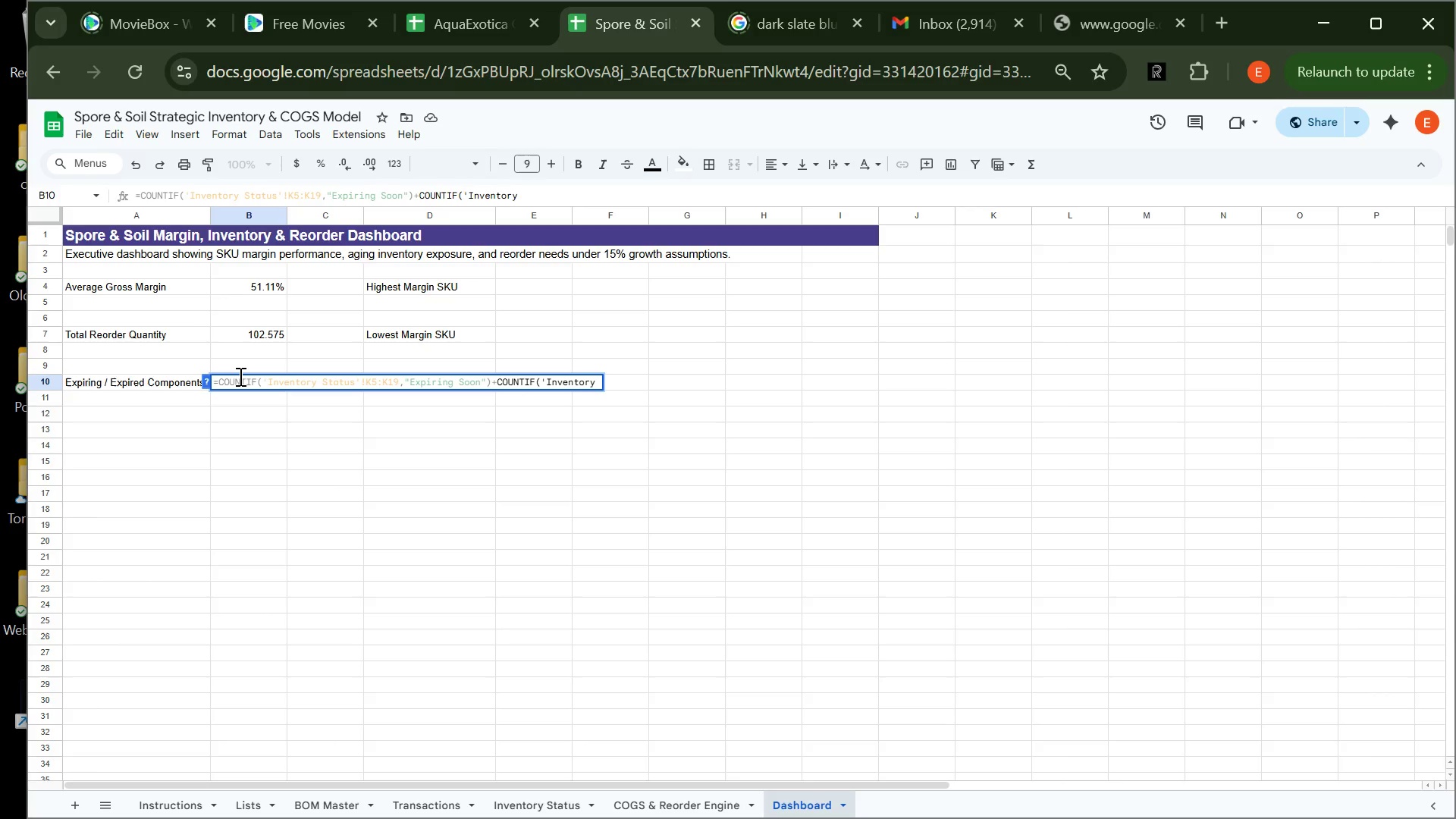 
wait(10.11)
 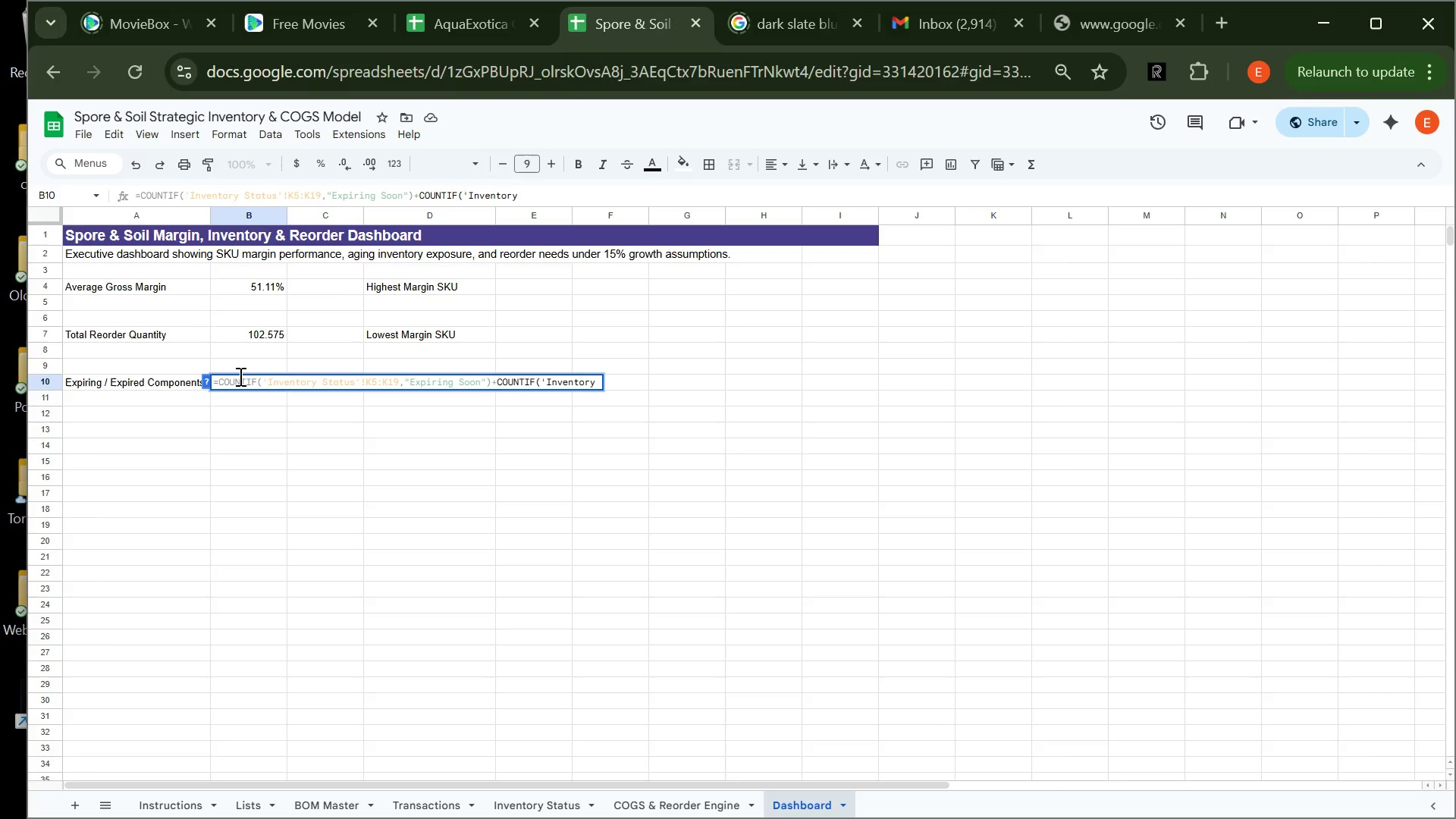 
type(Status')
 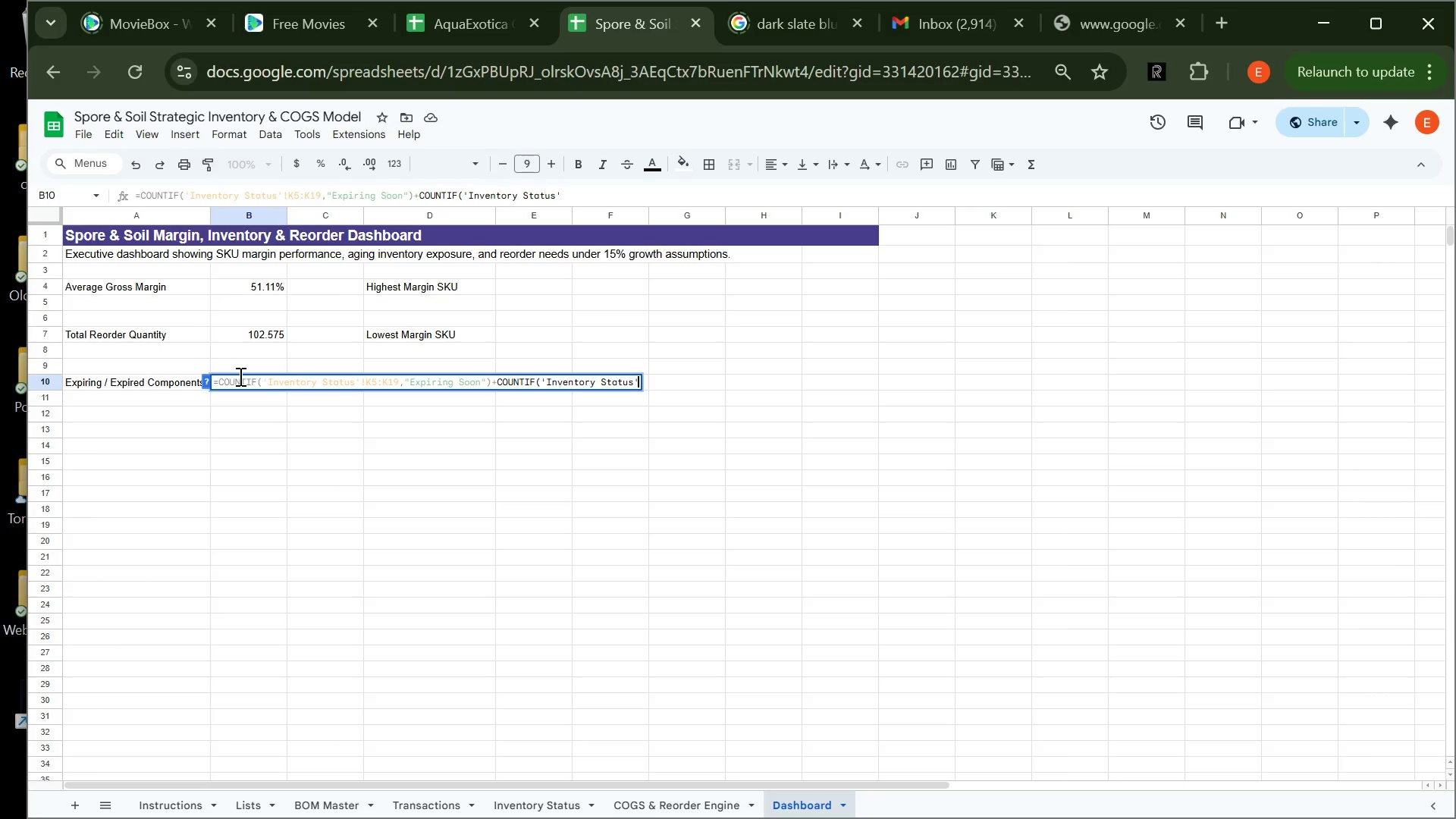 
wait(6.42)
 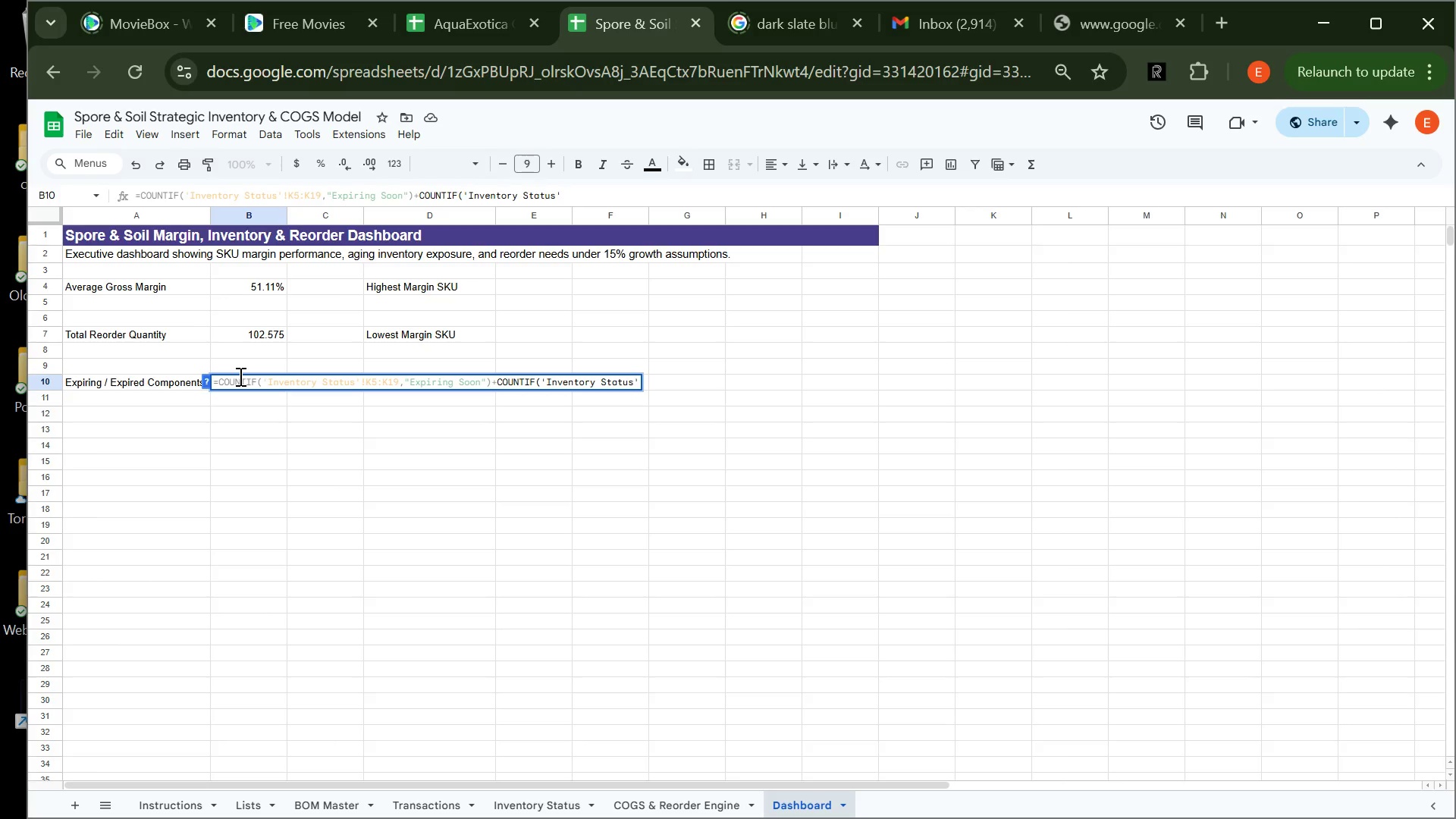 
type(!K5:K19)
 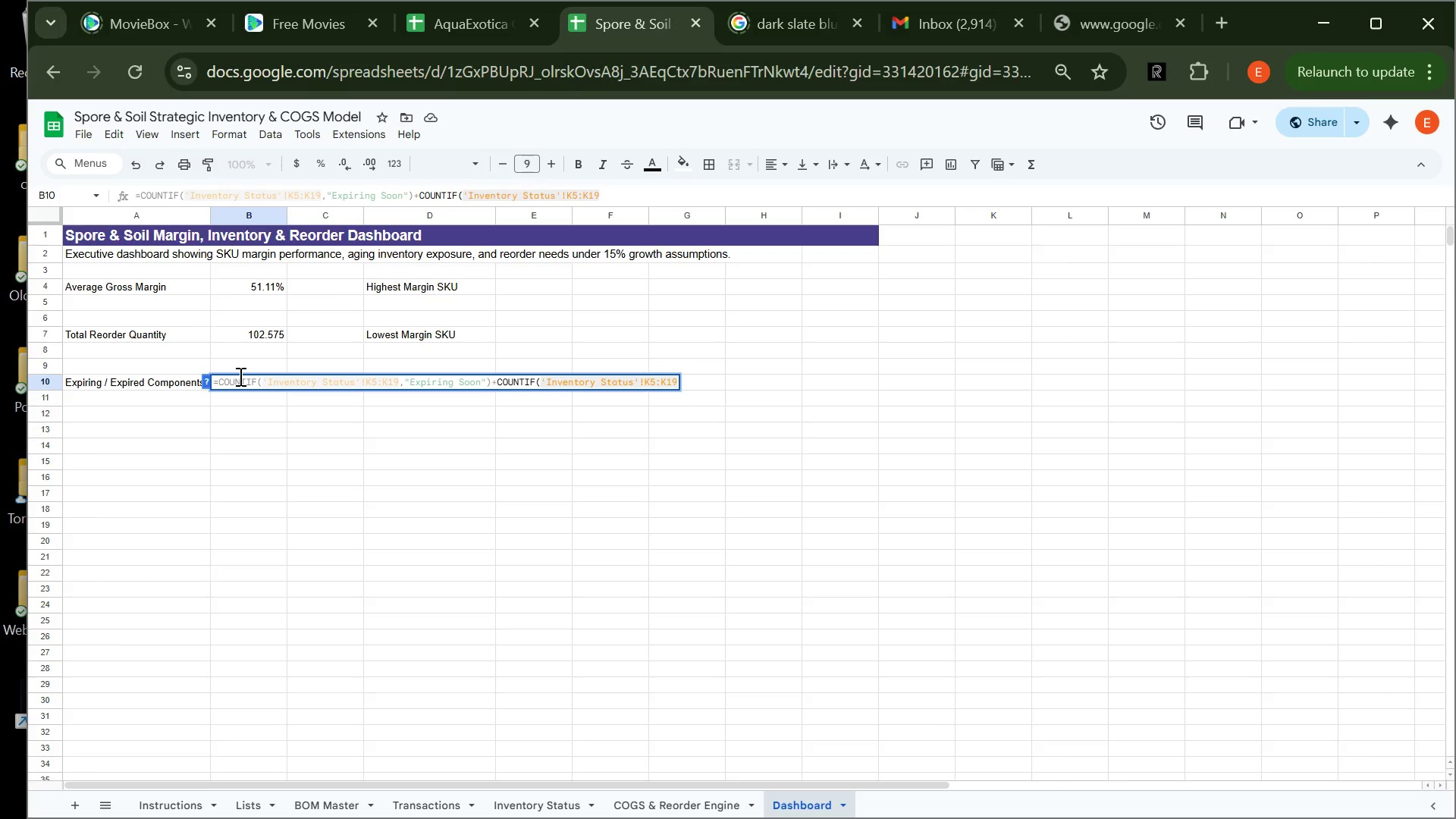 
type(,"Expires"))
key(Backspace)
key(Backspace)
key(Backspace)
type(d"))
 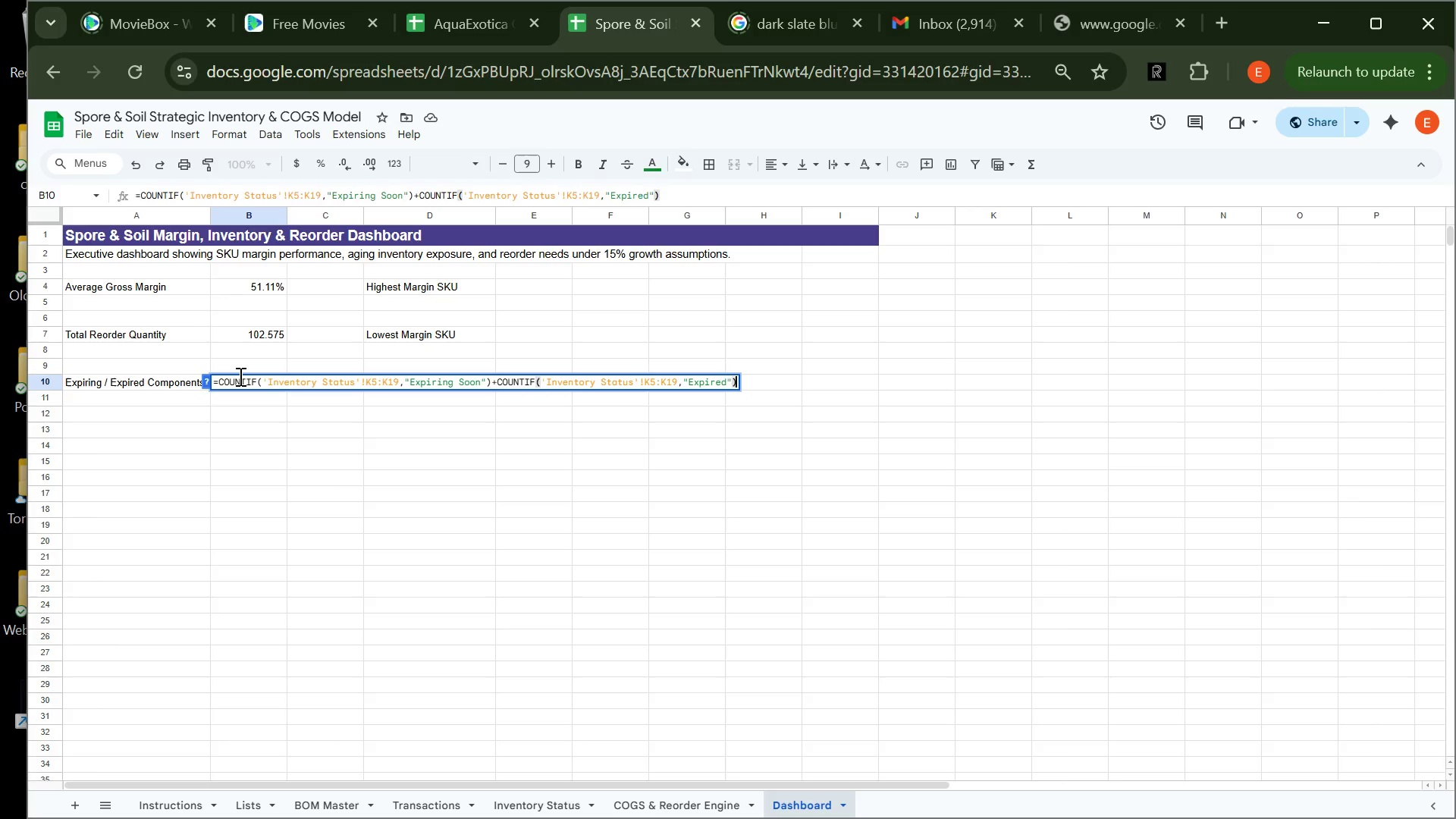 
key(Enter)
 